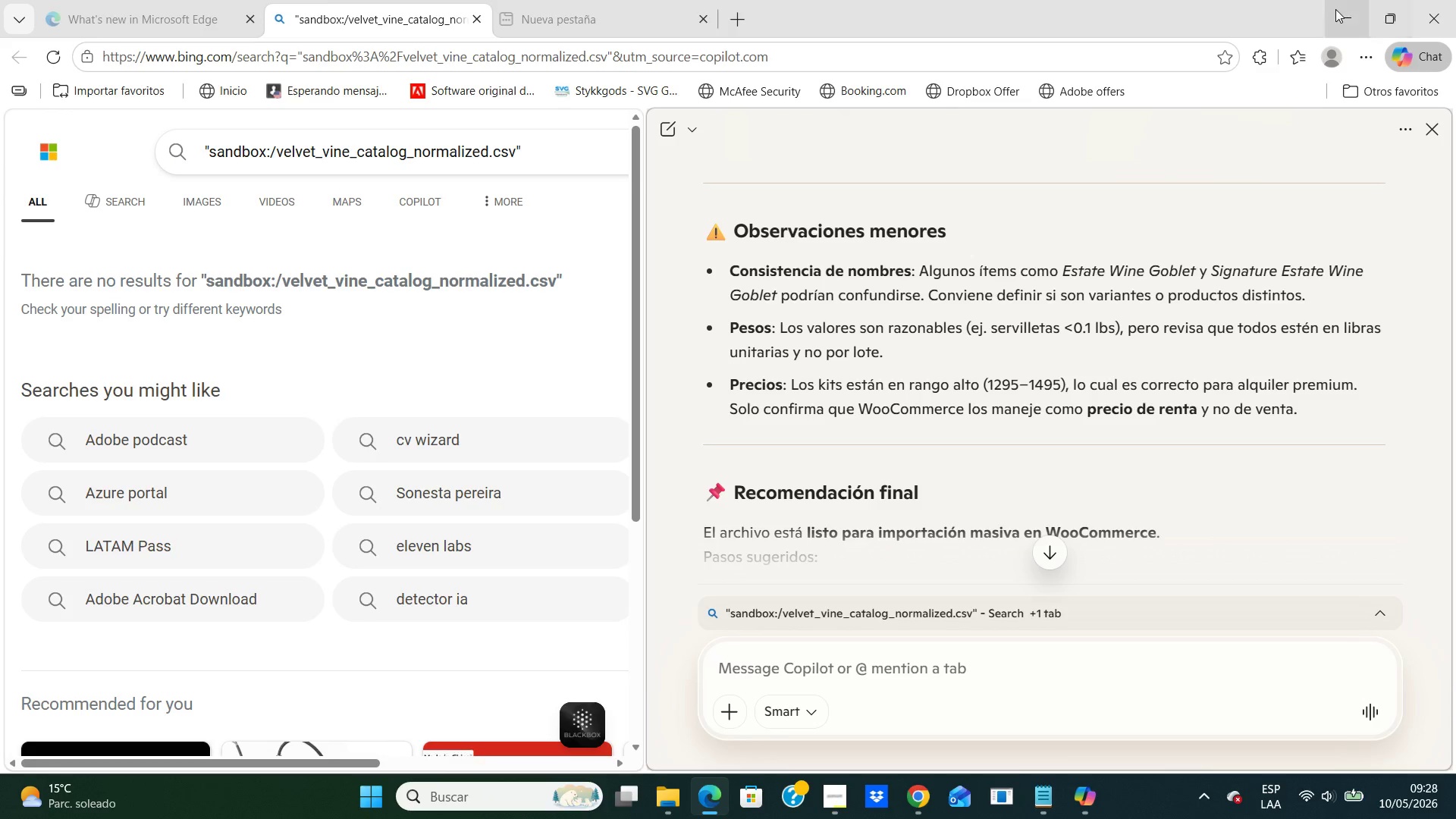 
left_click([1335, 9])
 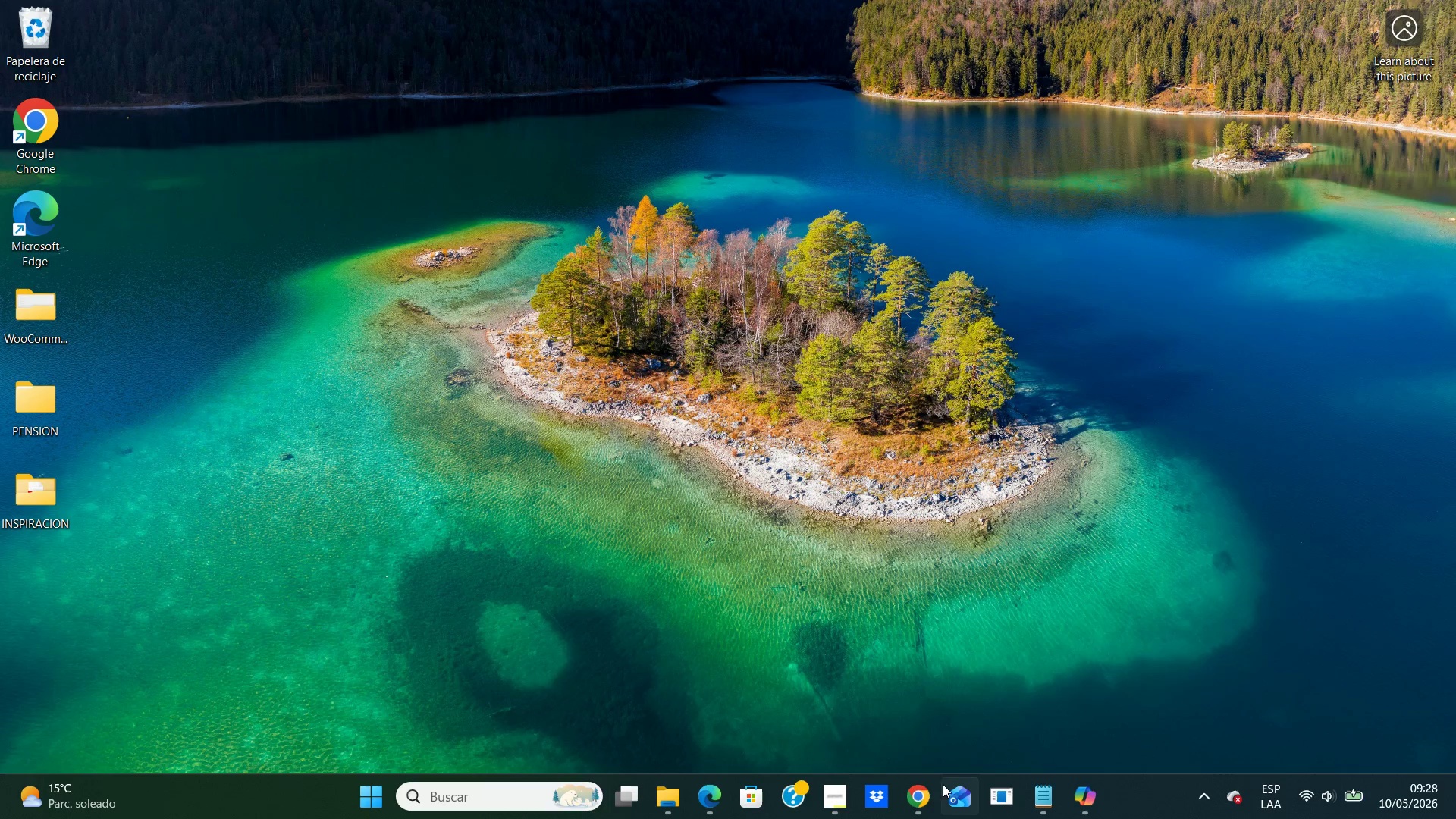 
left_click([927, 787])
 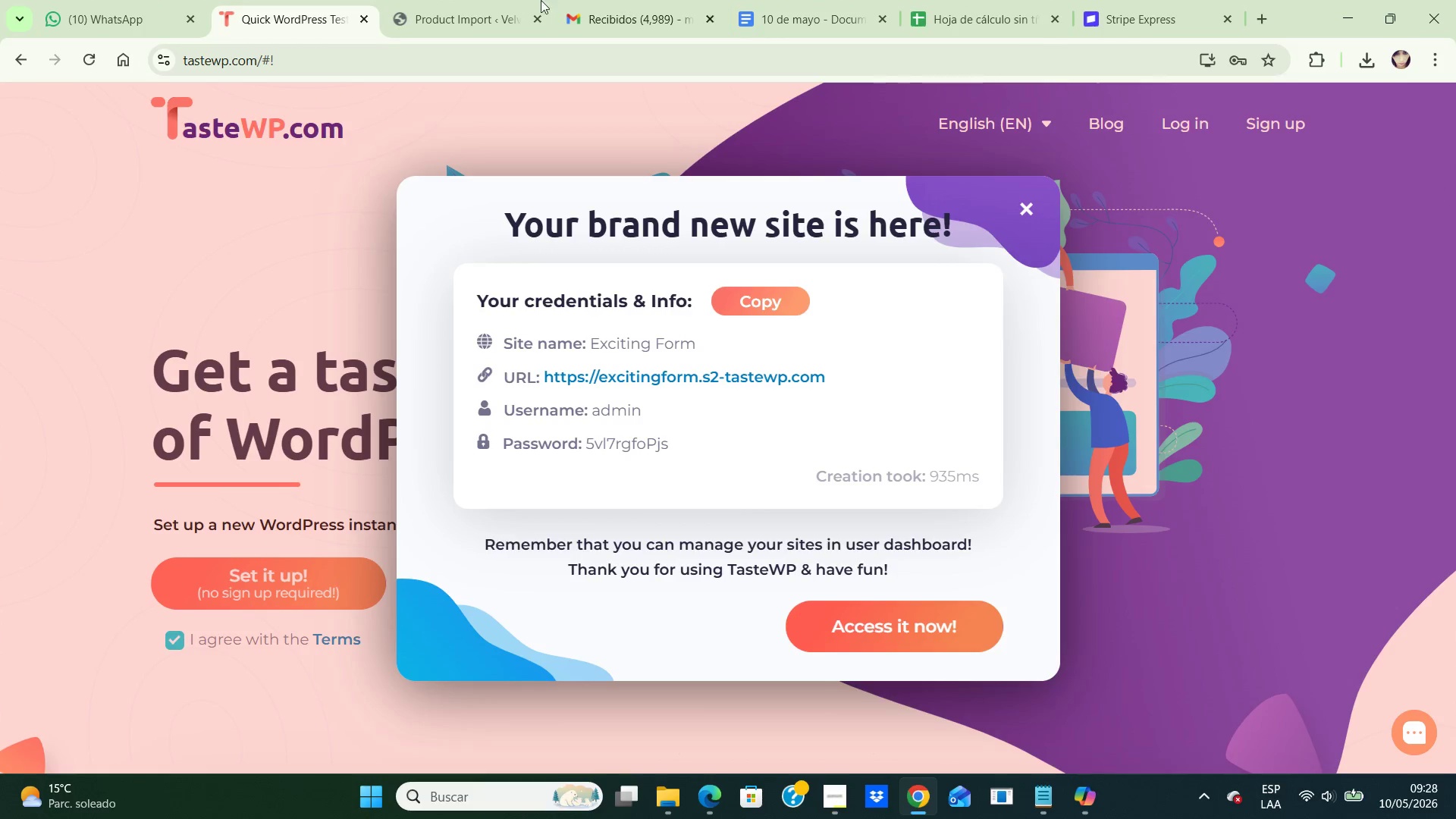 
left_click([496, 7])
 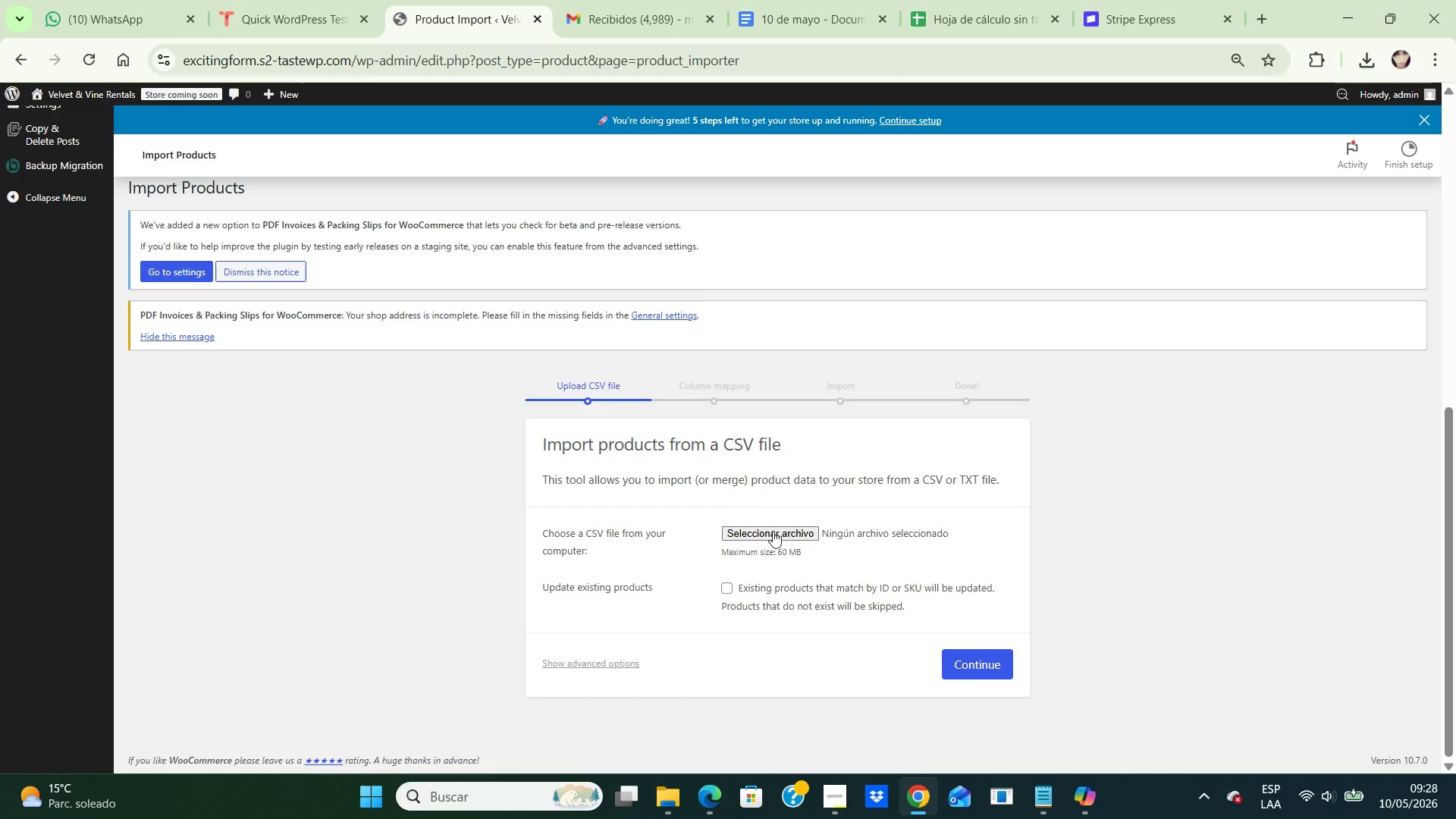 
left_click([775, 532])
 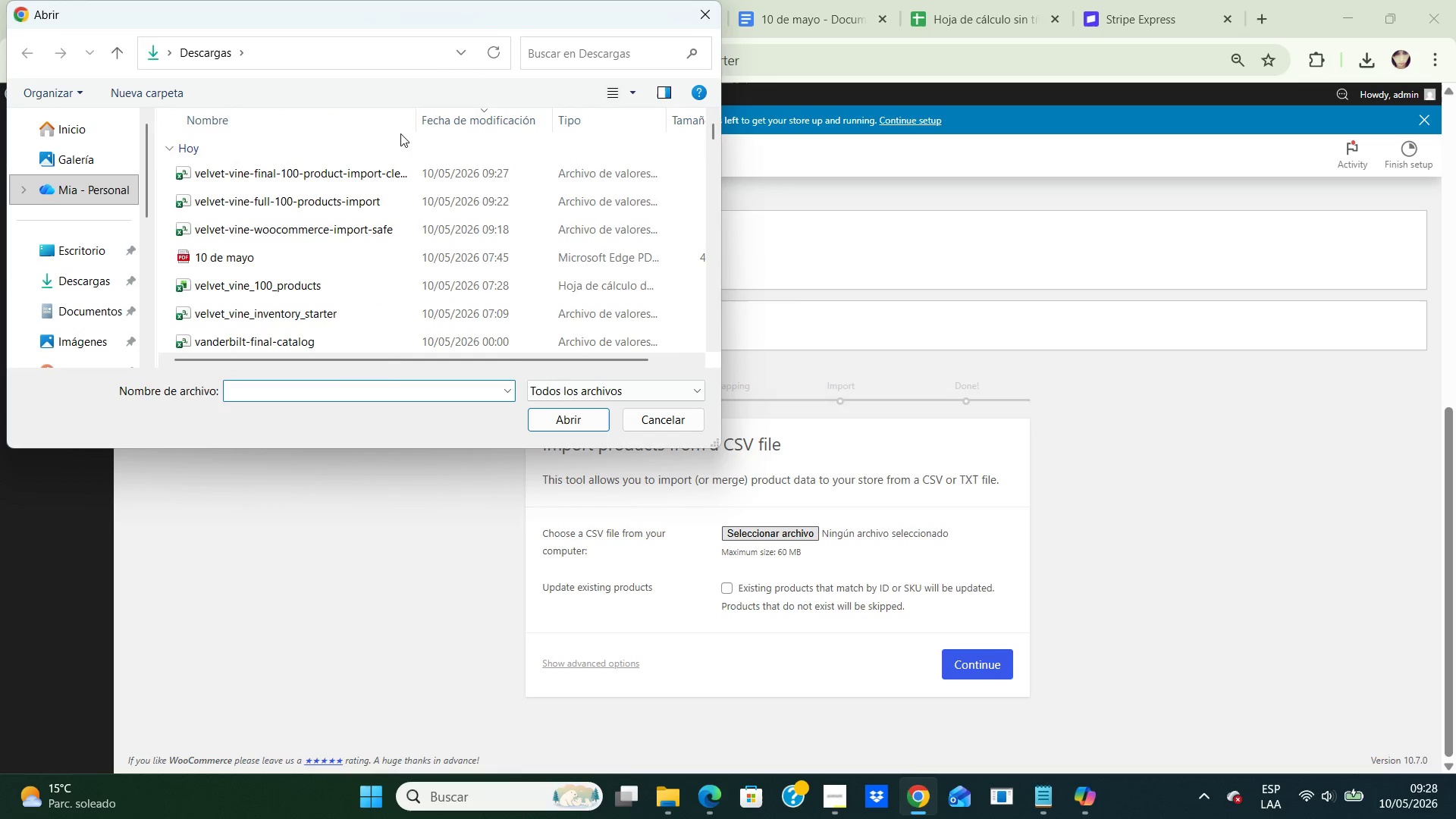 
left_click([418, 168])
 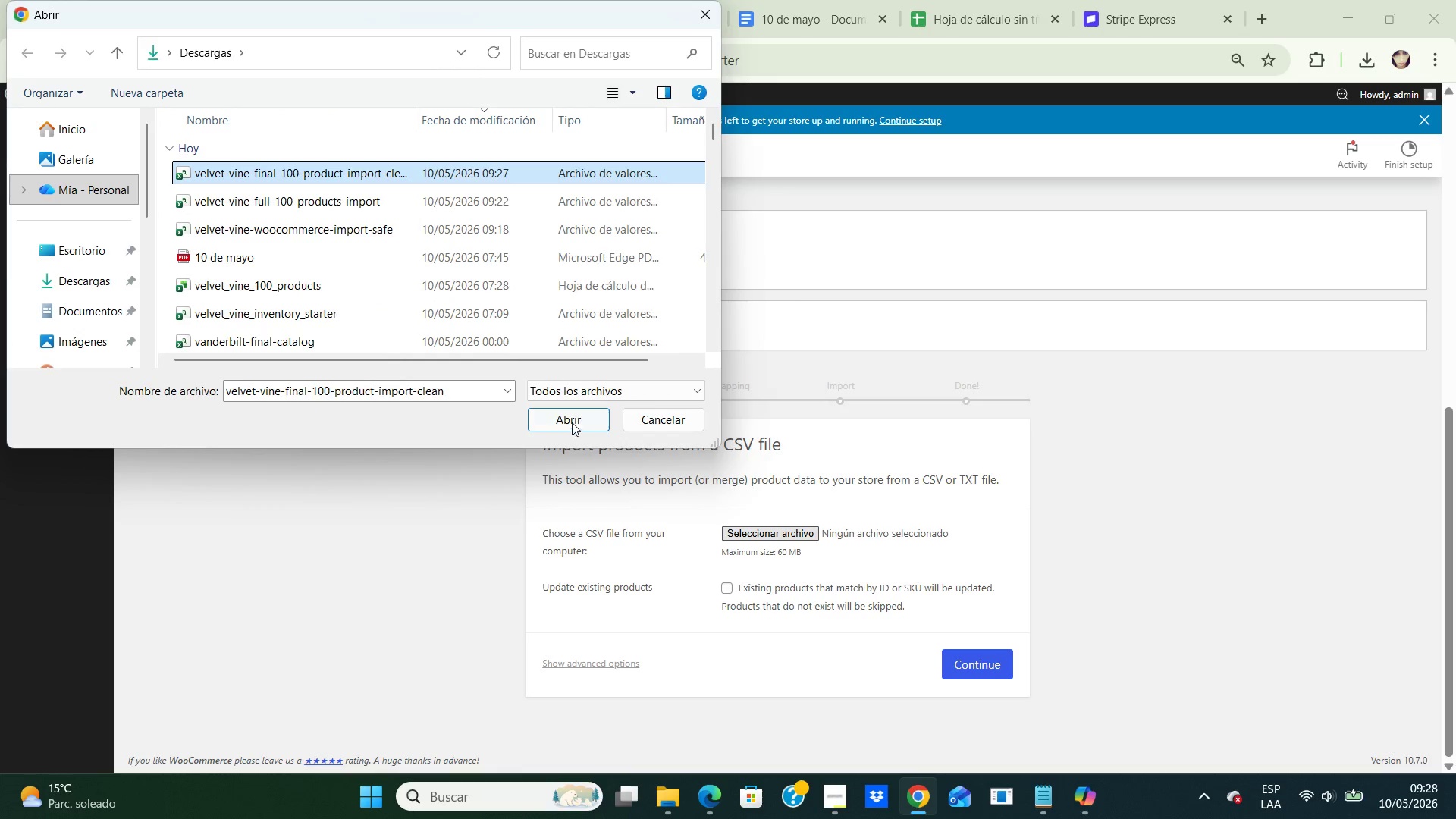 
left_click([571, 422])
 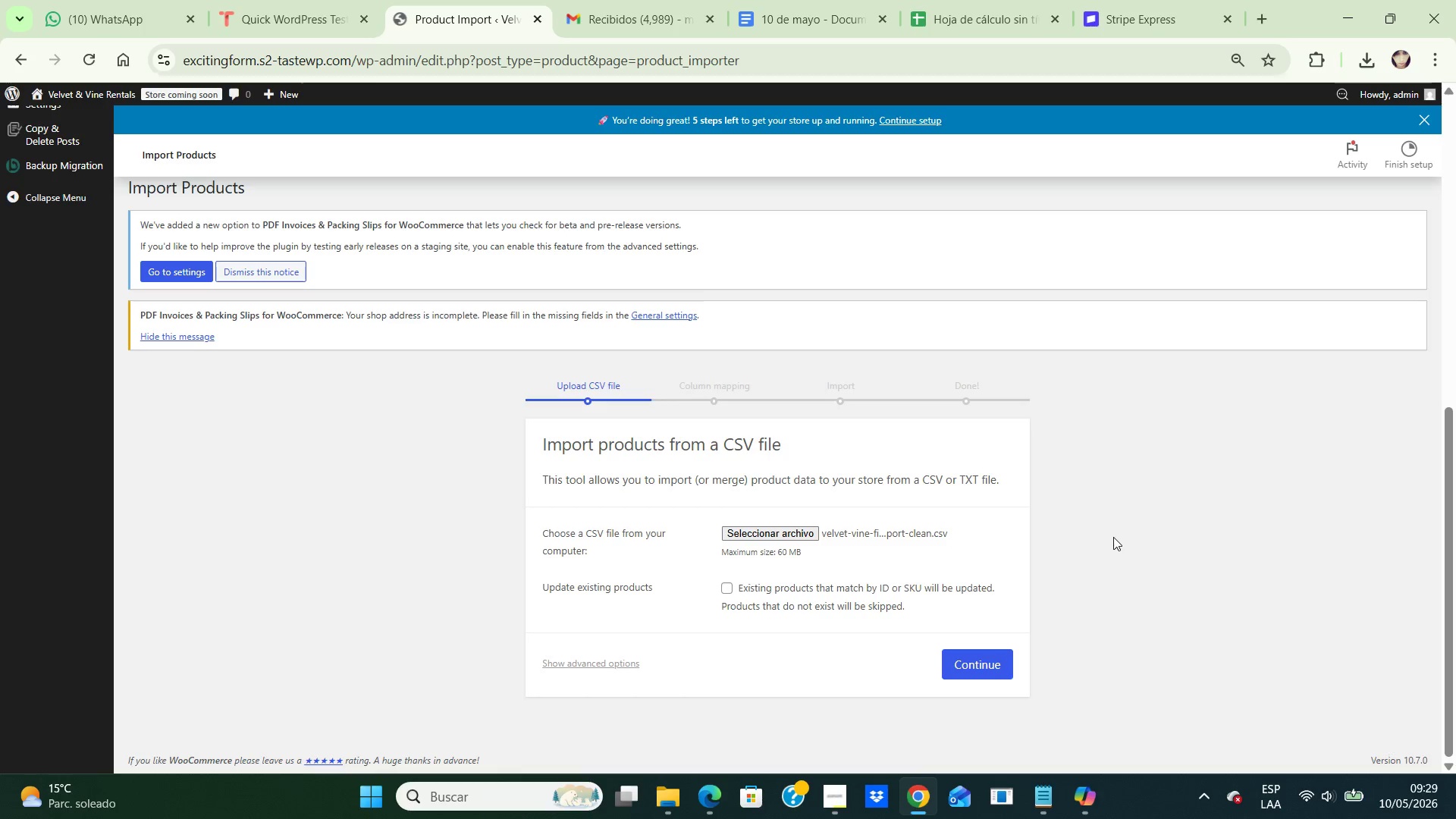 
scroll: coordinate [1113, 536], scroll_direction: down, amount: 3.0
 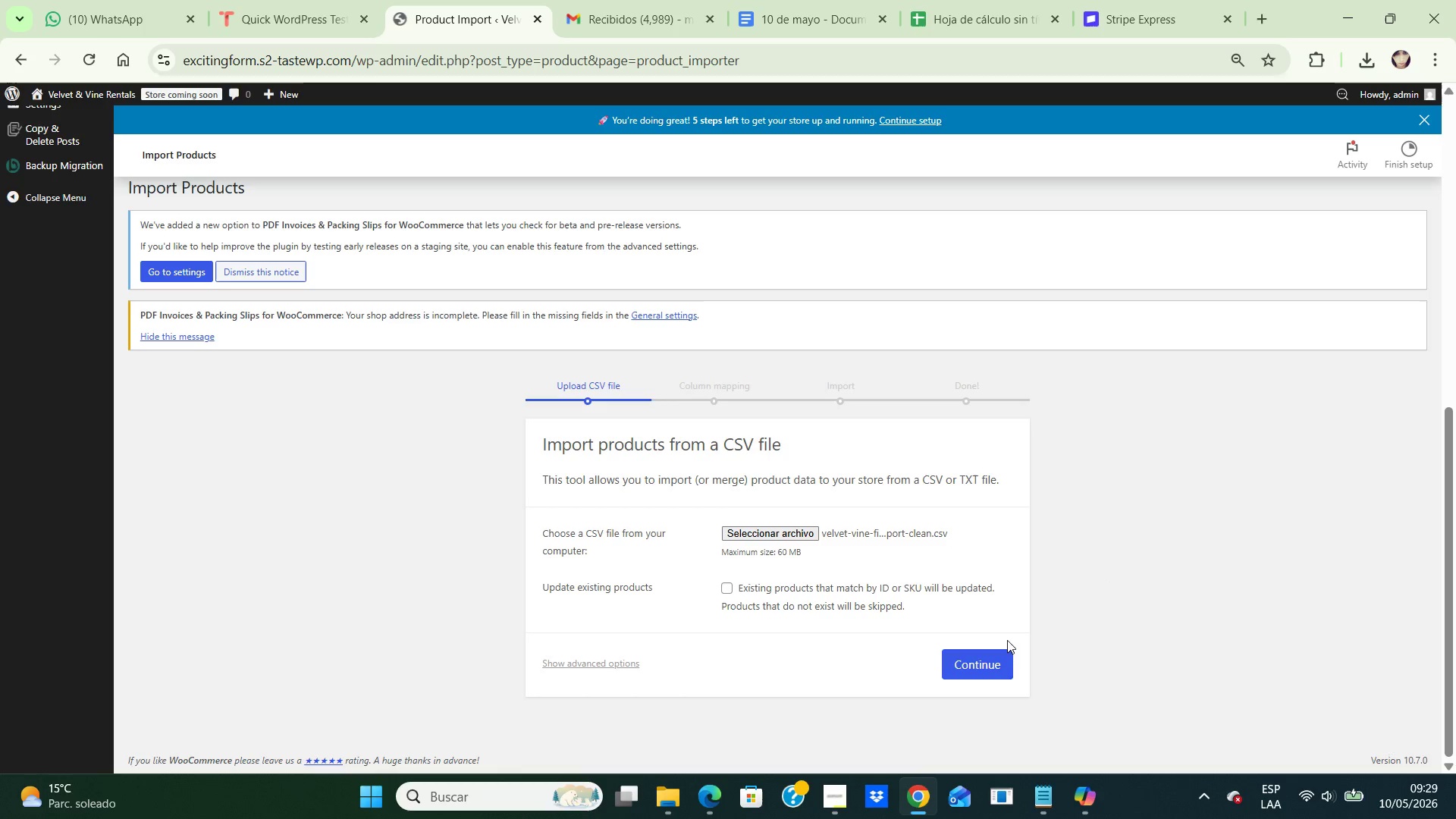 
left_click([968, 661])
 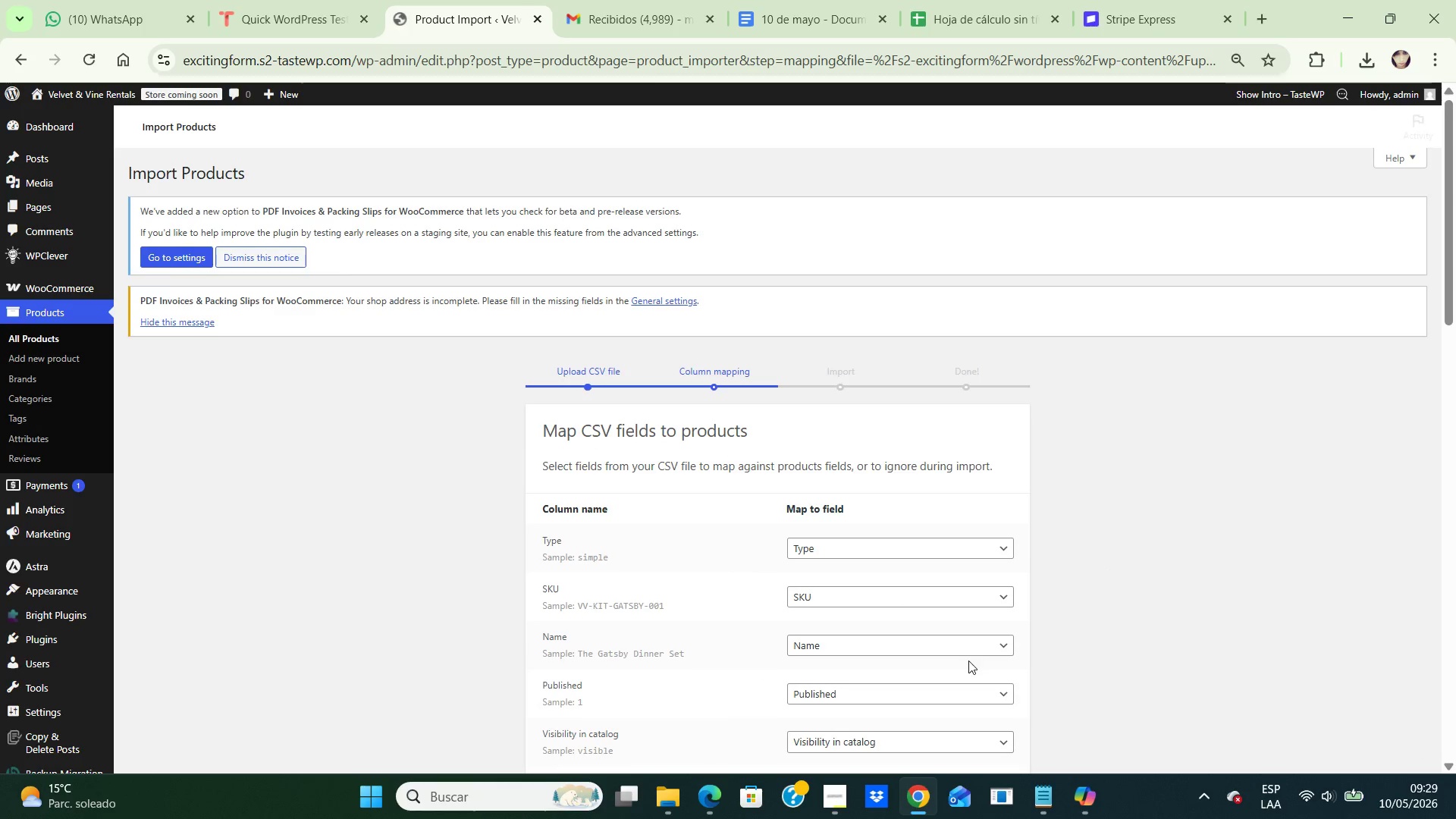 
scroll: coordinate [1122, 456], scroll_direction: down, amount: 8.0
 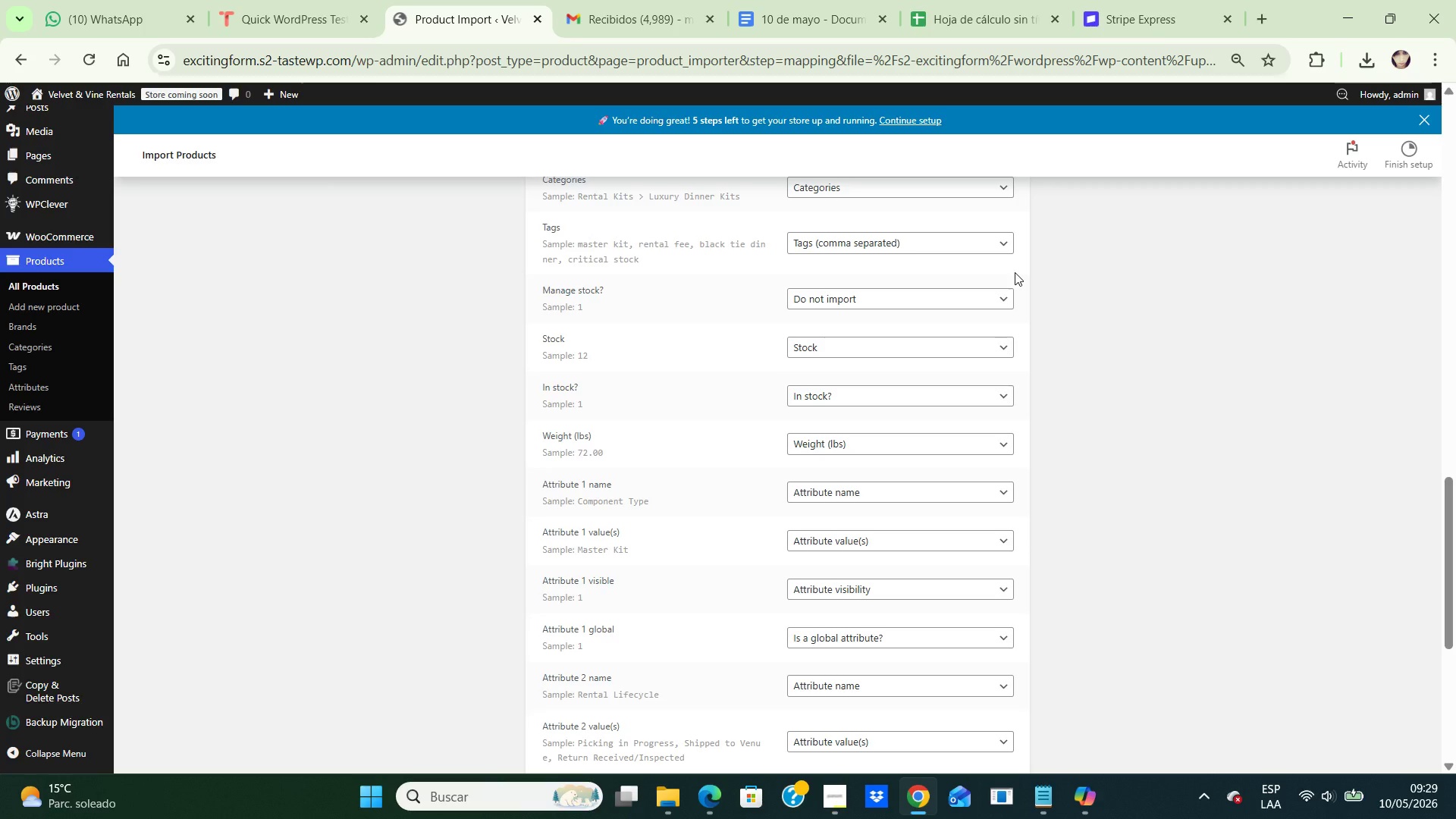 
wait(7.16)
 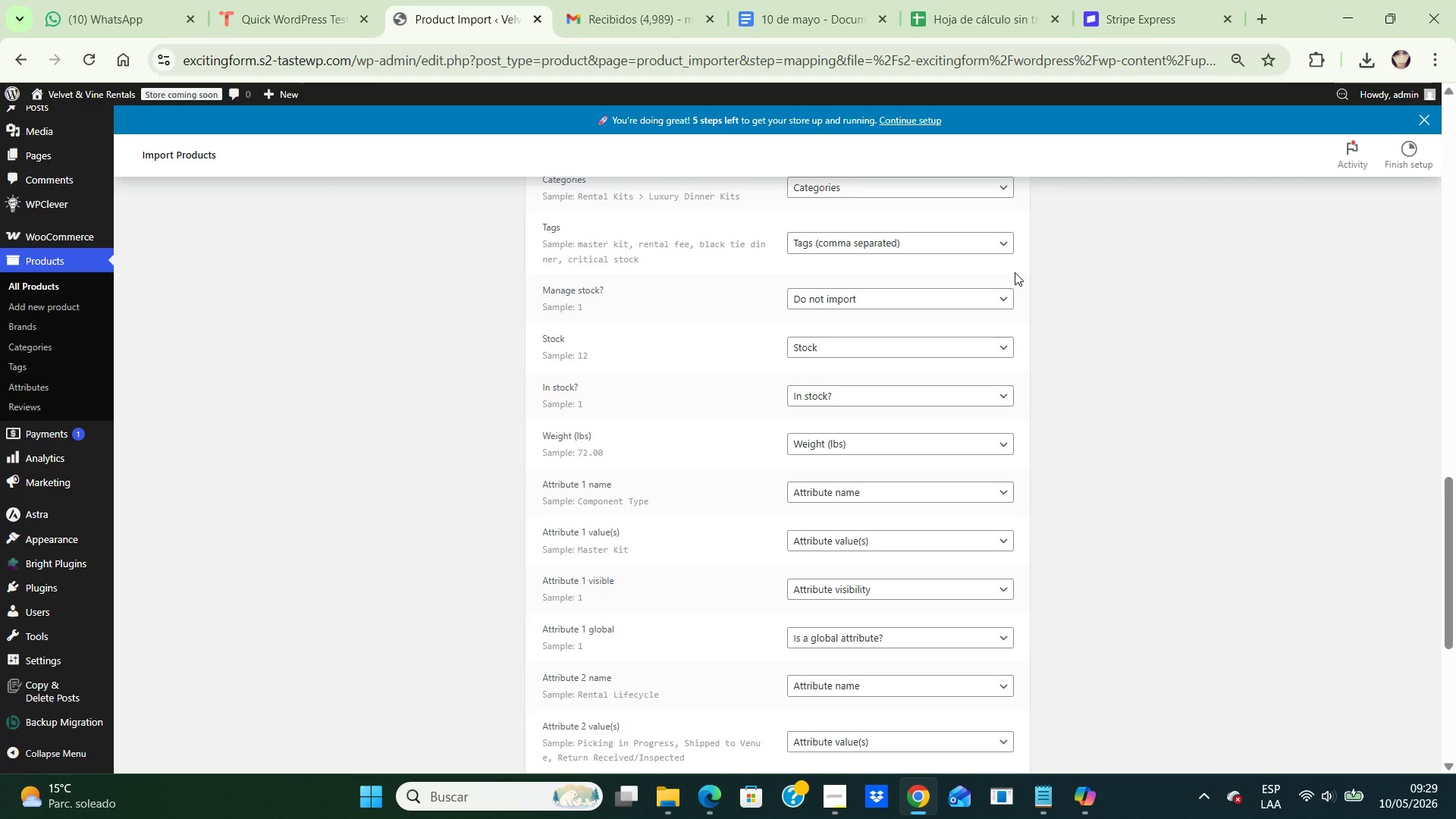 
scroll: coordinate [1062, 374], scroll_direction: down, amount: 1.0
 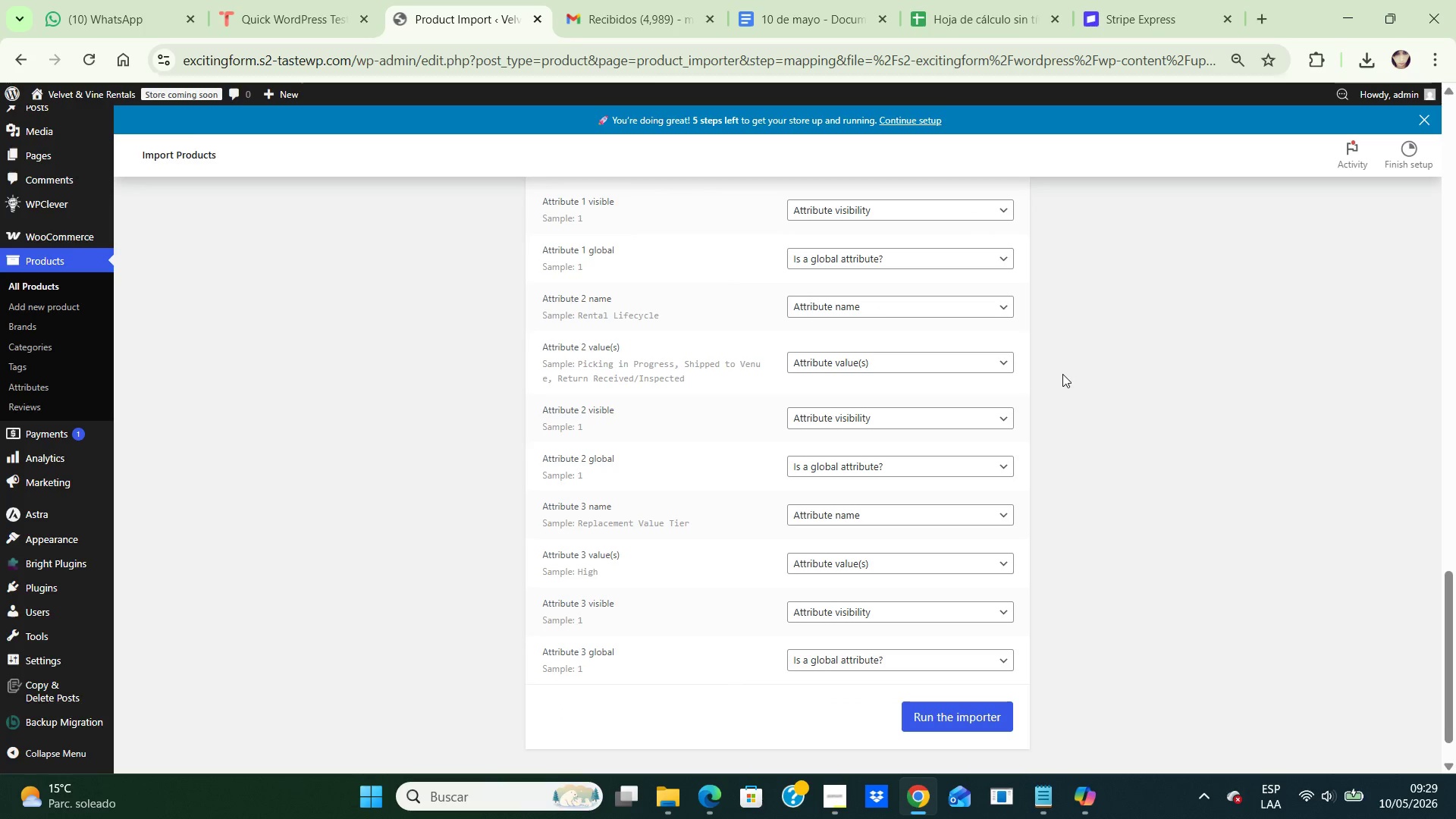 
scroll: coordinate [1062, 374], scroll_direction: up, amount: 5.0
 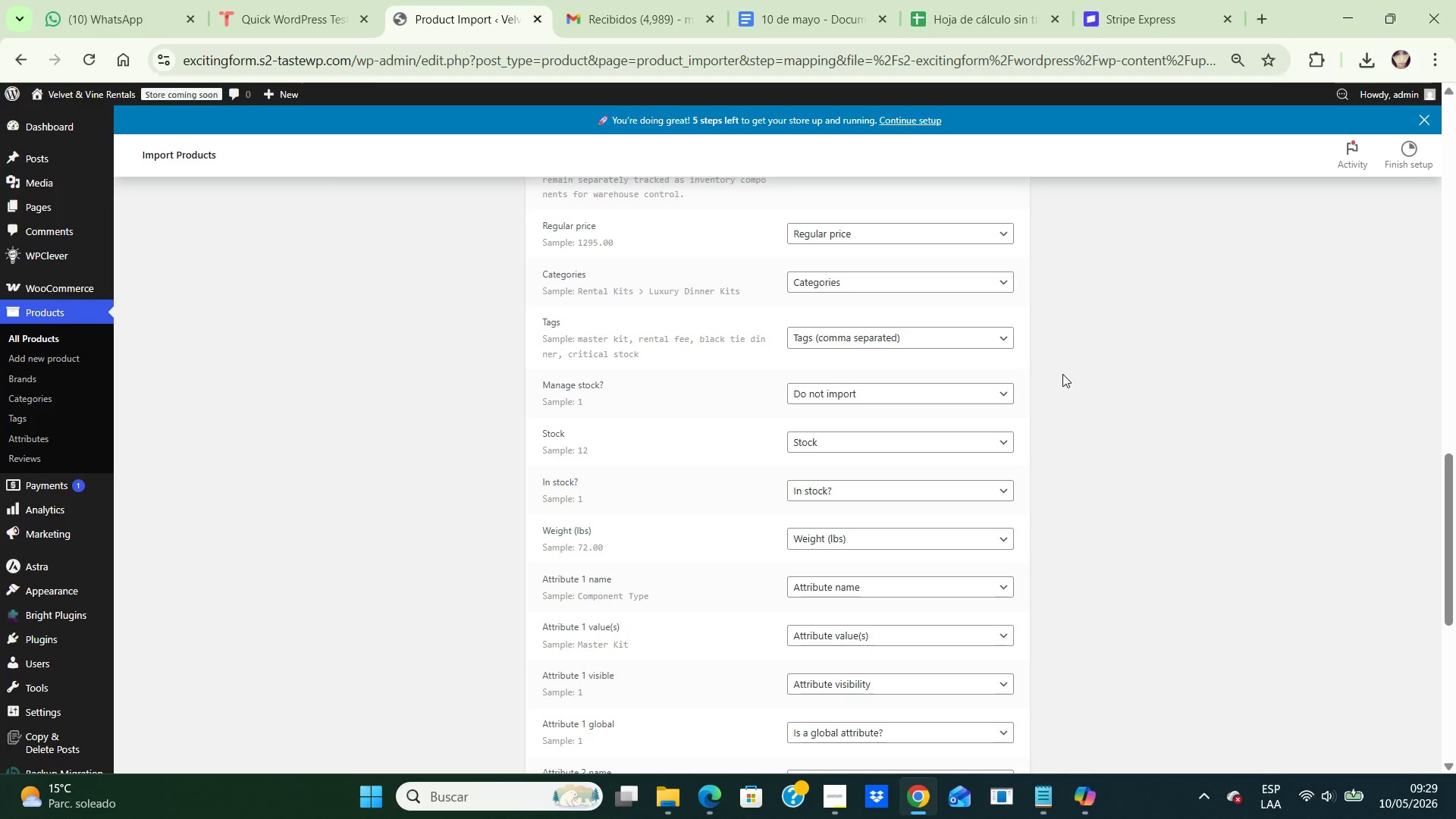 
scroll: coordinate [1062, 374], scroll_direction: down, amount: 5.0
 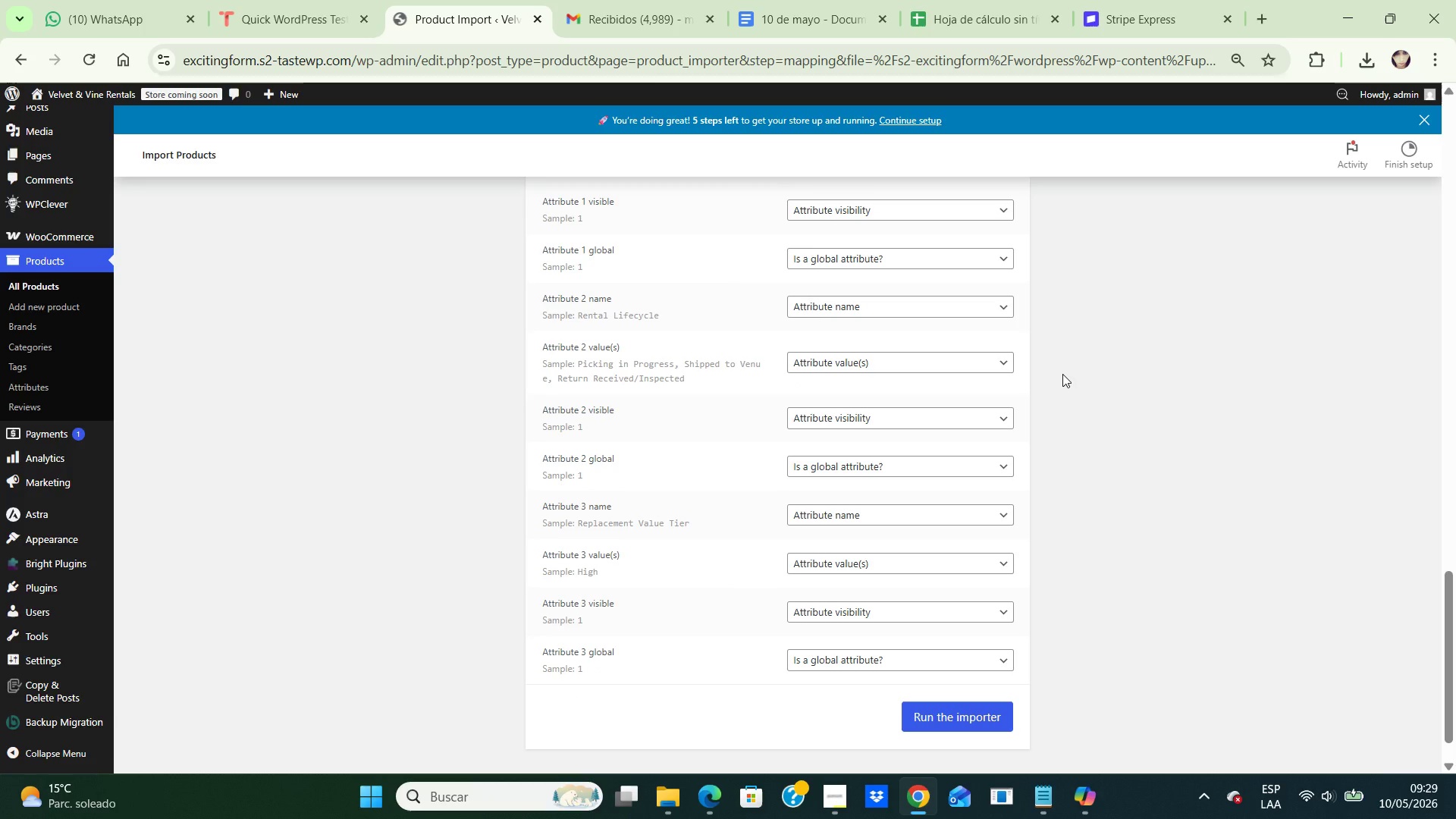 
scroll: coordinate [1062, 374], scroll_direction: up, amount: 4.0
 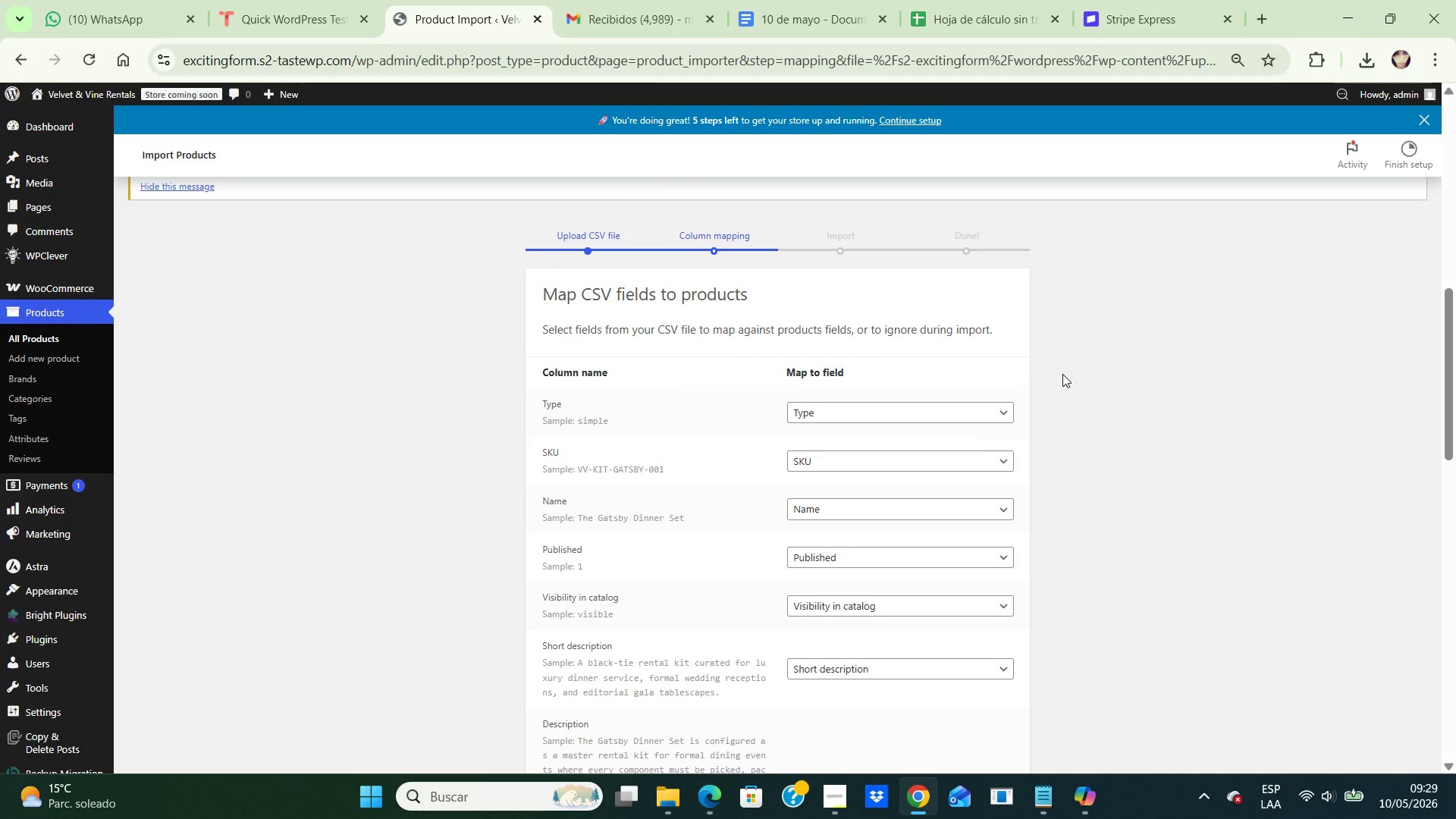 
scroll: coordinate [1062, 374], scroll_direction: down, amount: 8.0
 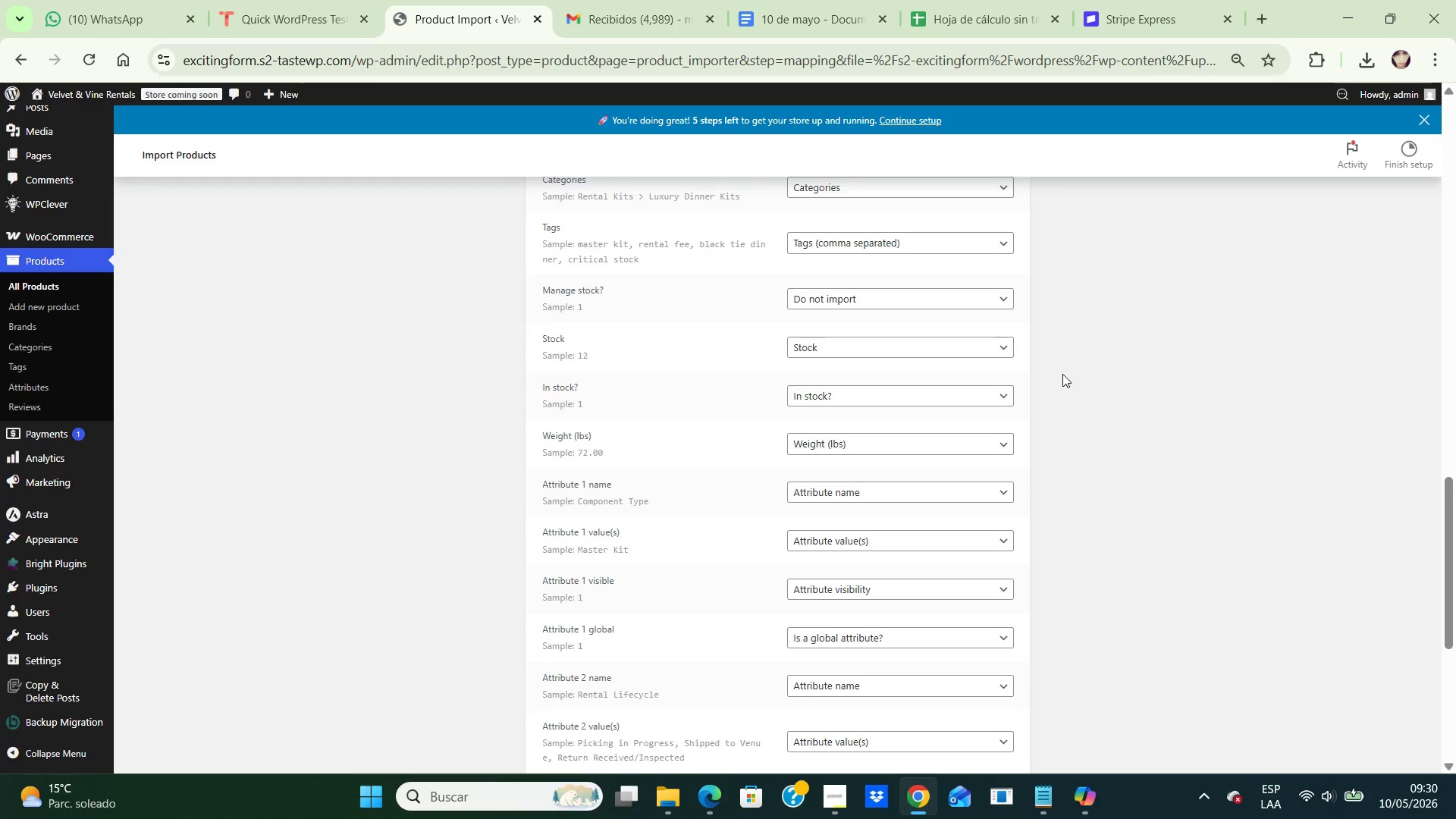 
wait(49.41)
 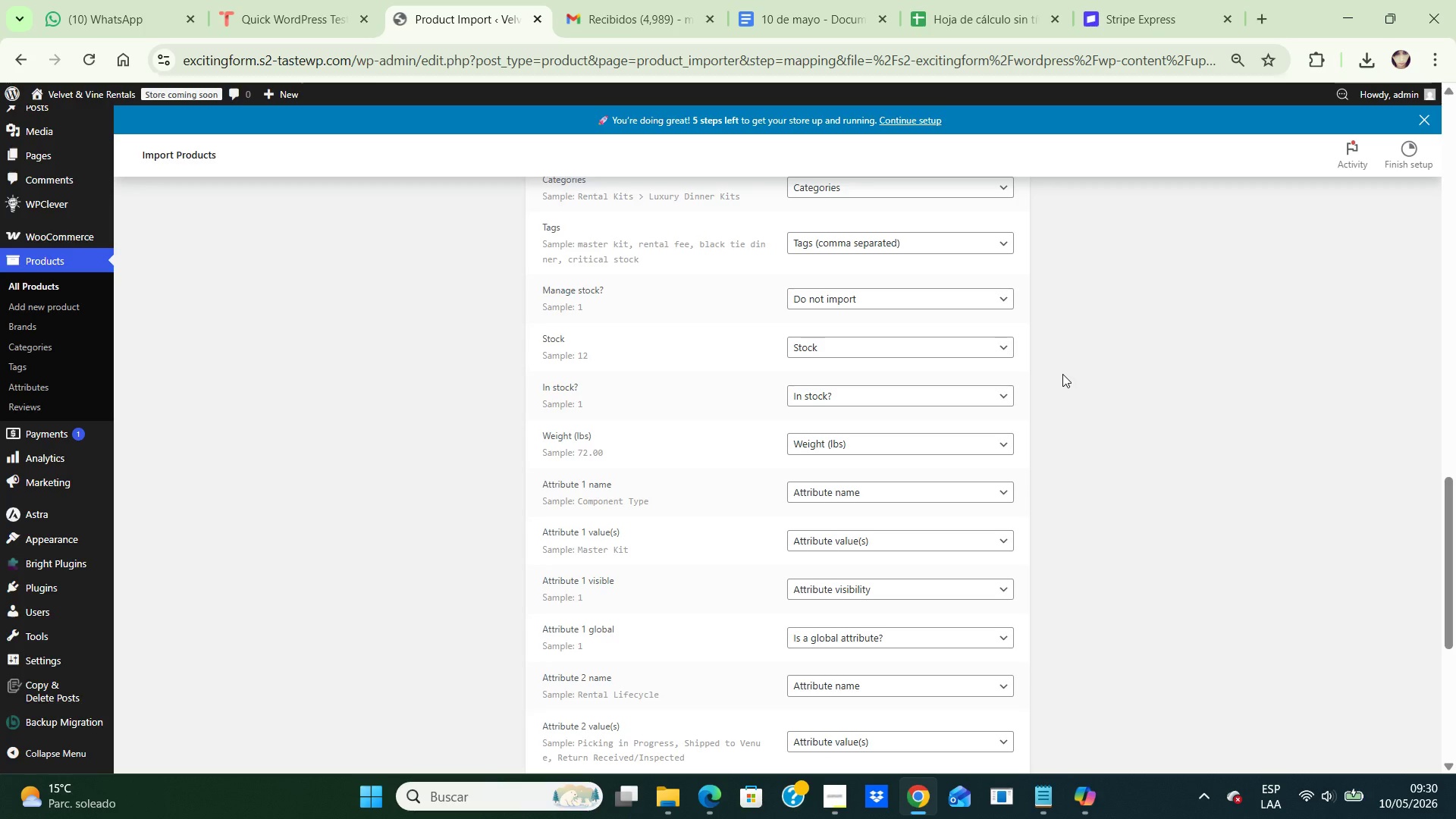 
left_click([994, 295])
 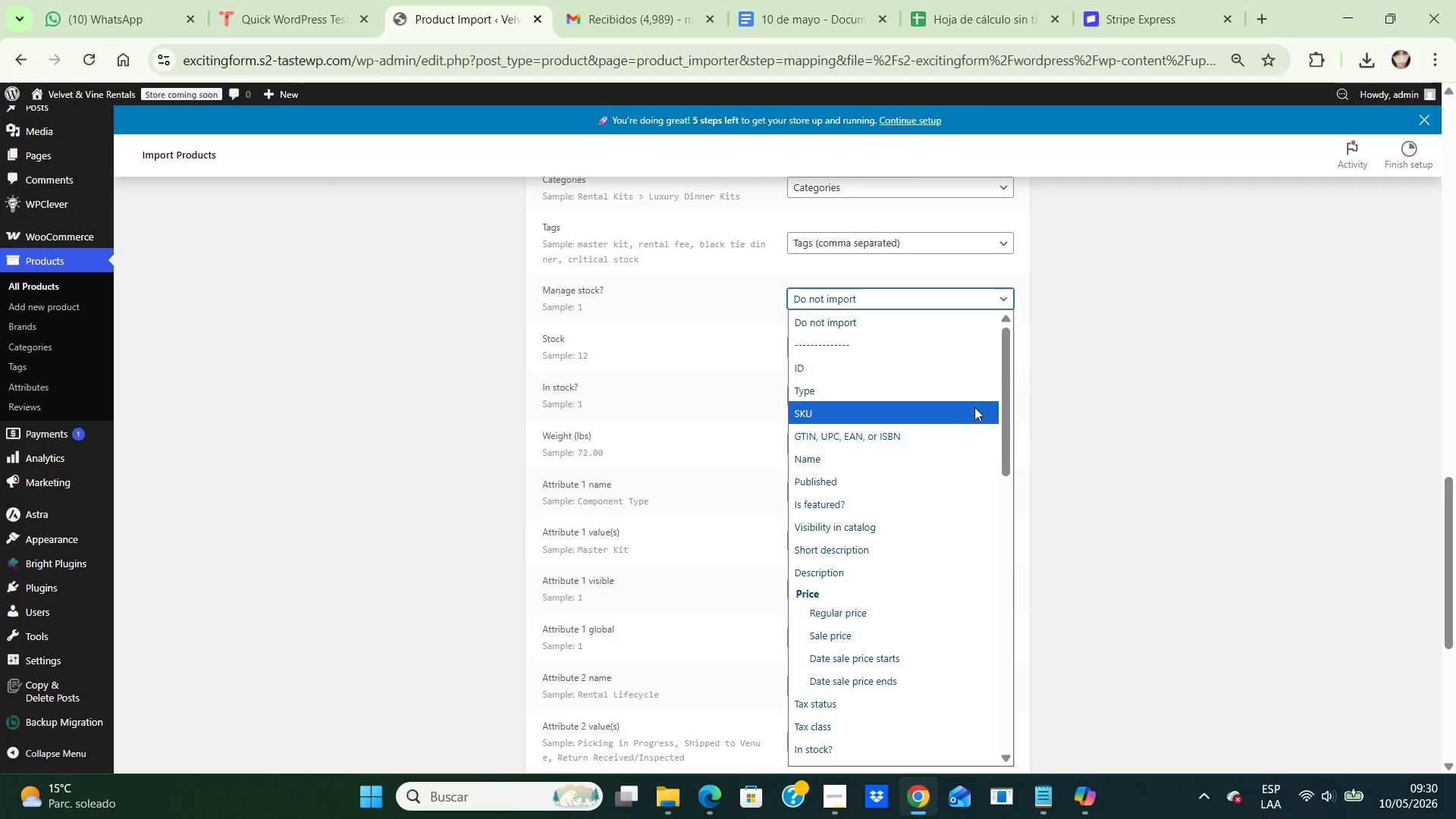 
scroll: coordinate [964, 433], scroll_direction: down, amount: 1.0
 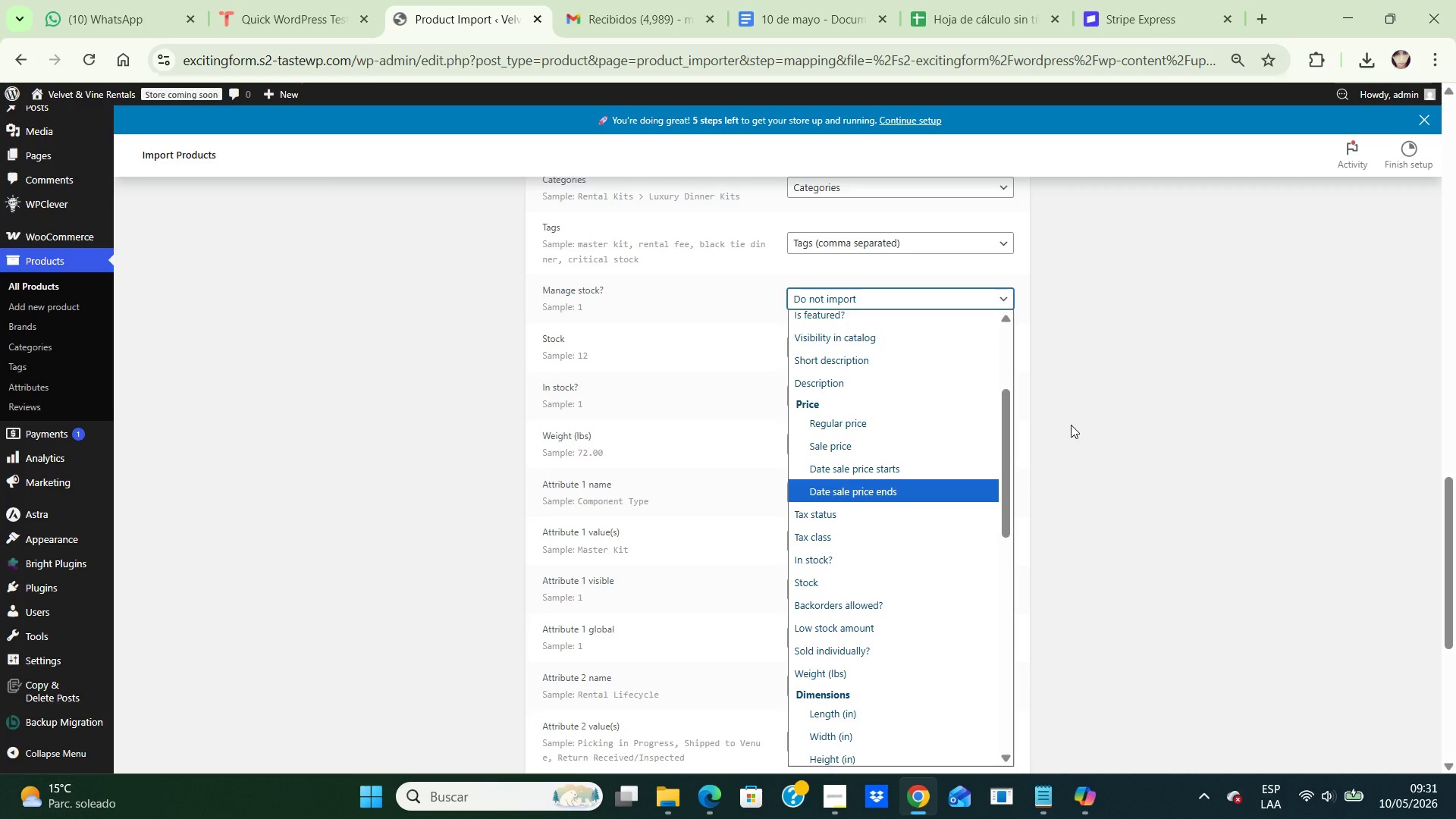 
wait(58.14)
 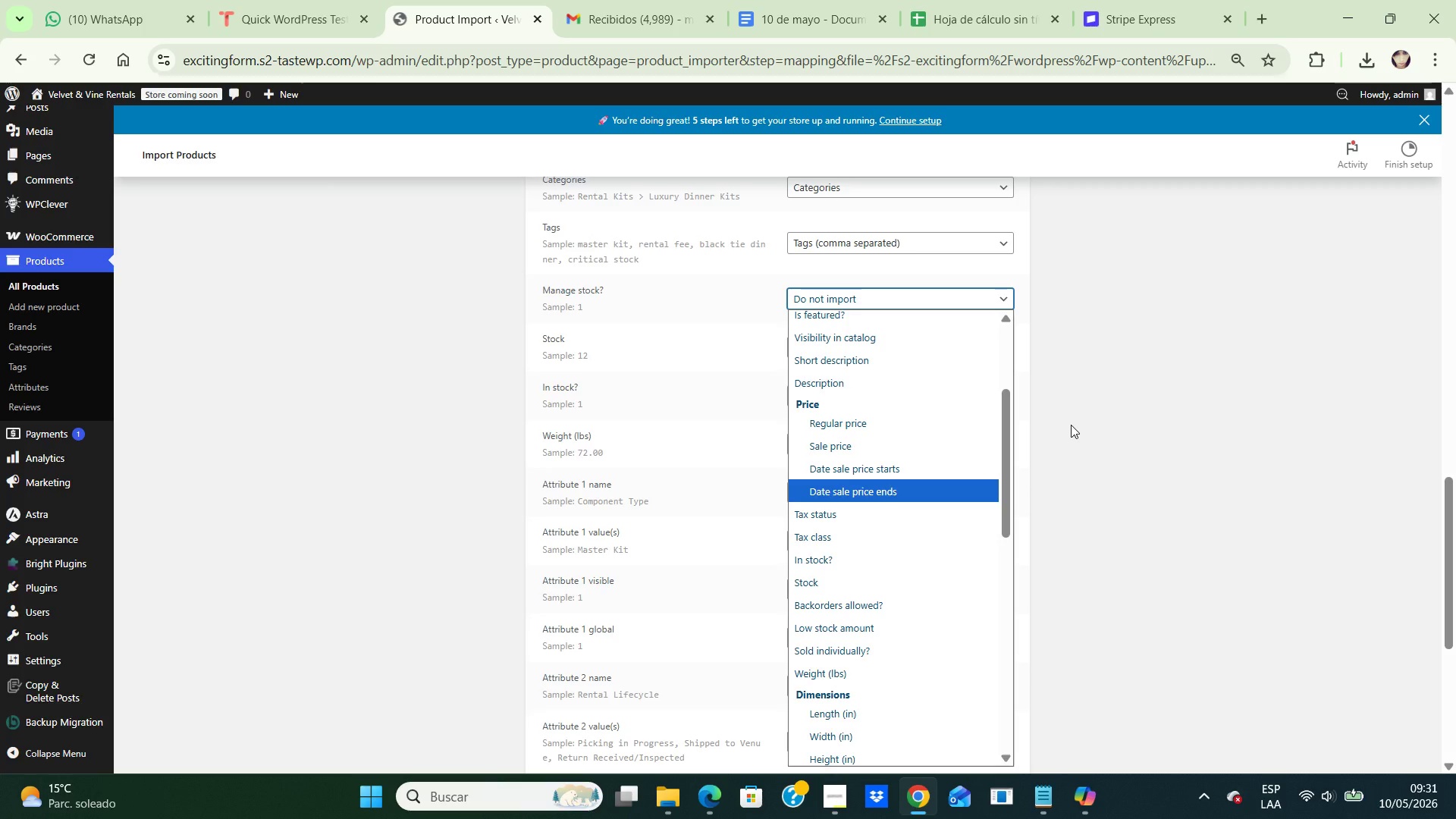 
left_click([1178, 410])
 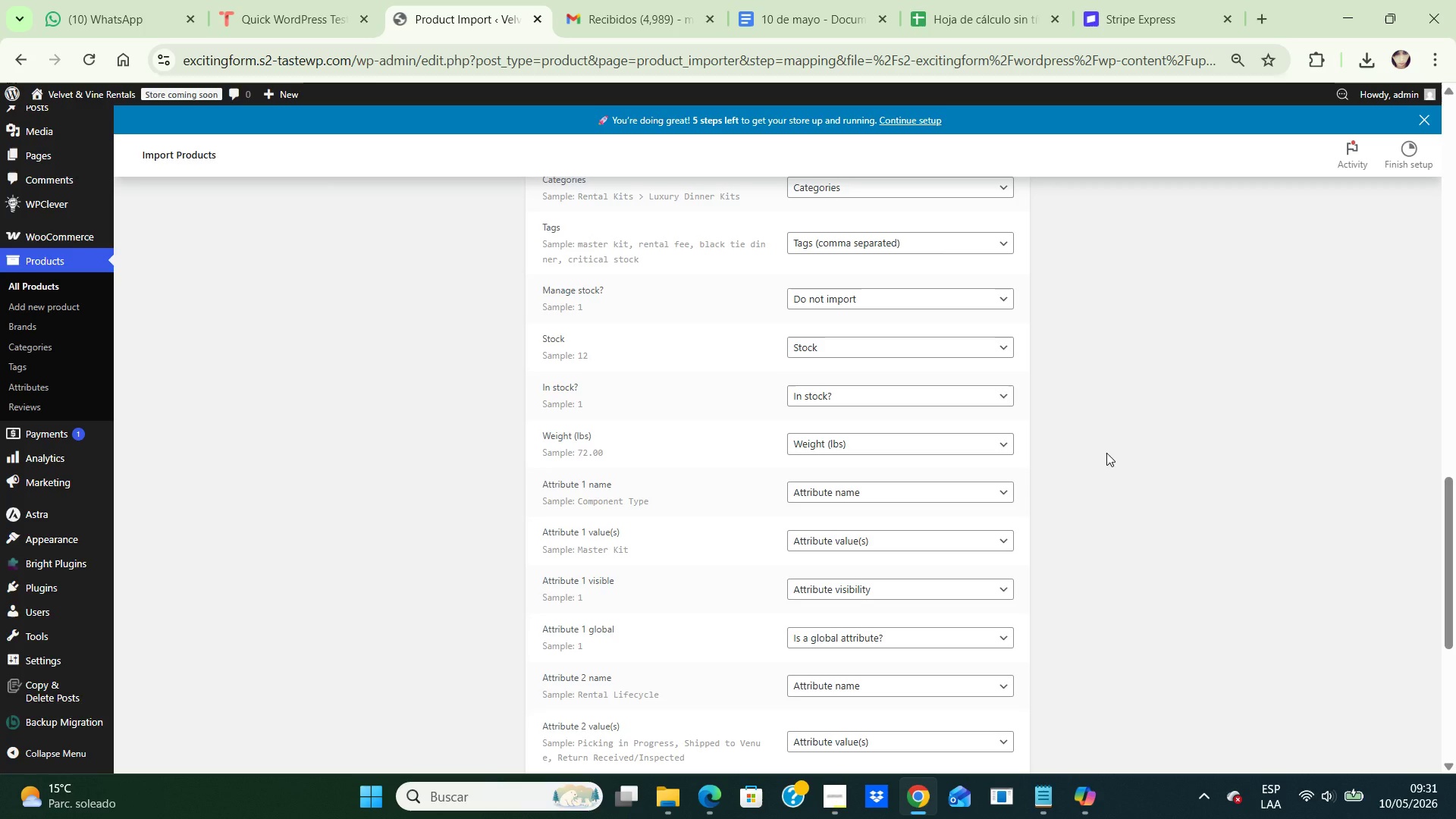 
wait(5.2)
 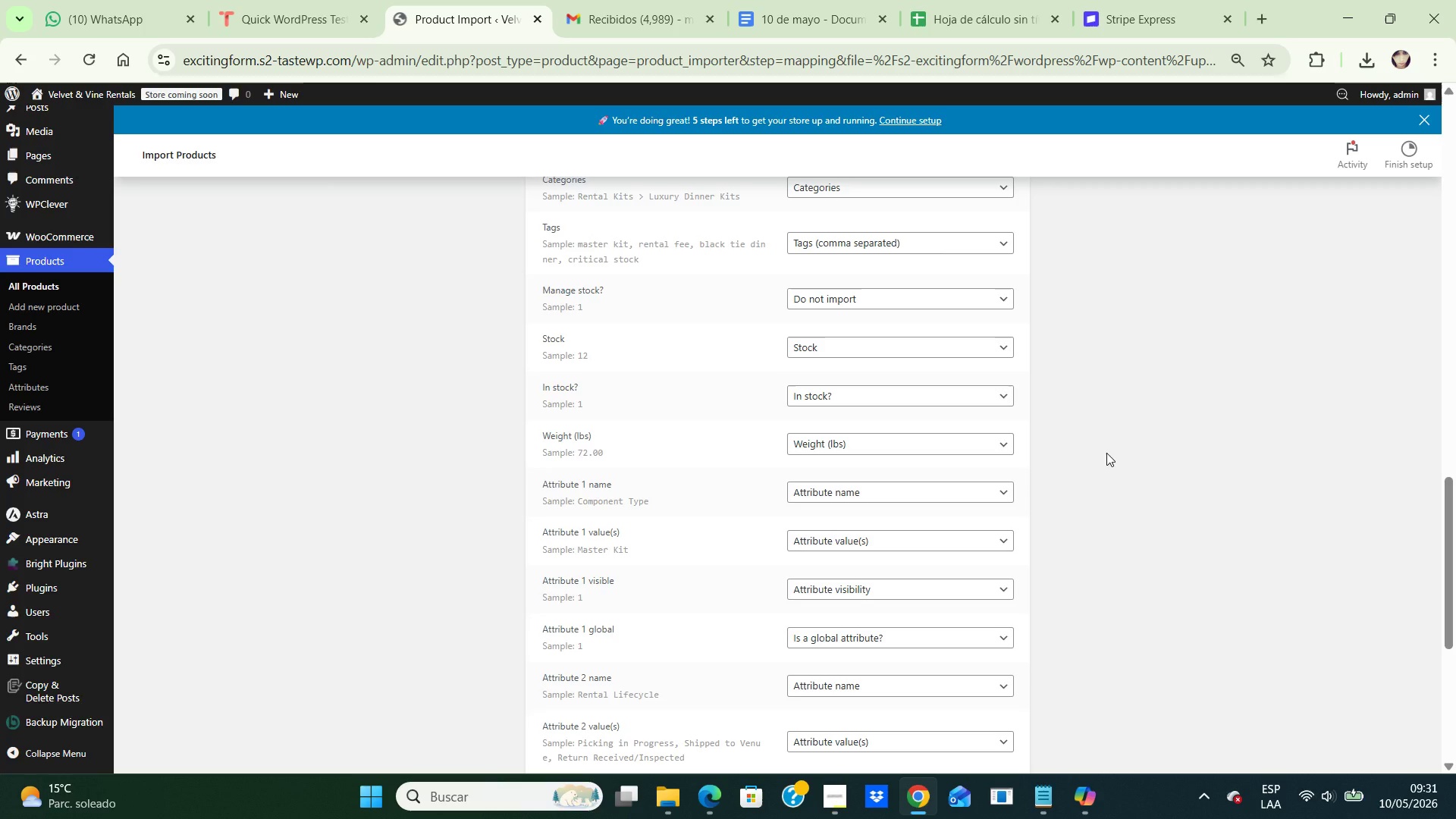 
scroll: coordinate [1078, 469], scroll_direction: down, amount: 2.0
 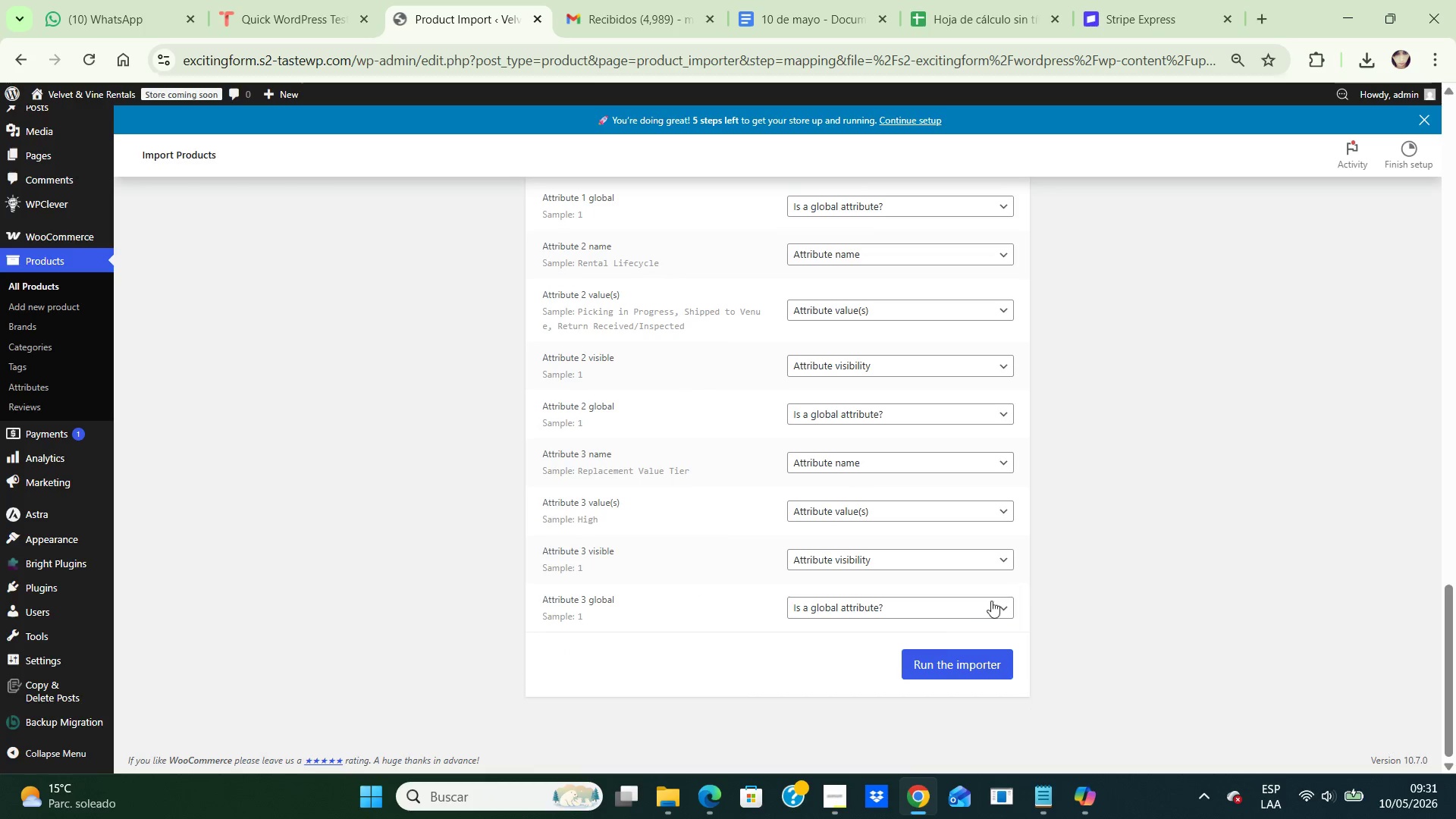 
left_click([935, 676])
 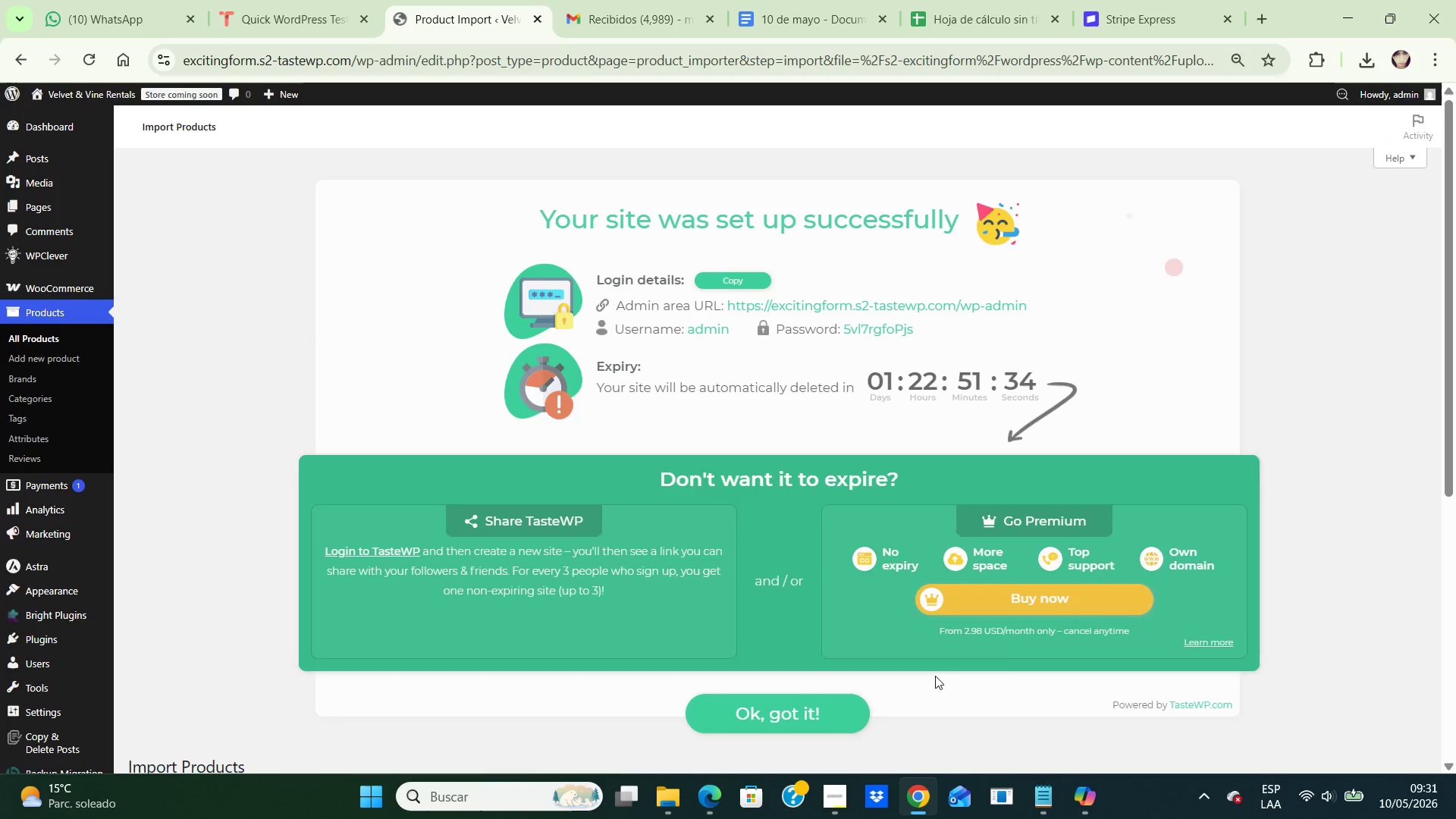 
scroll: coordinate [1149, 500], scroll_direction: down, amount: 4.0
 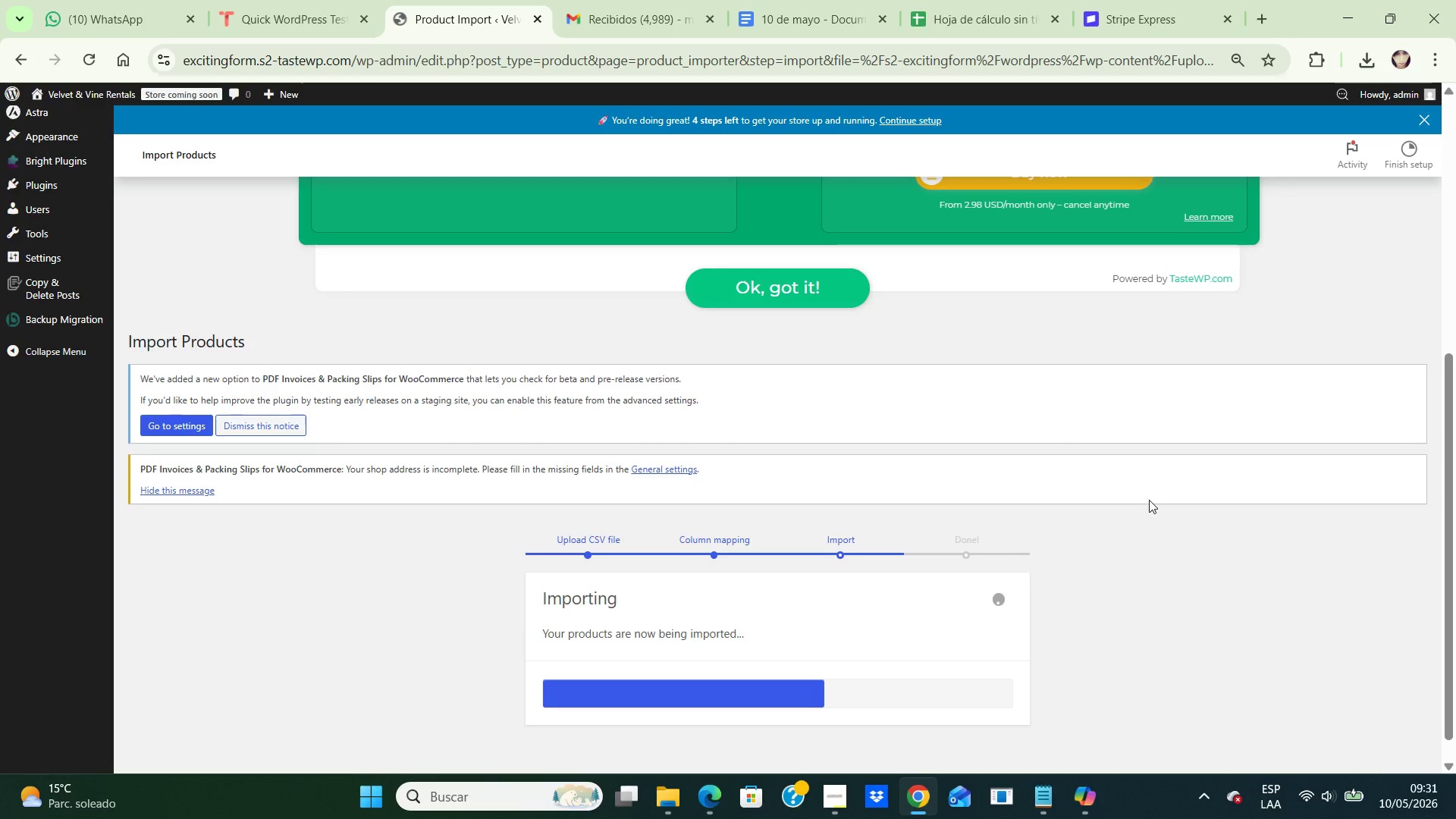 
wait(14.61)
 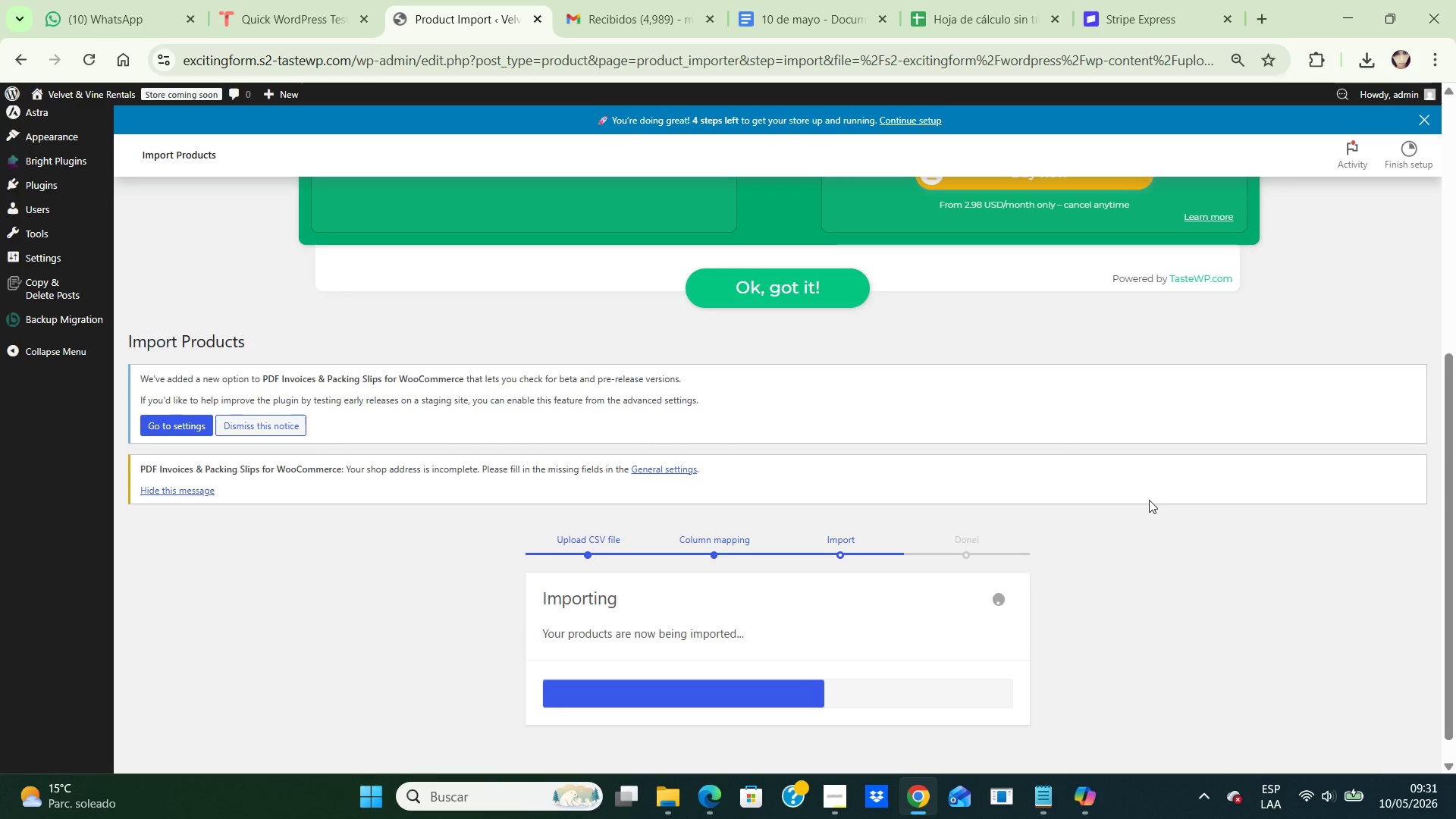 
scroll: coordinate [1149, 500], scroll_direction: down, amount: 7.0
 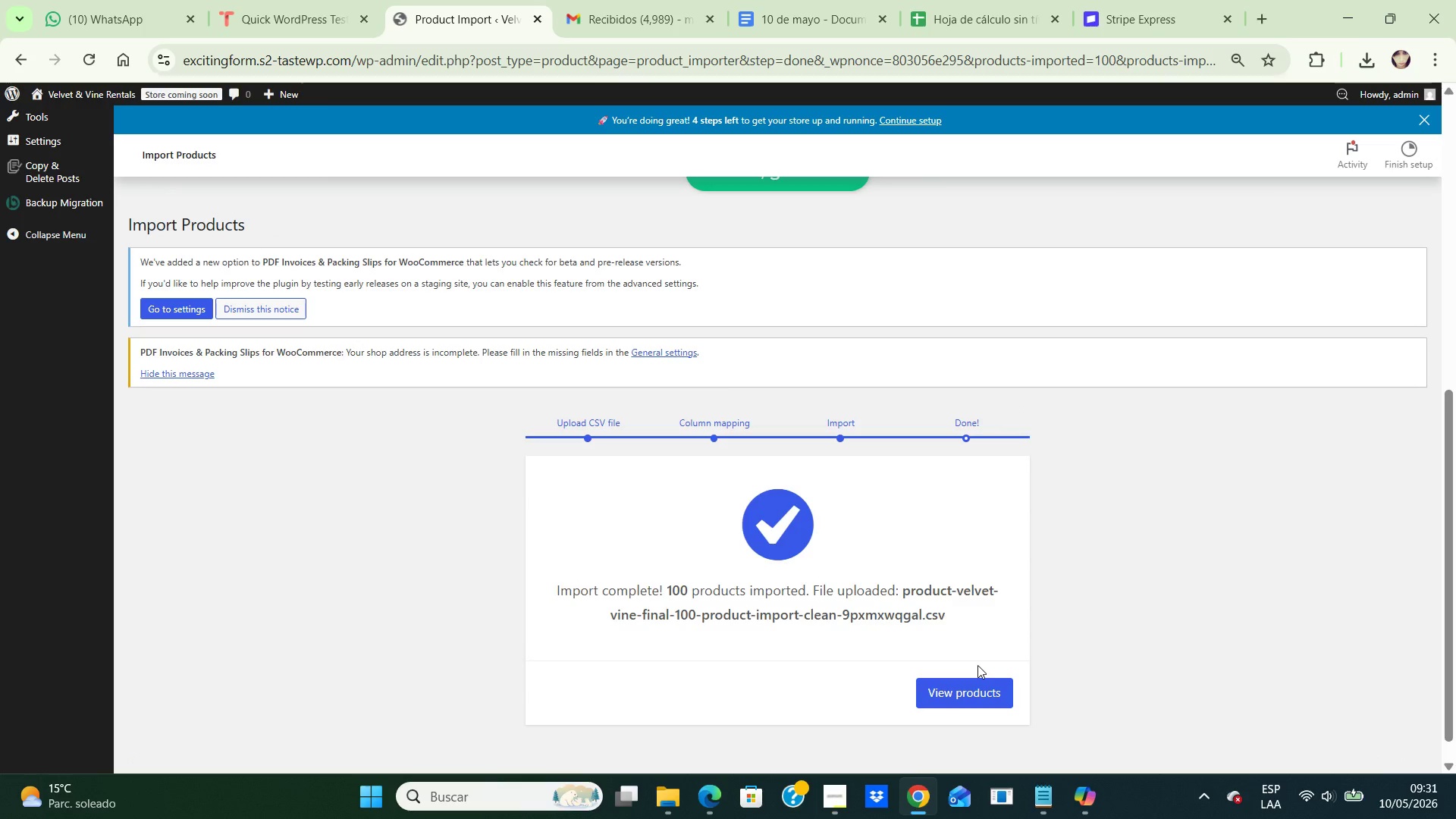 
left_click([983, 685])
 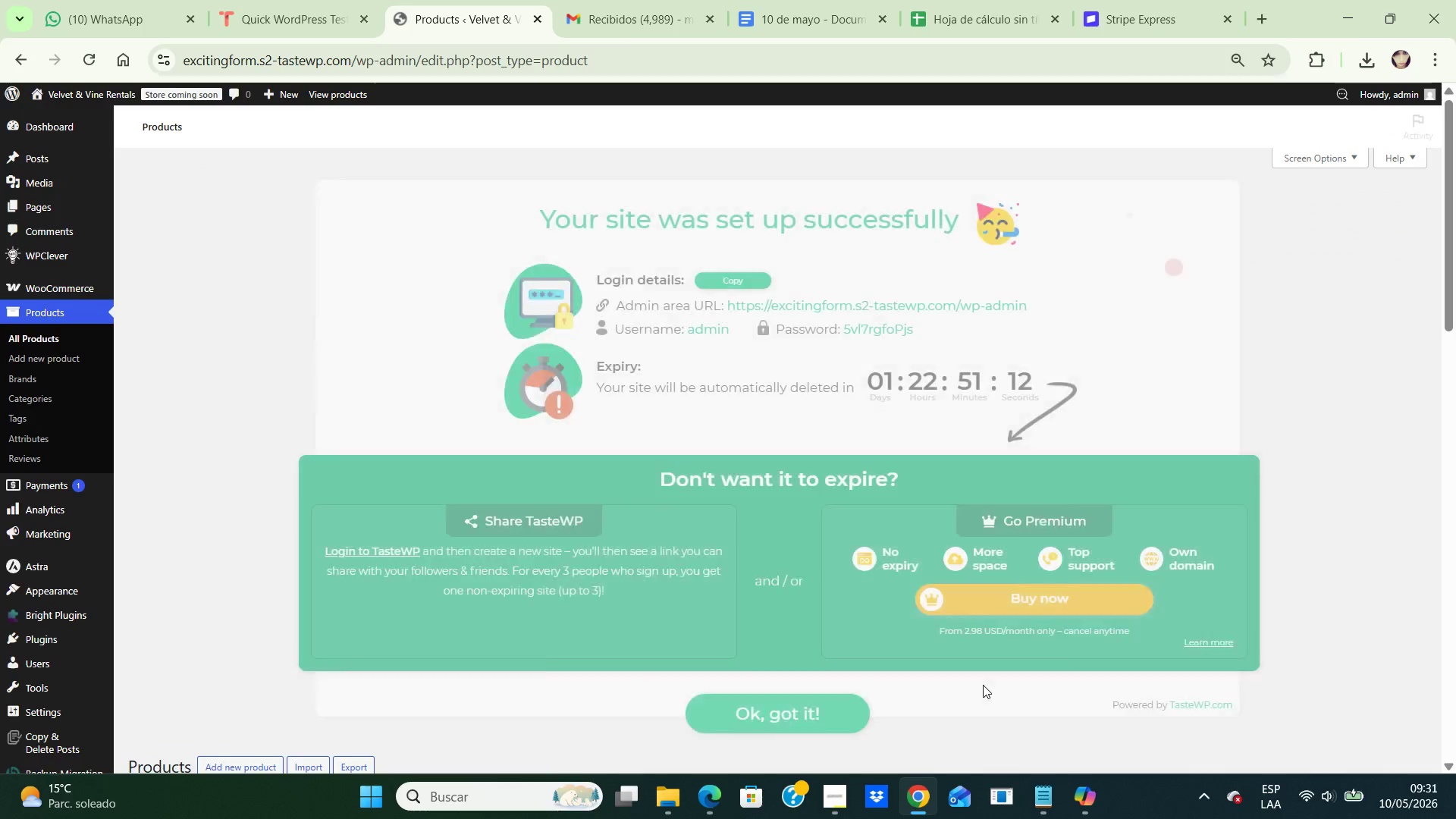 
scroll: coordinate [1257, 237], scroll_direction: down, amount: 6.0
 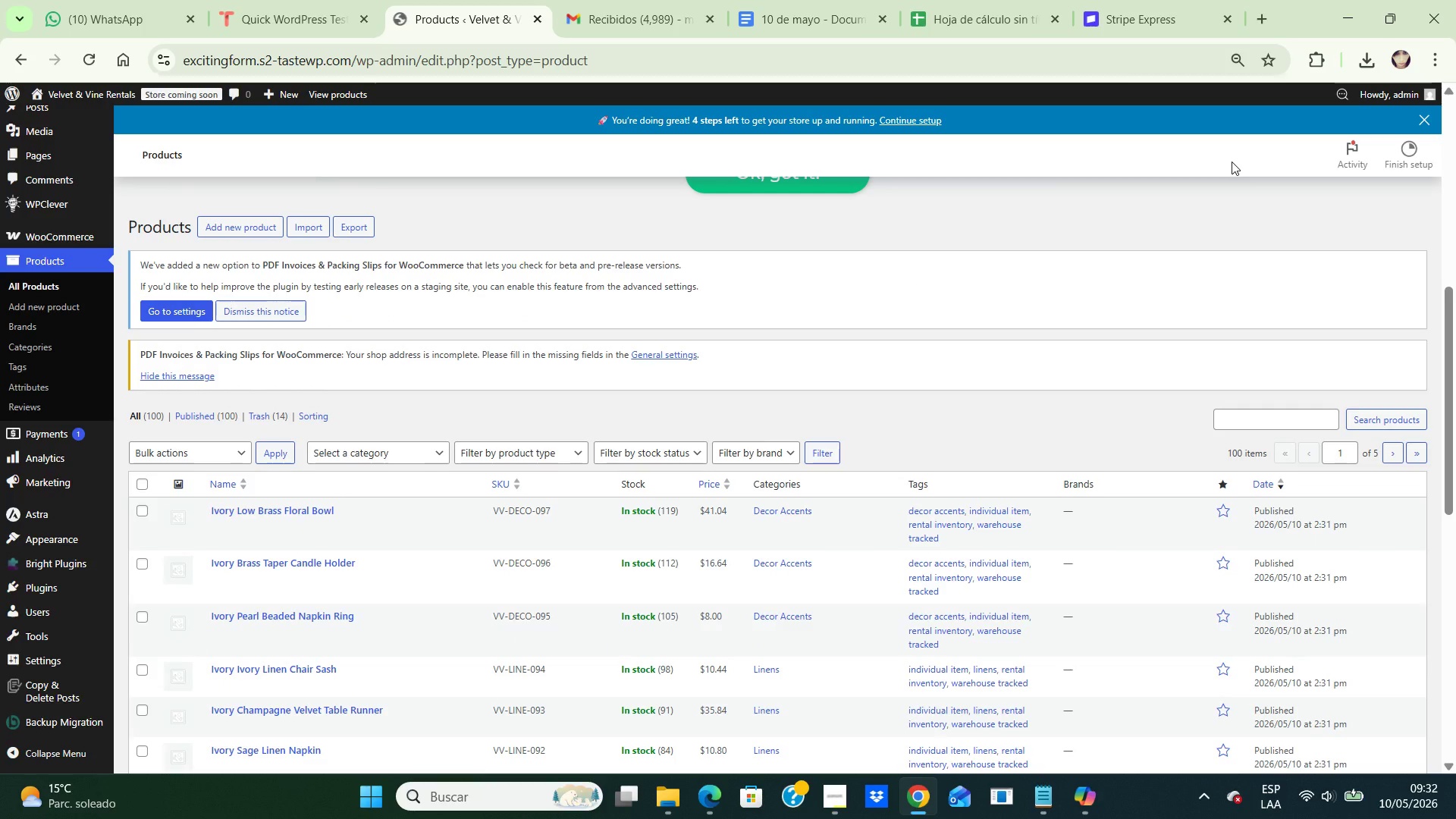 
wait(12.47)
 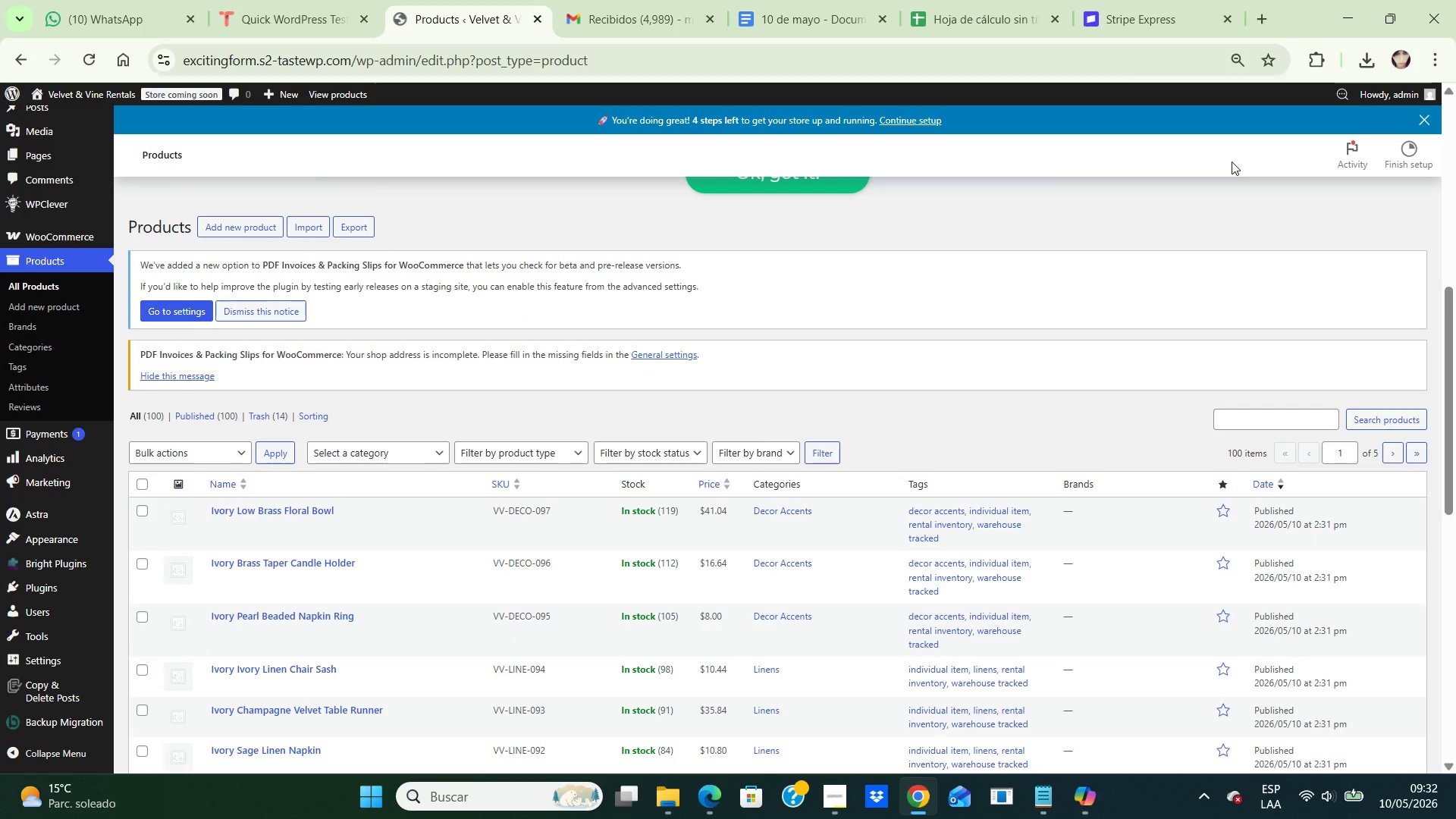 
scroll: coordinate [1228, 160], scroll_direction: down, amount: 2.0
 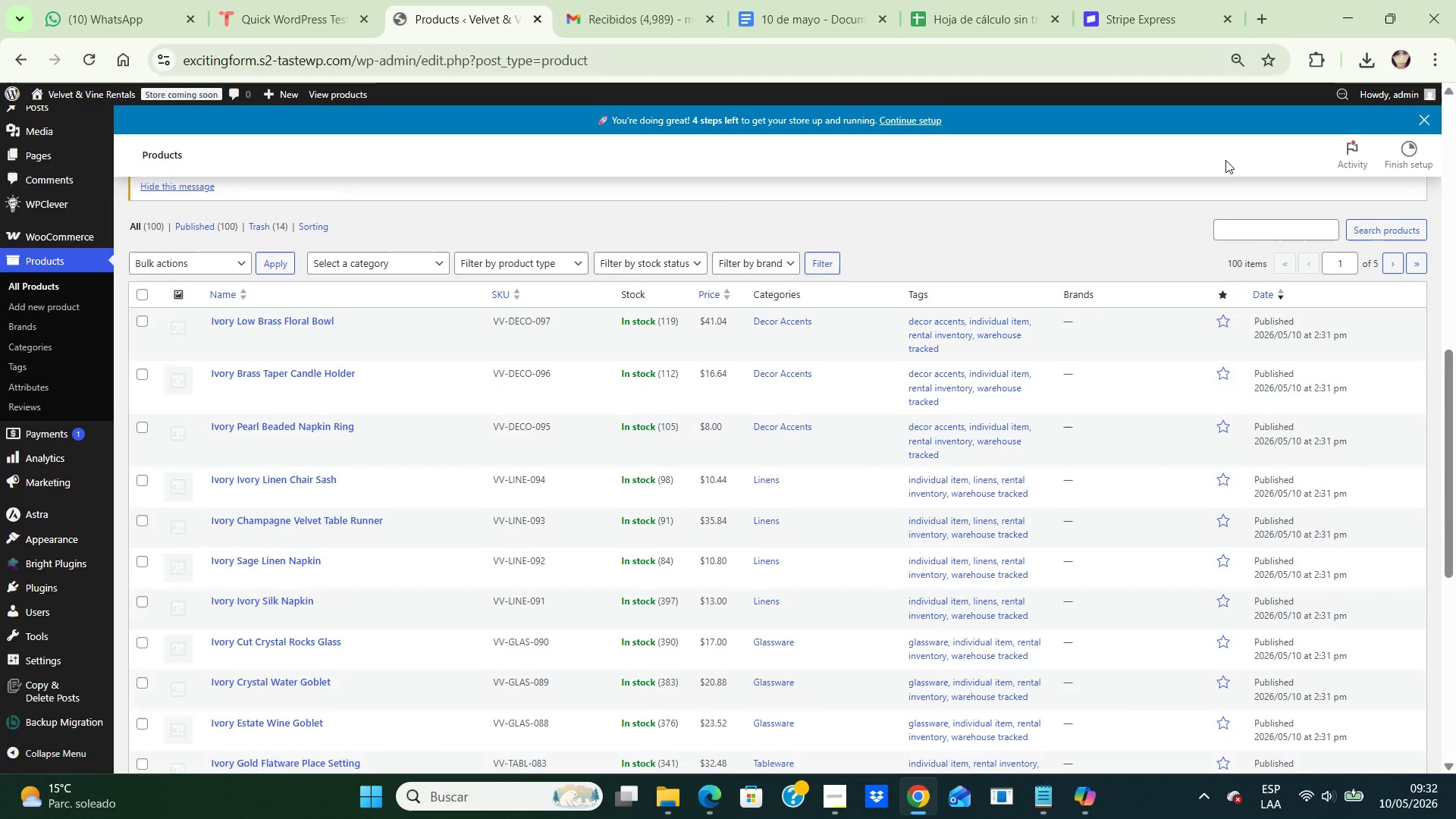 
key(Control+NumpadSubtract)
 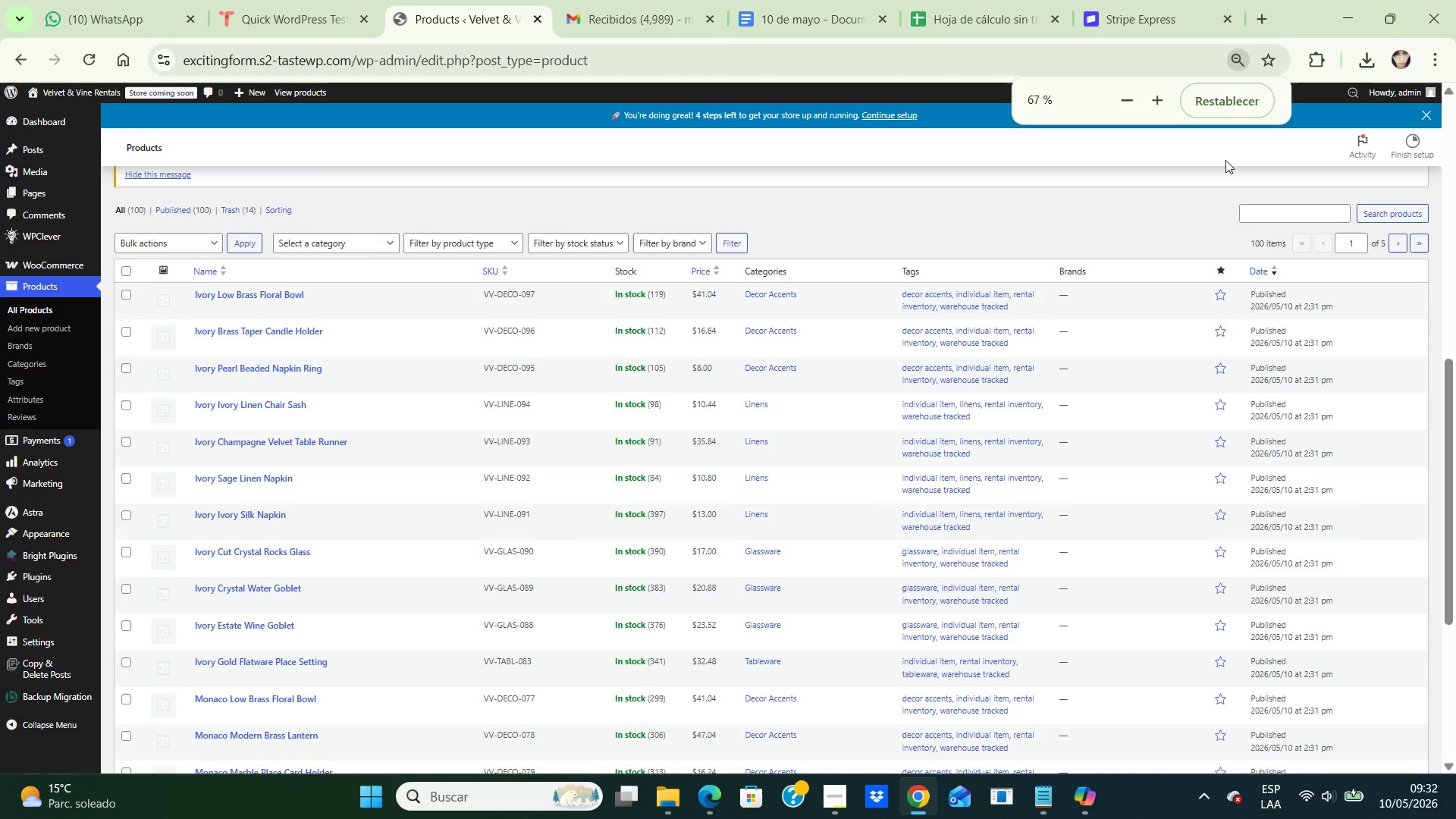 
scroll: coordinate [1225, 160], scroll_direction: down, amount: 1.0
 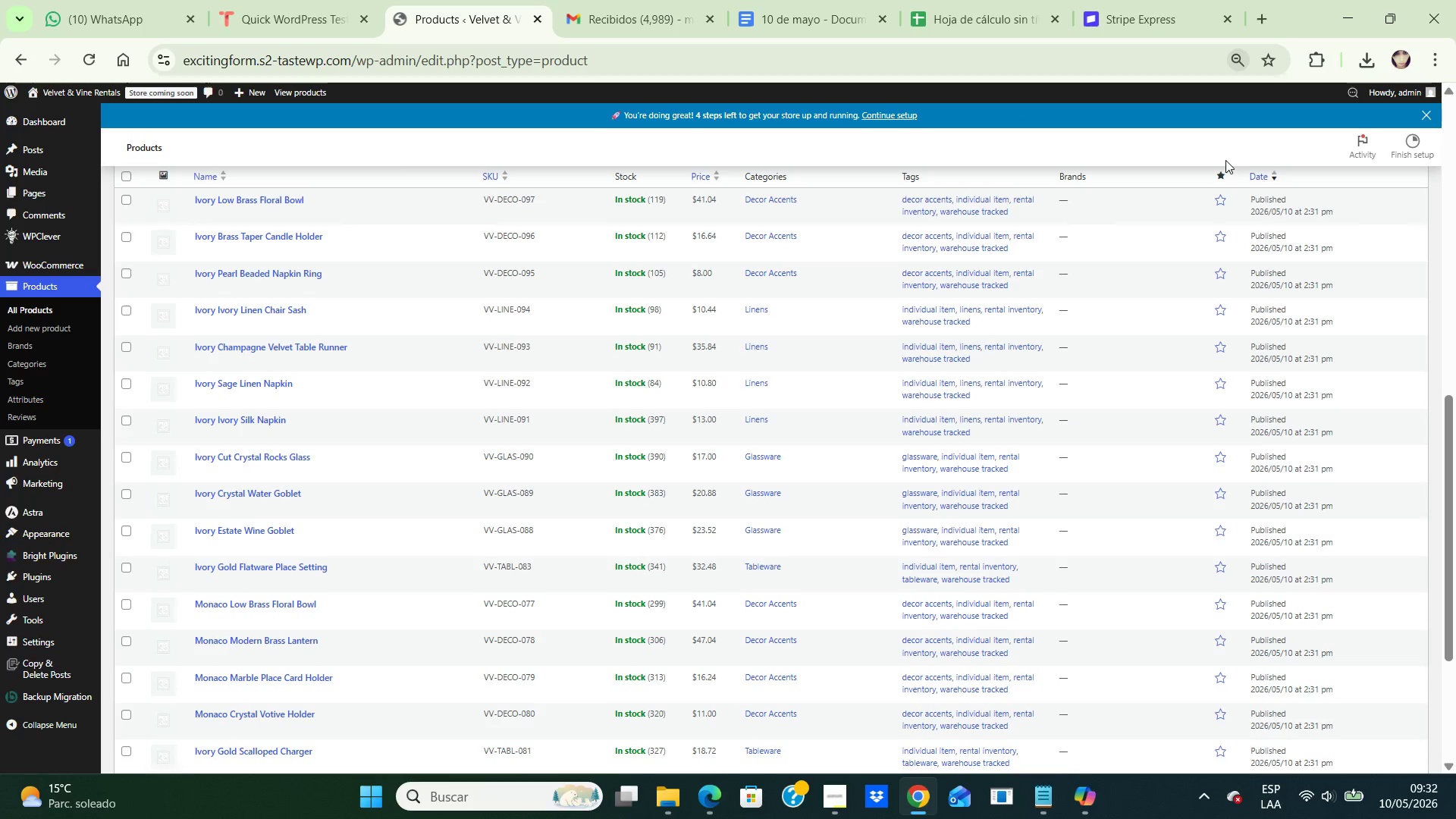 
scroll: coordinate [1225, 160], scroll_direction: up, amount: 1.0
 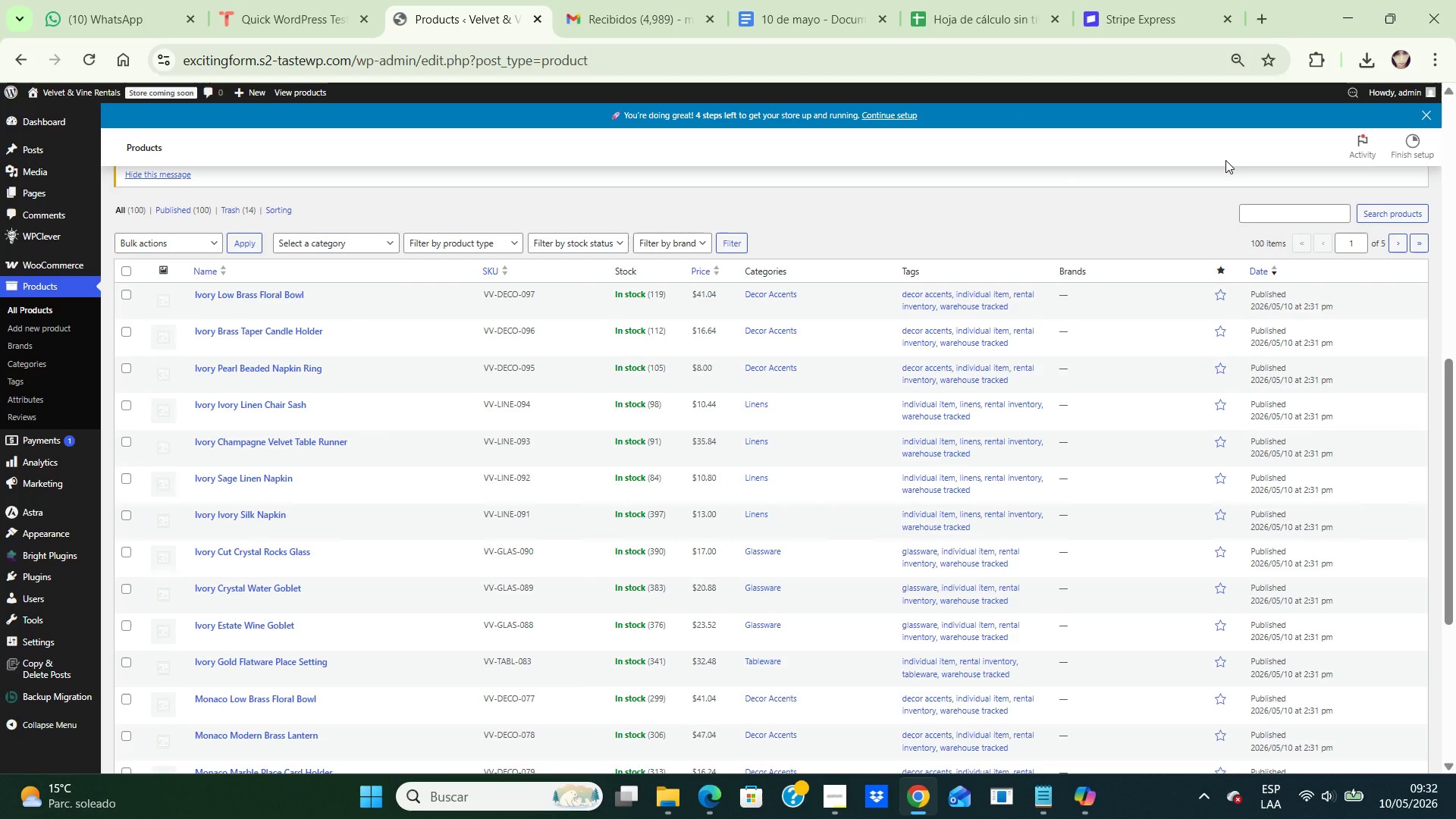 
key(Control+NumpadSubtract)
 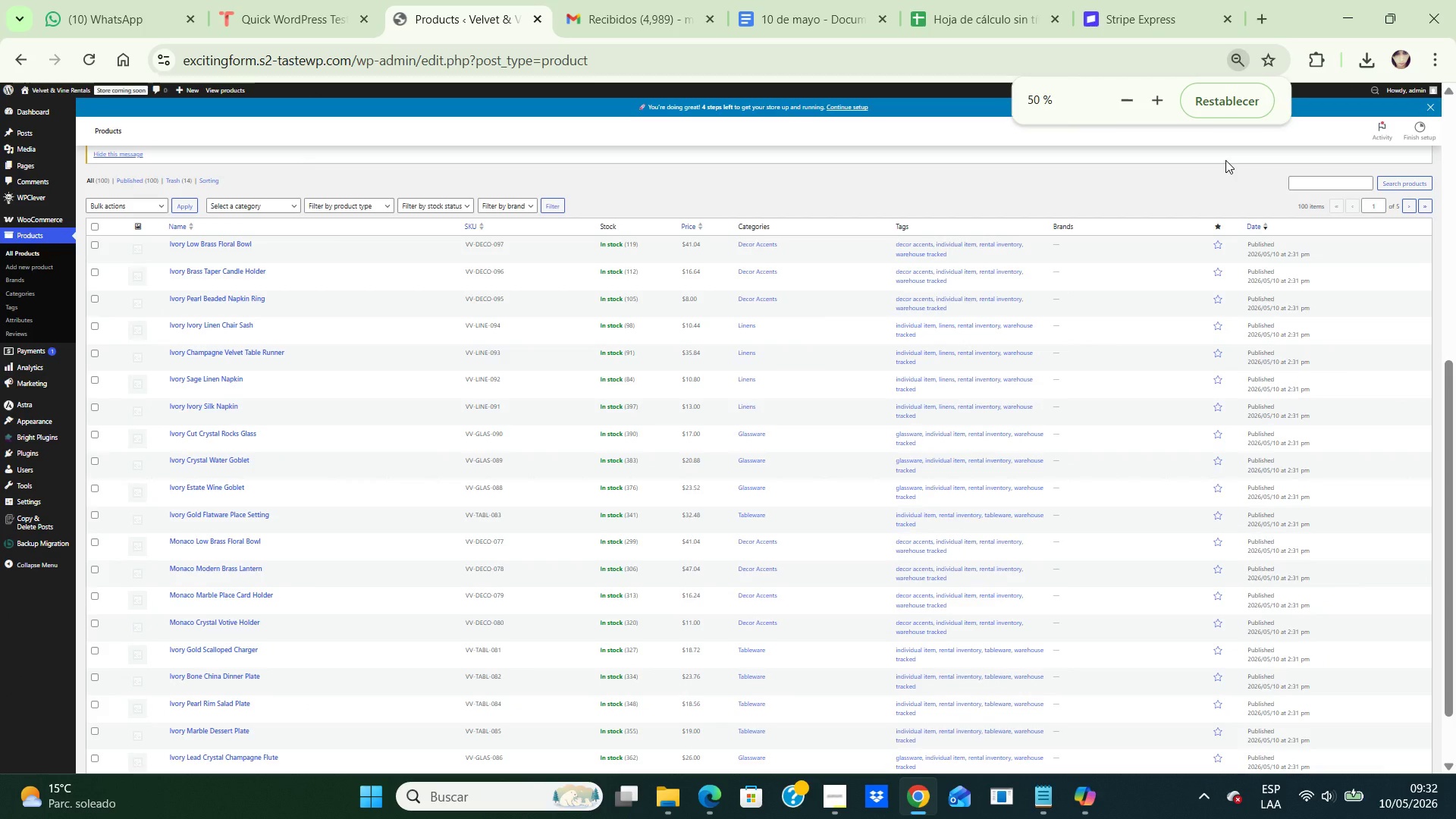 
key(Control+NumpadSubtract)
 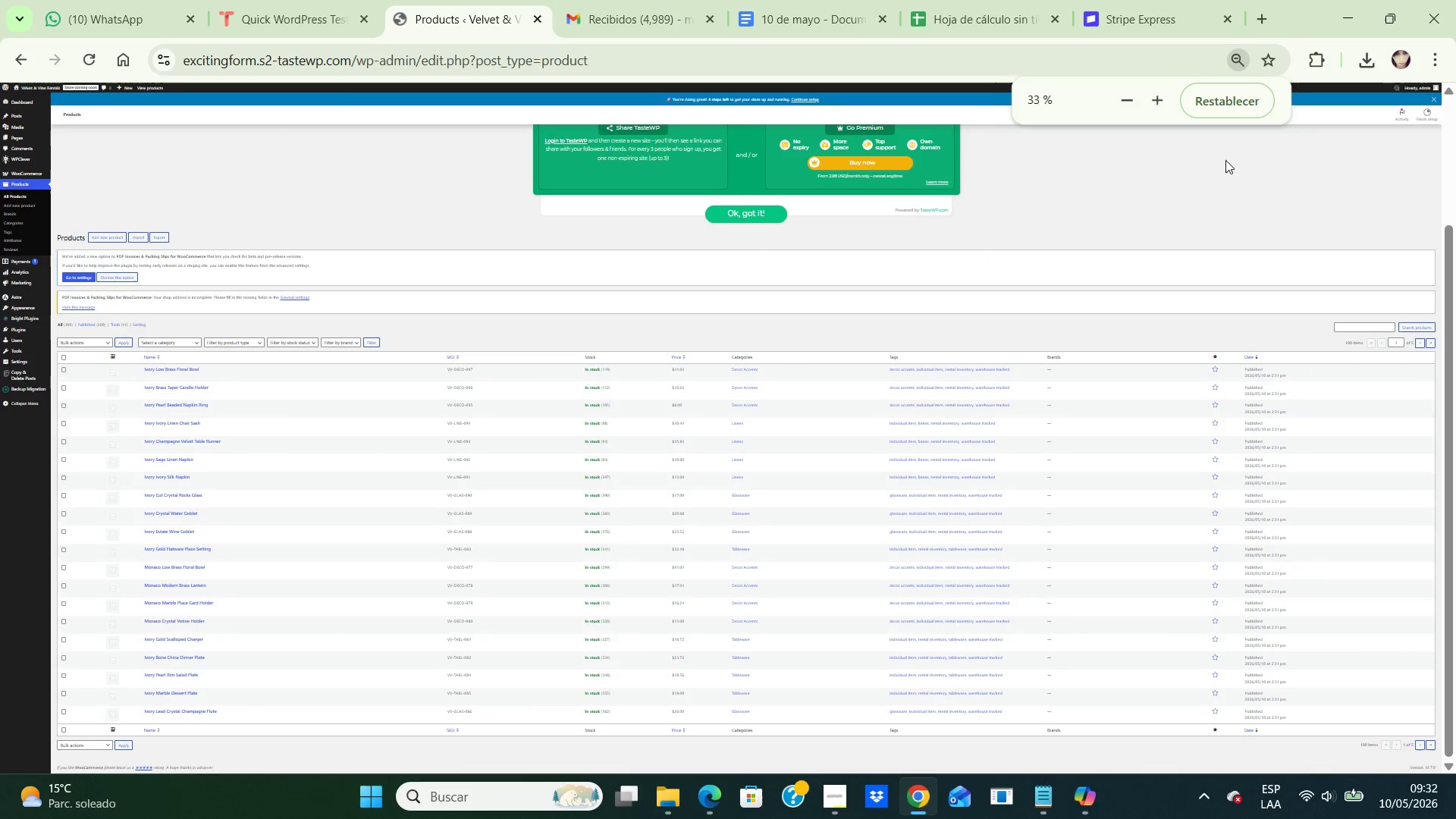 
key(PrintScreen)
 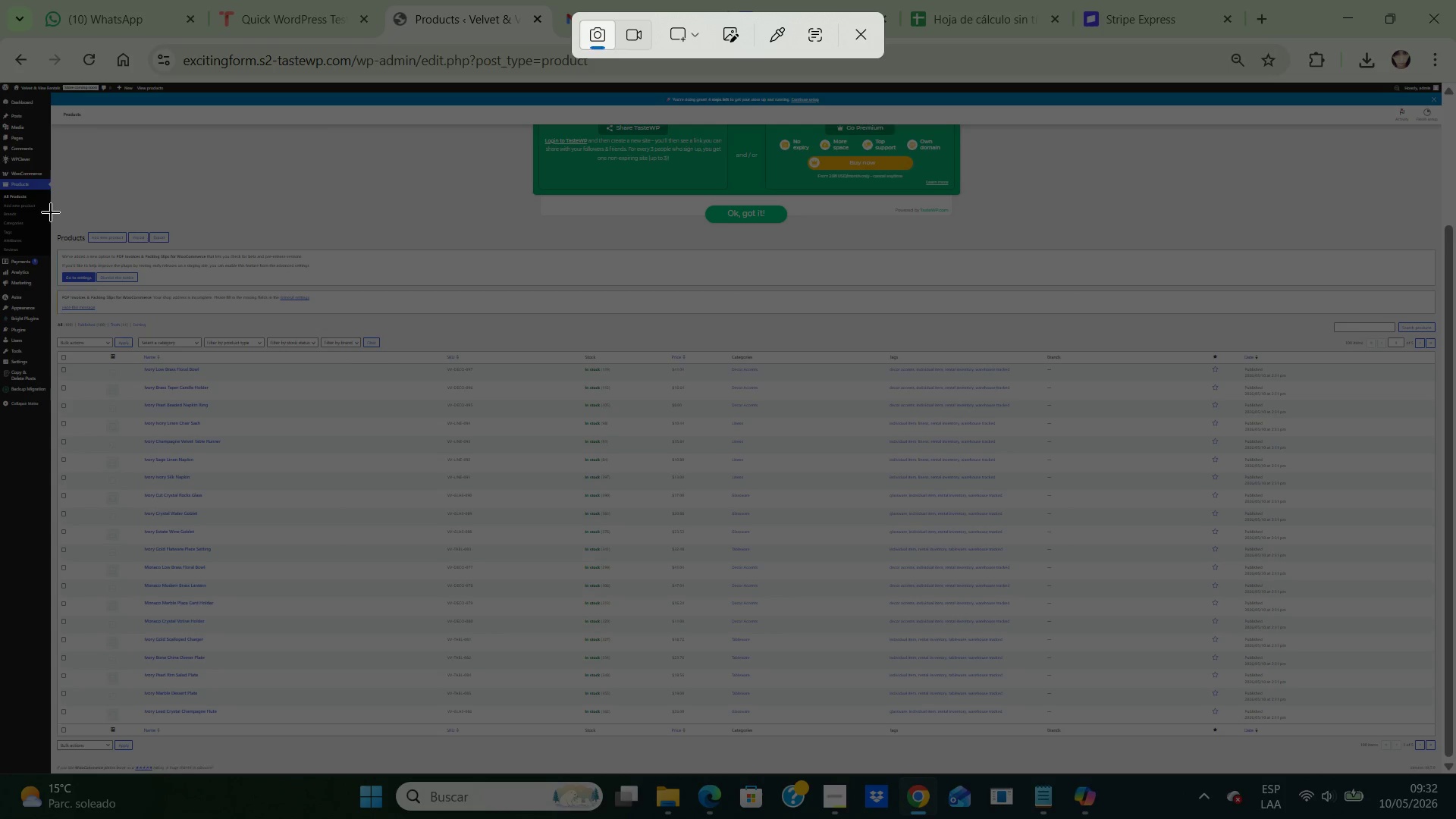 
left_click_drag(start_coordinate=[51, 212], to_coordinate=[1451, 774])
 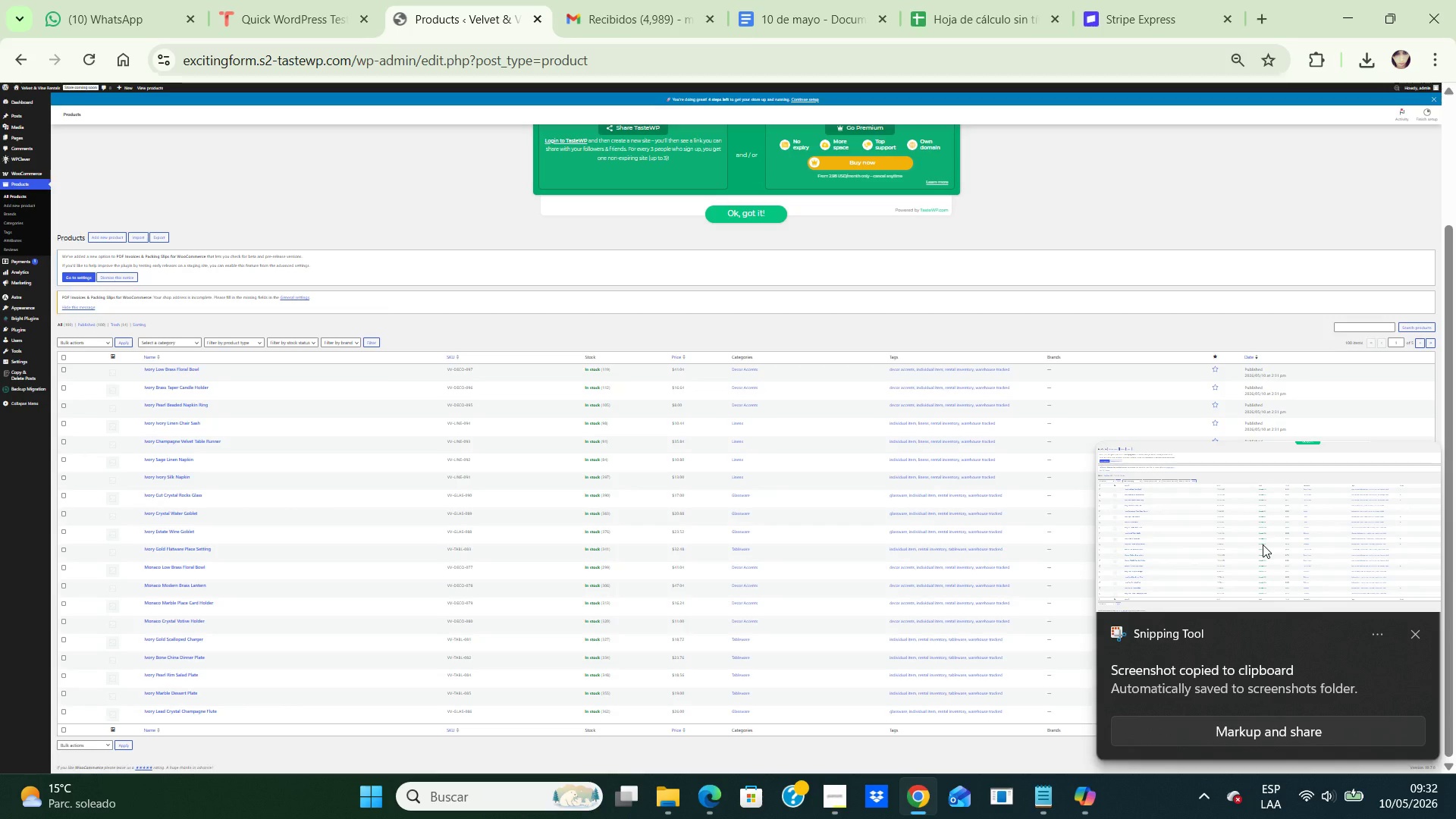 
key(Control+C)
 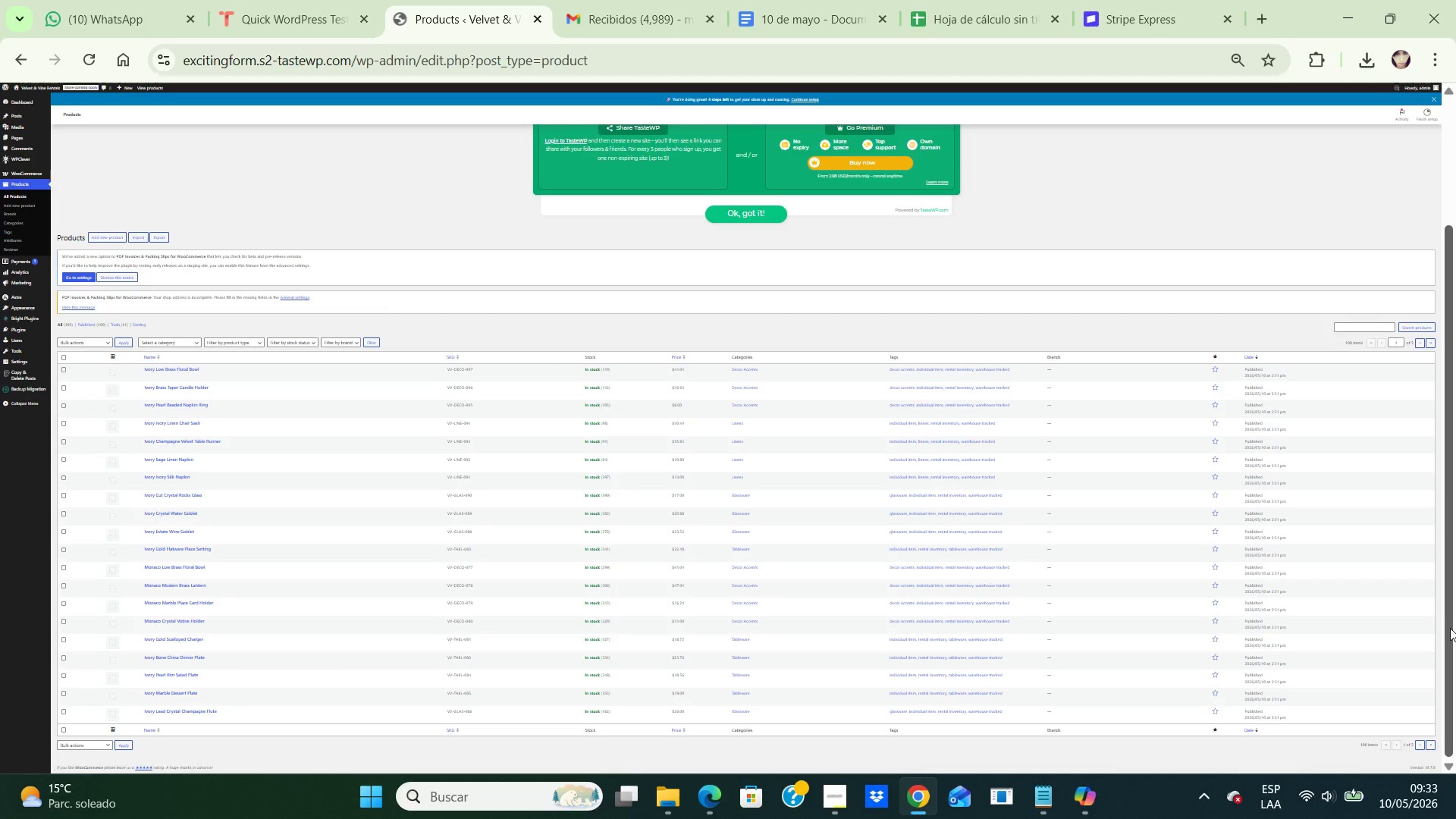 
wait(48.69)
 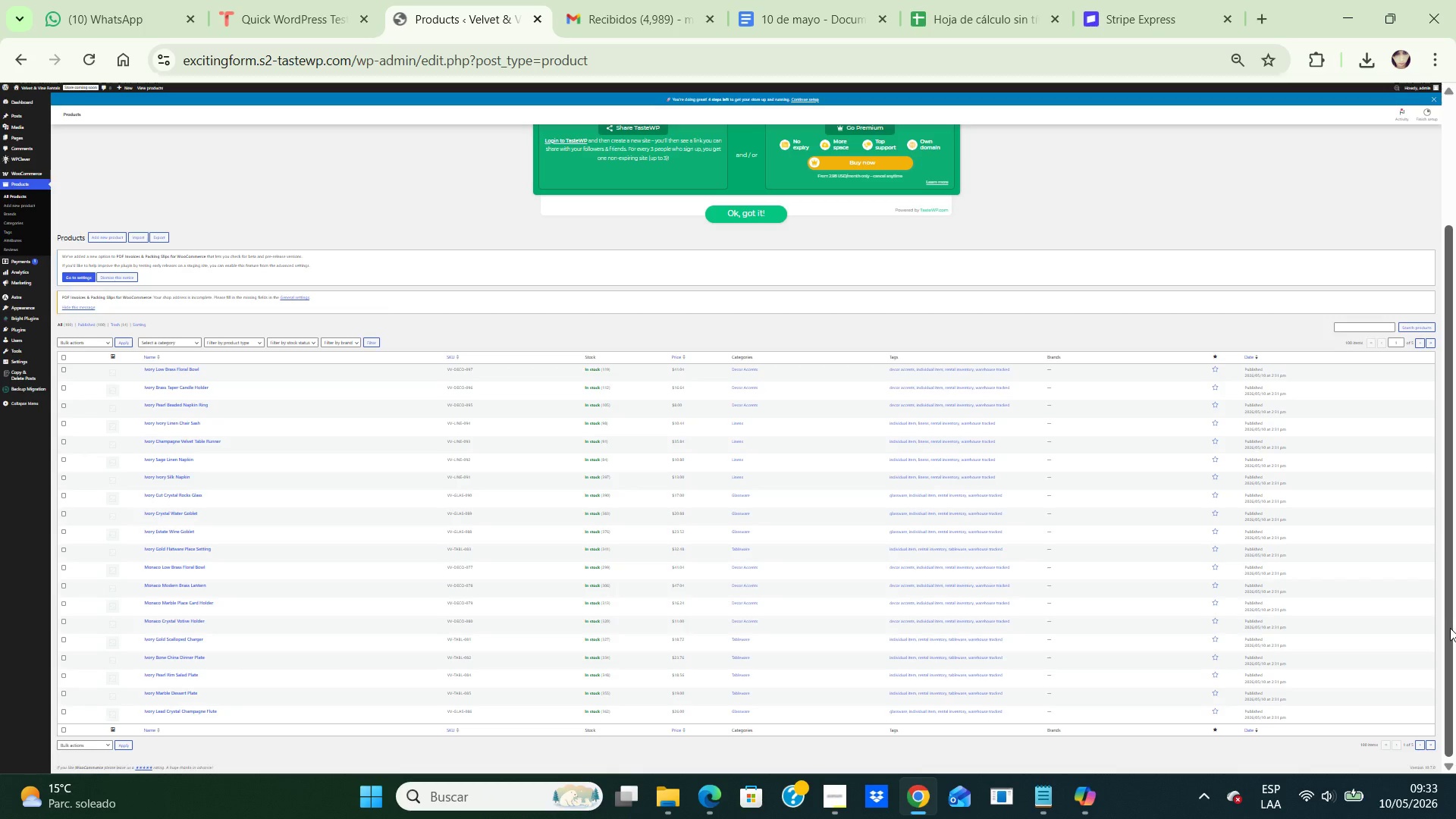 
key(Control+NumpadAdd)
 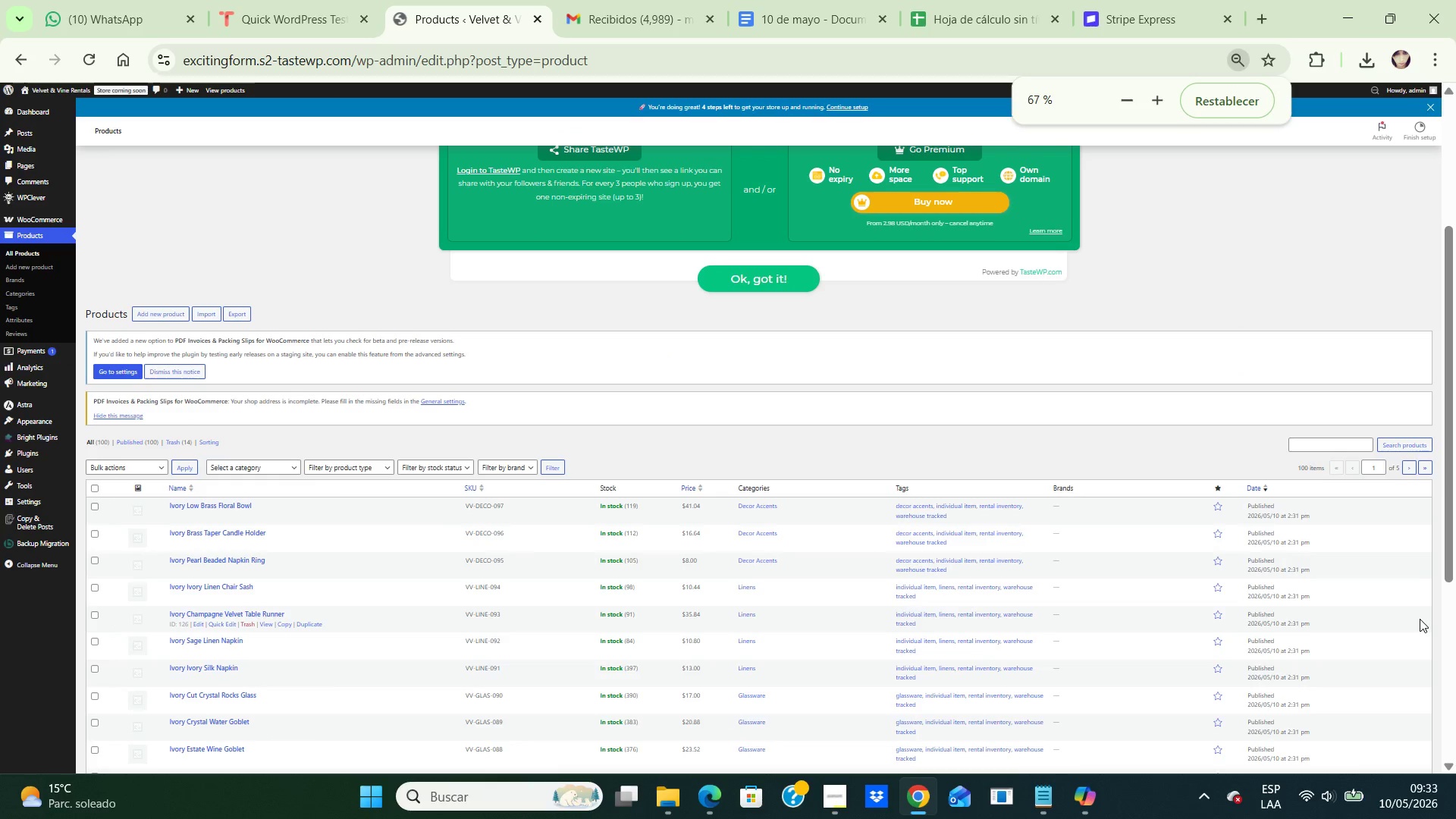 
key(Control+NumpadAdd)
 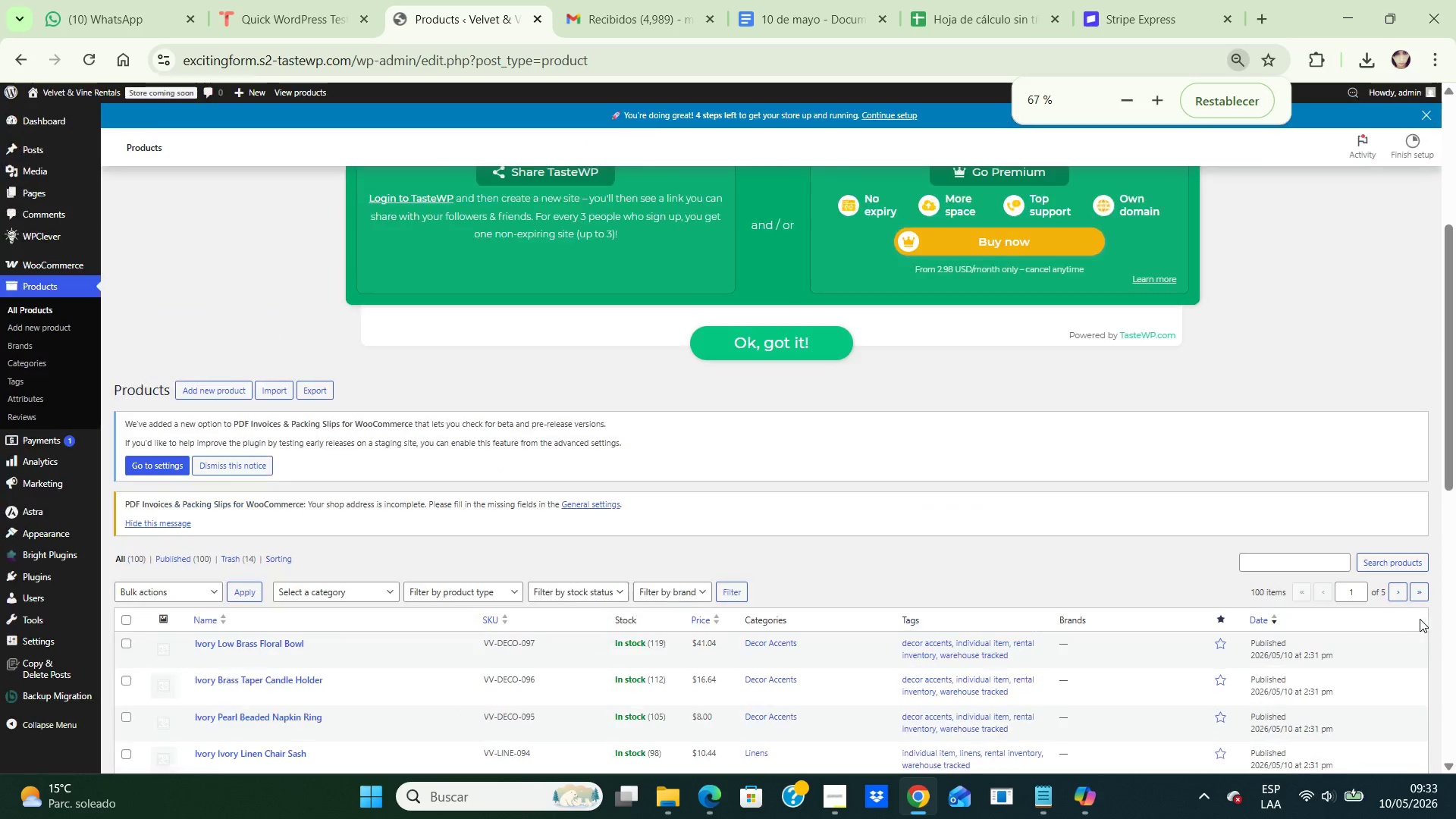 
scroll: coordinate [1420, 619], scroll_direction: down, amount: 3.0
 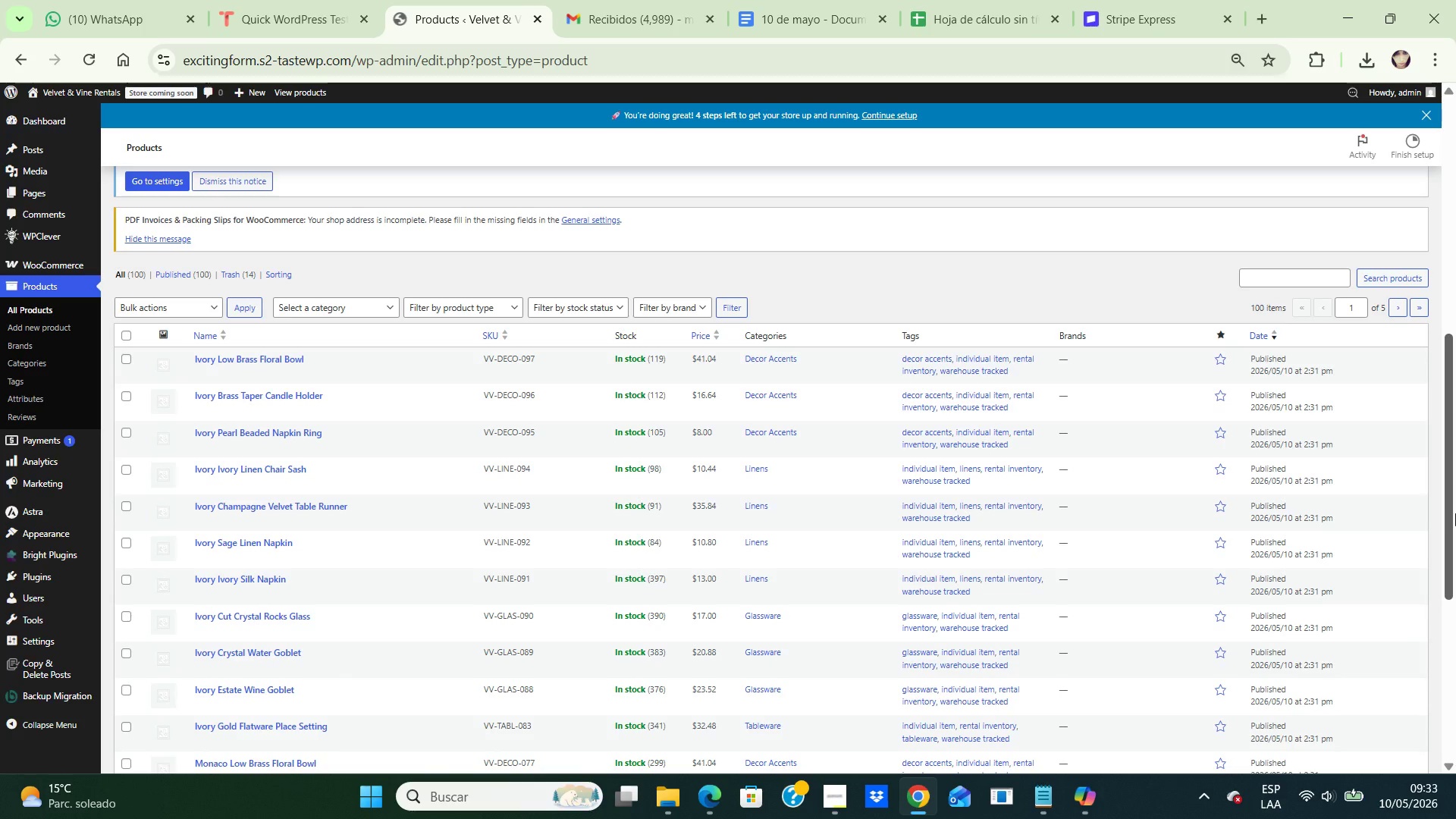 
wait(15.2)
 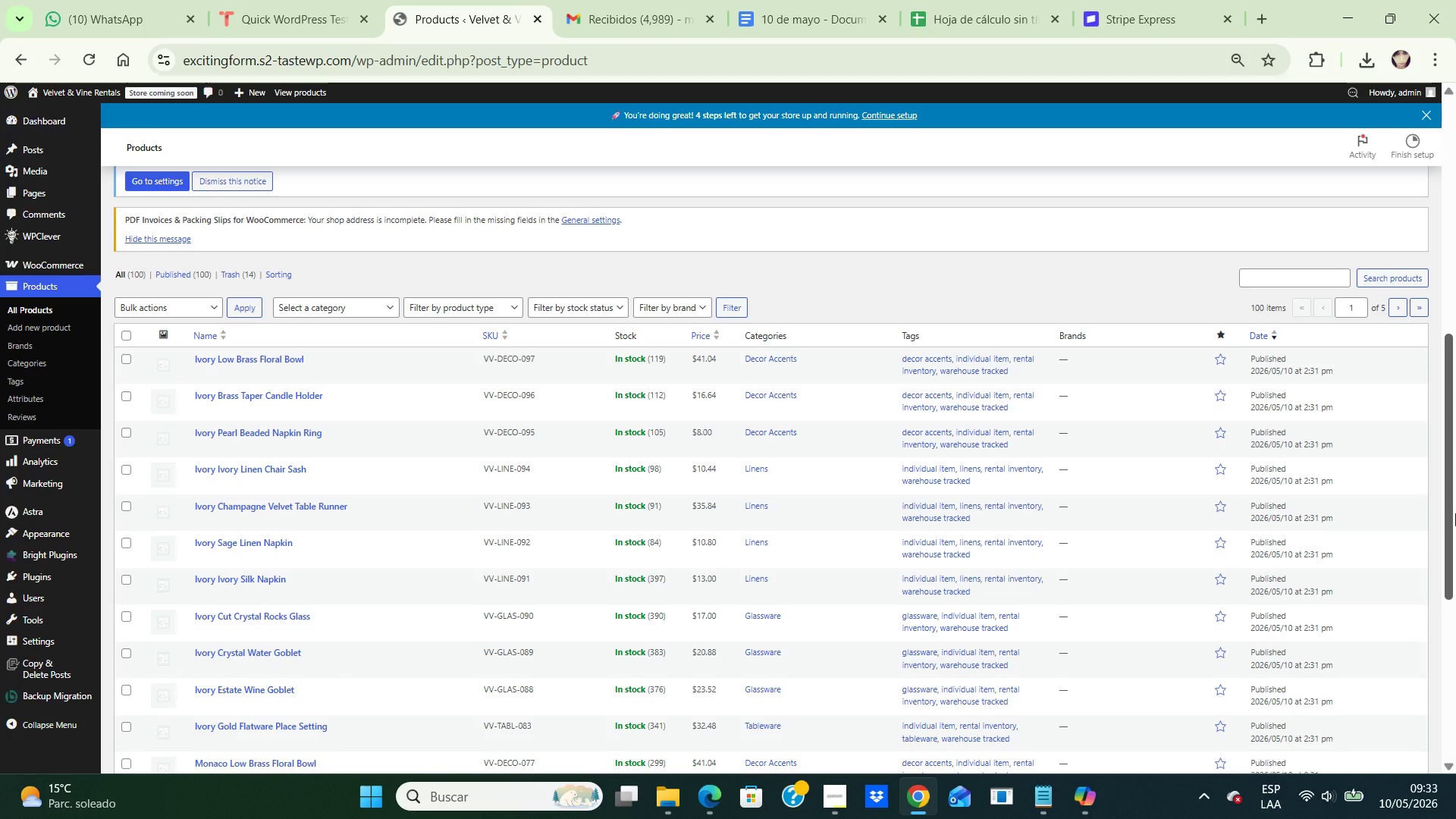 
key(PrintScreen)
 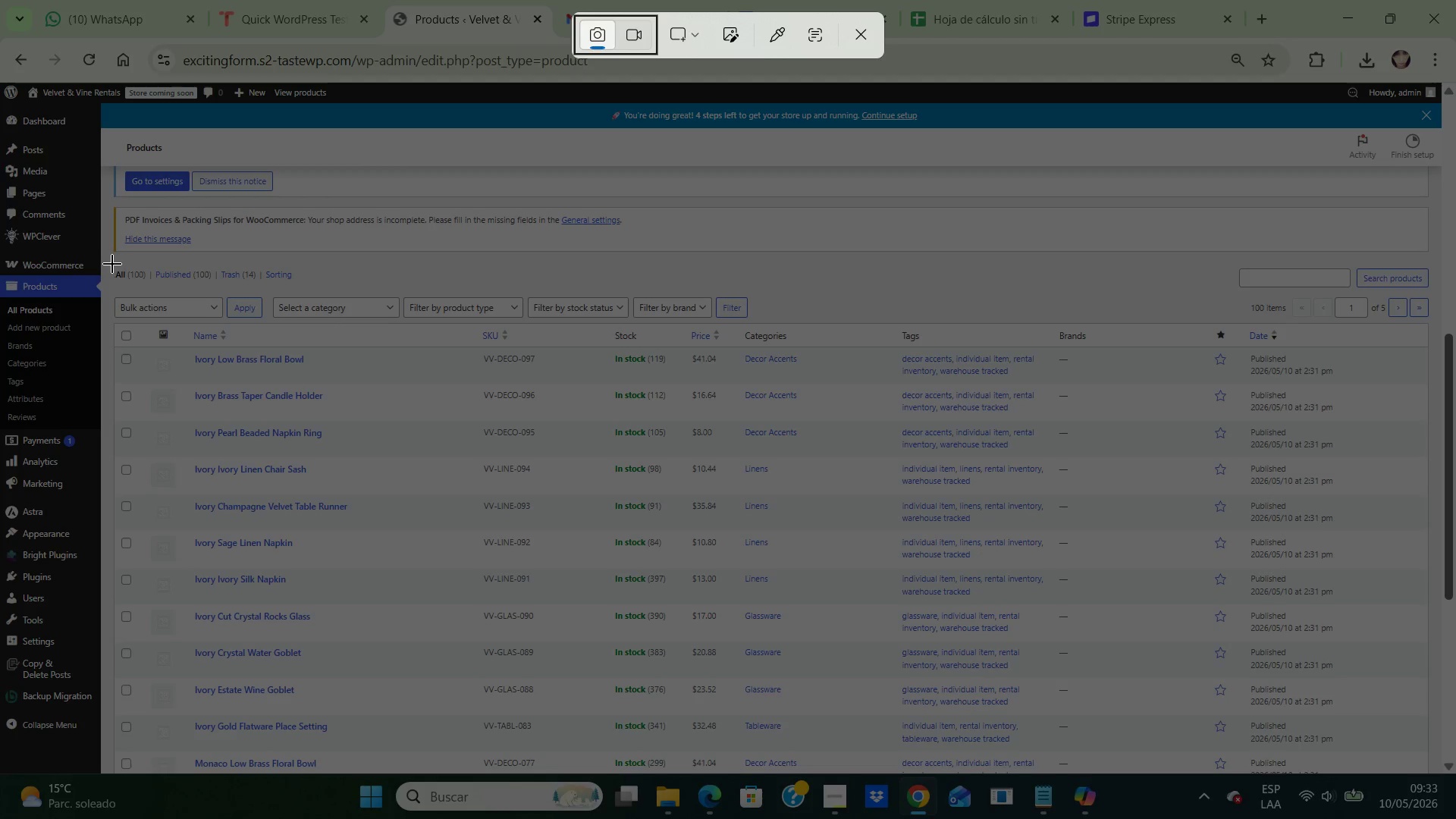 
left_click_drag(start_coordinate=[112, 252], to_coordinate=[1432, 780])
 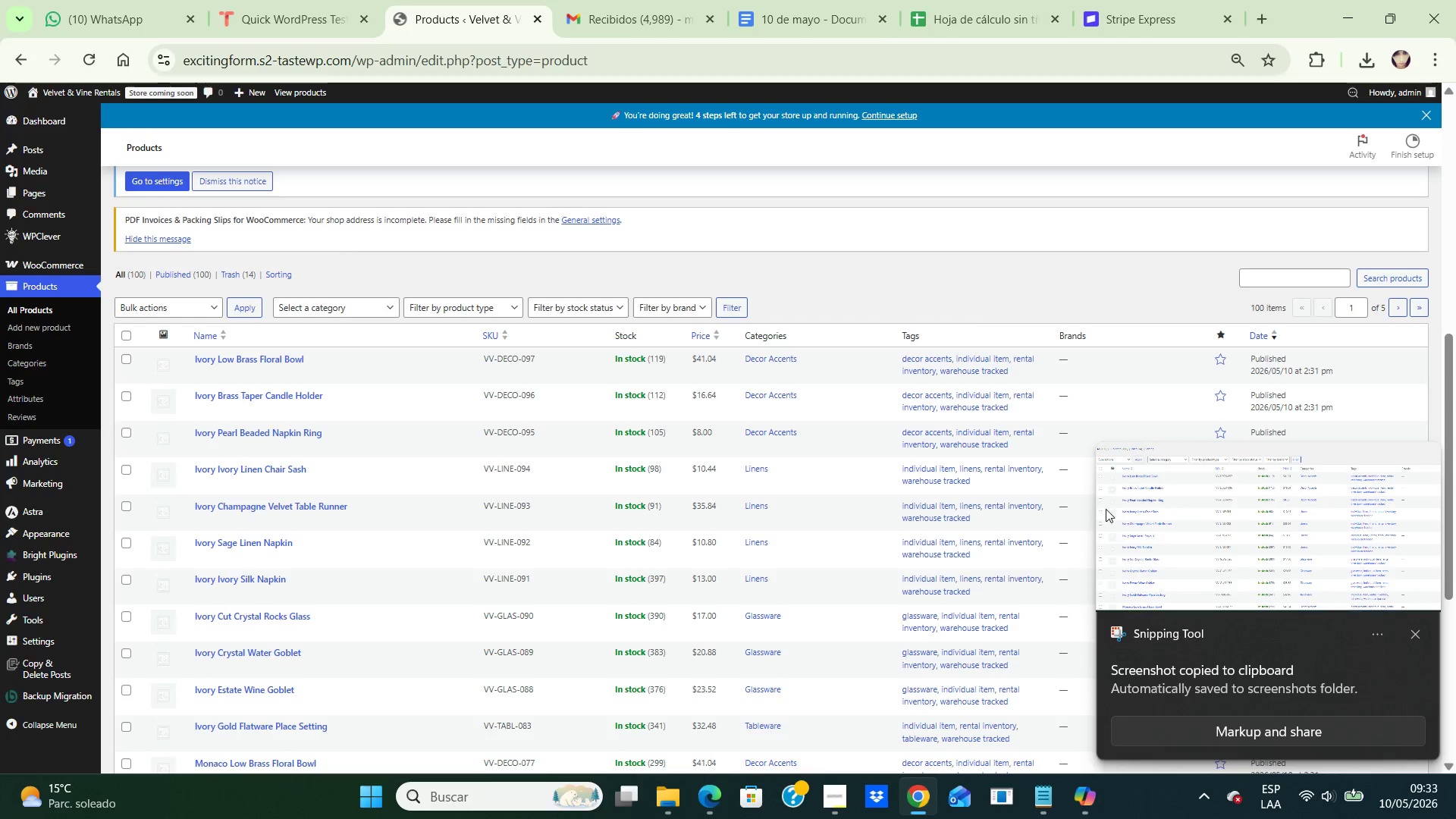 
double_click([1294, 534])
 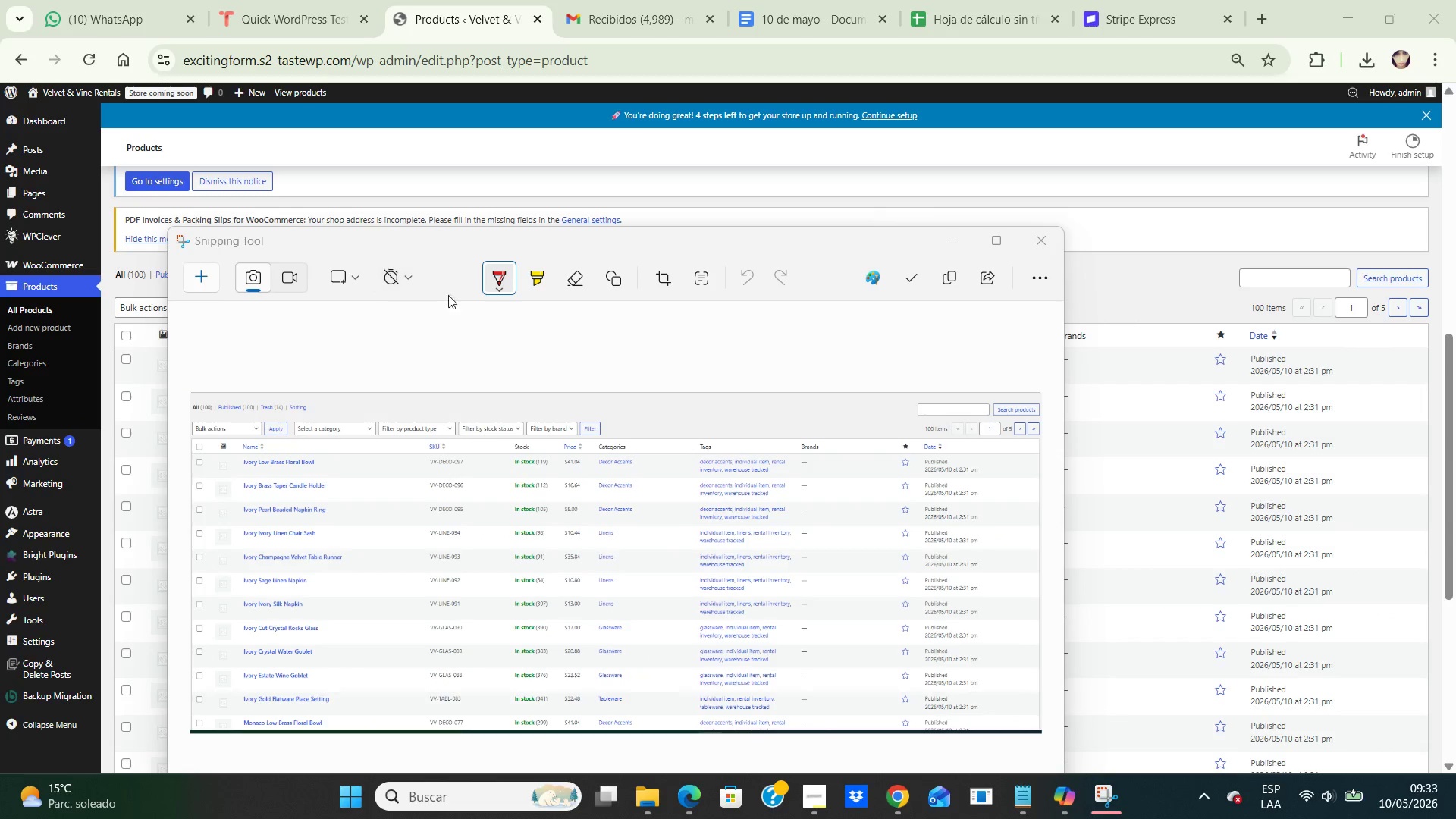 
scroll: coordinate [692, 306], scroll_direction: down, amount: 2.0
 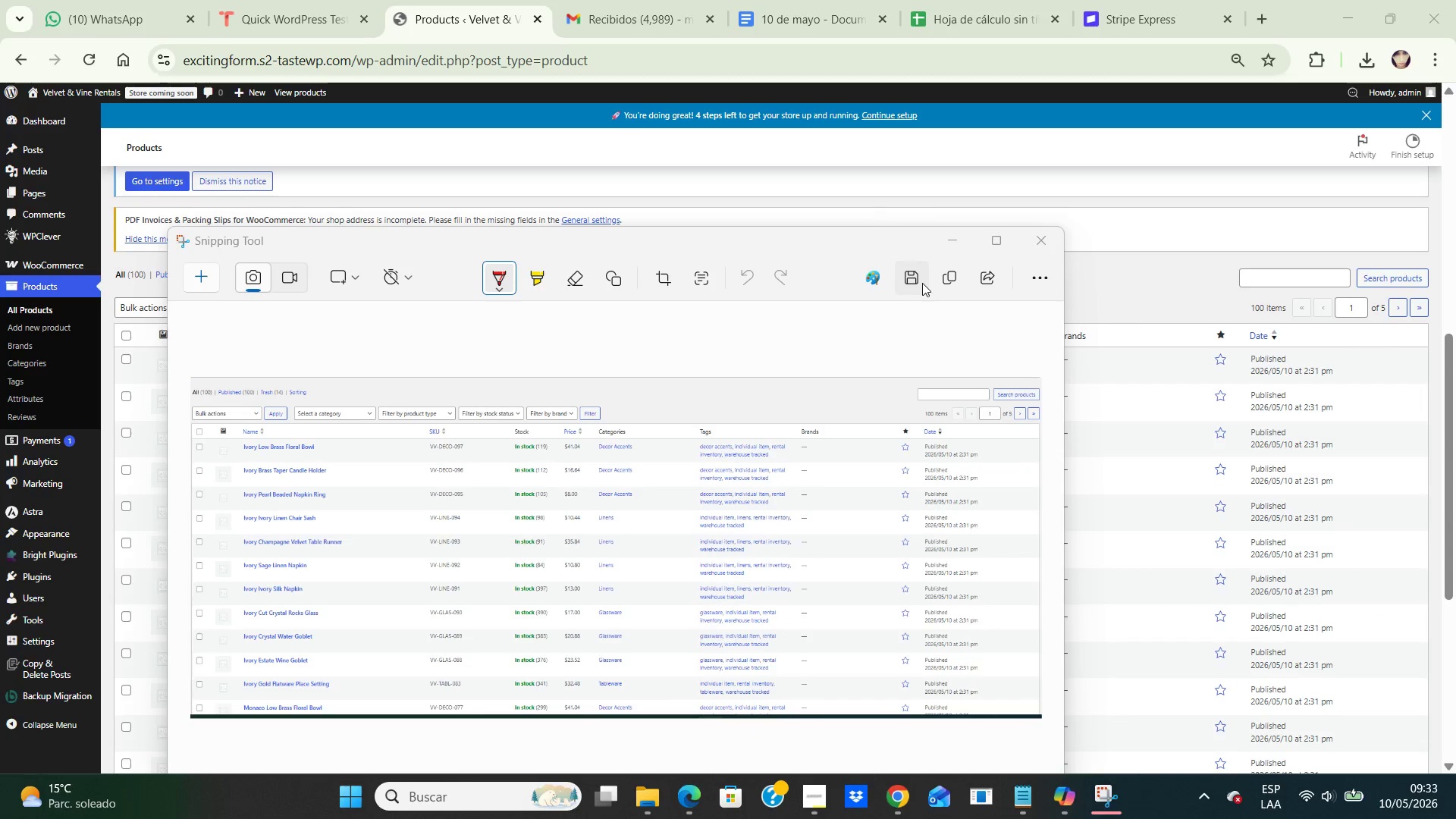 
left_click([920, 281])
 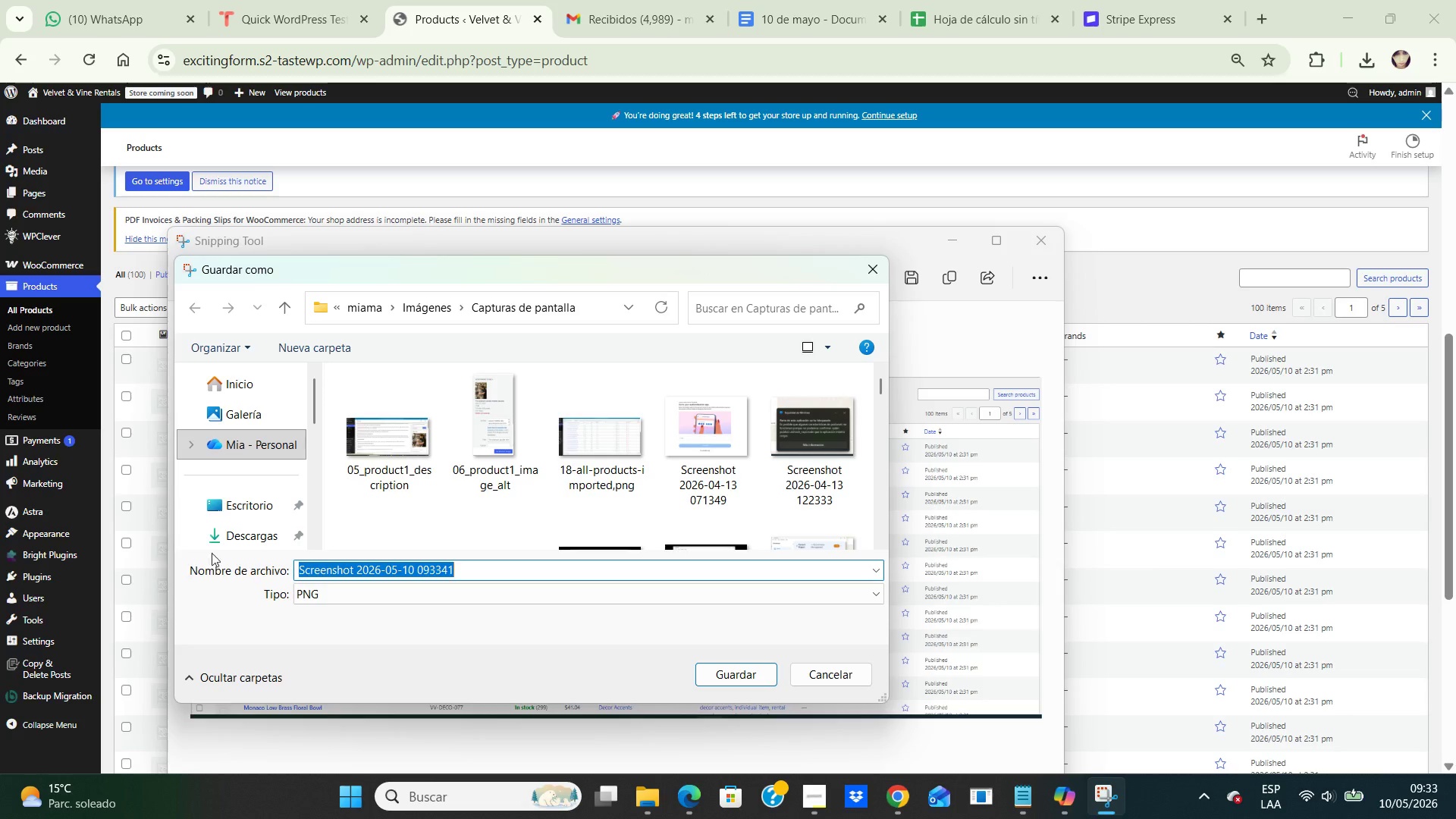 
double_click([243, 511])
 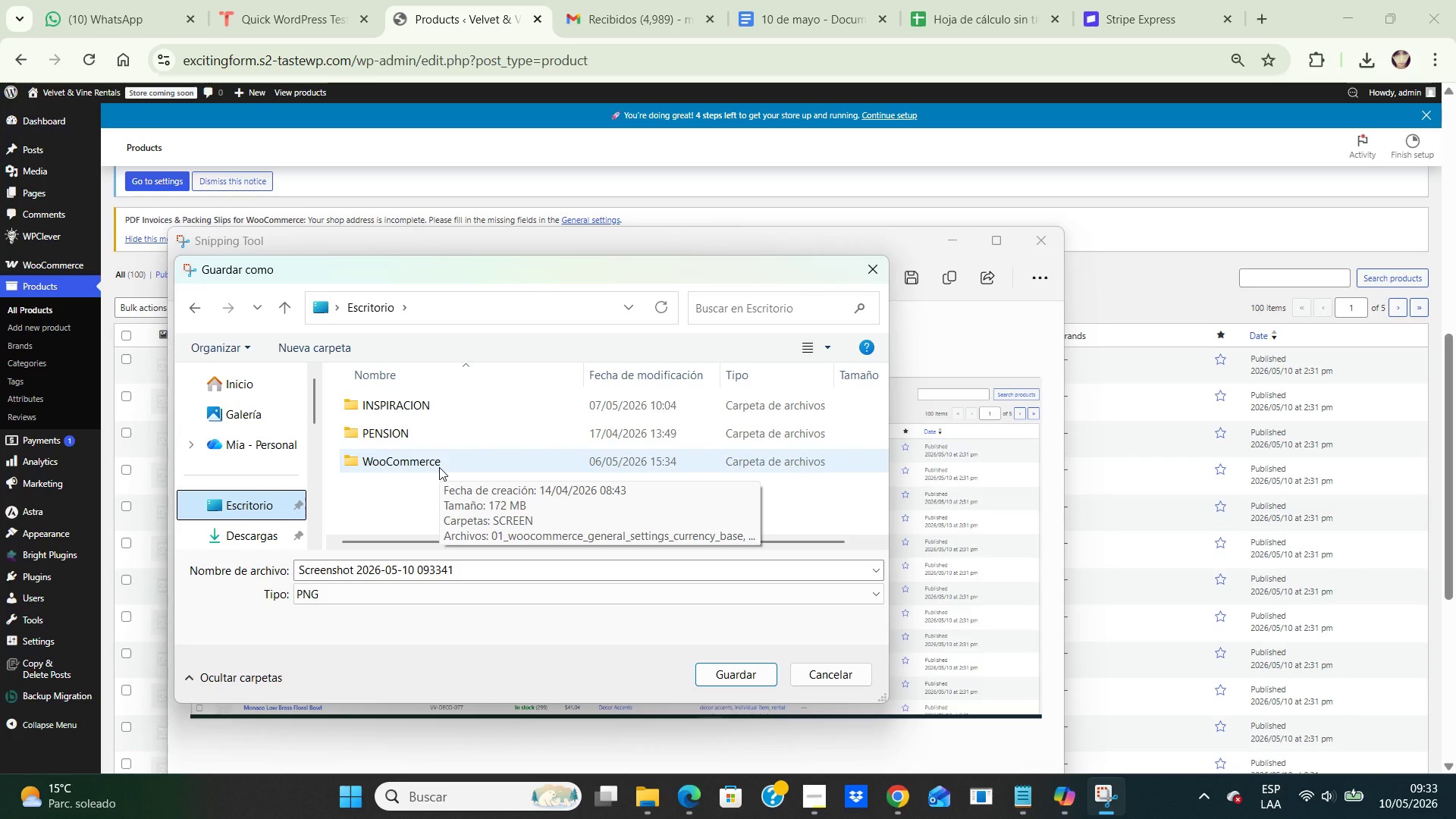 
double_click([439, 467])
 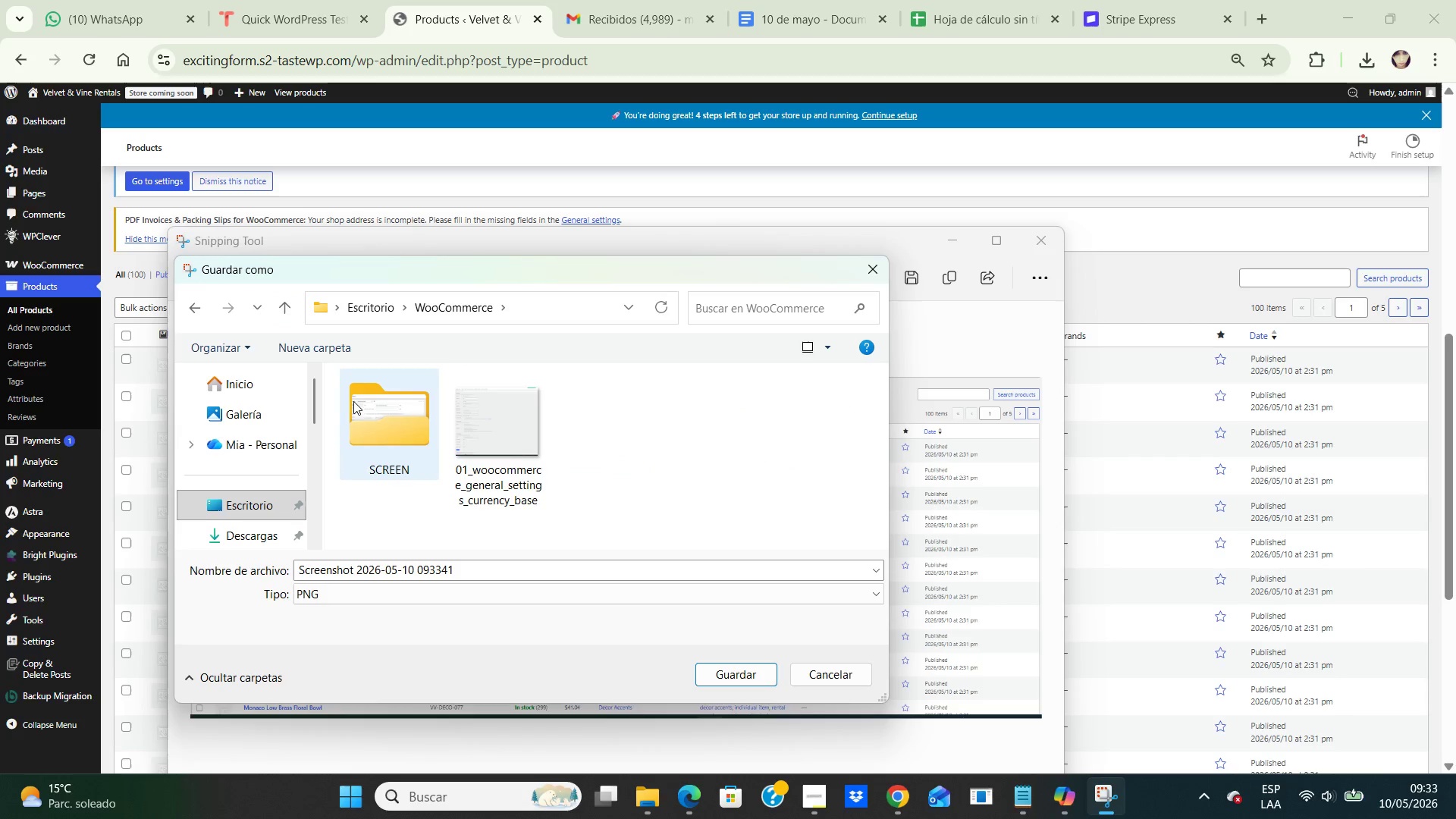 
double_click([353, 401])
 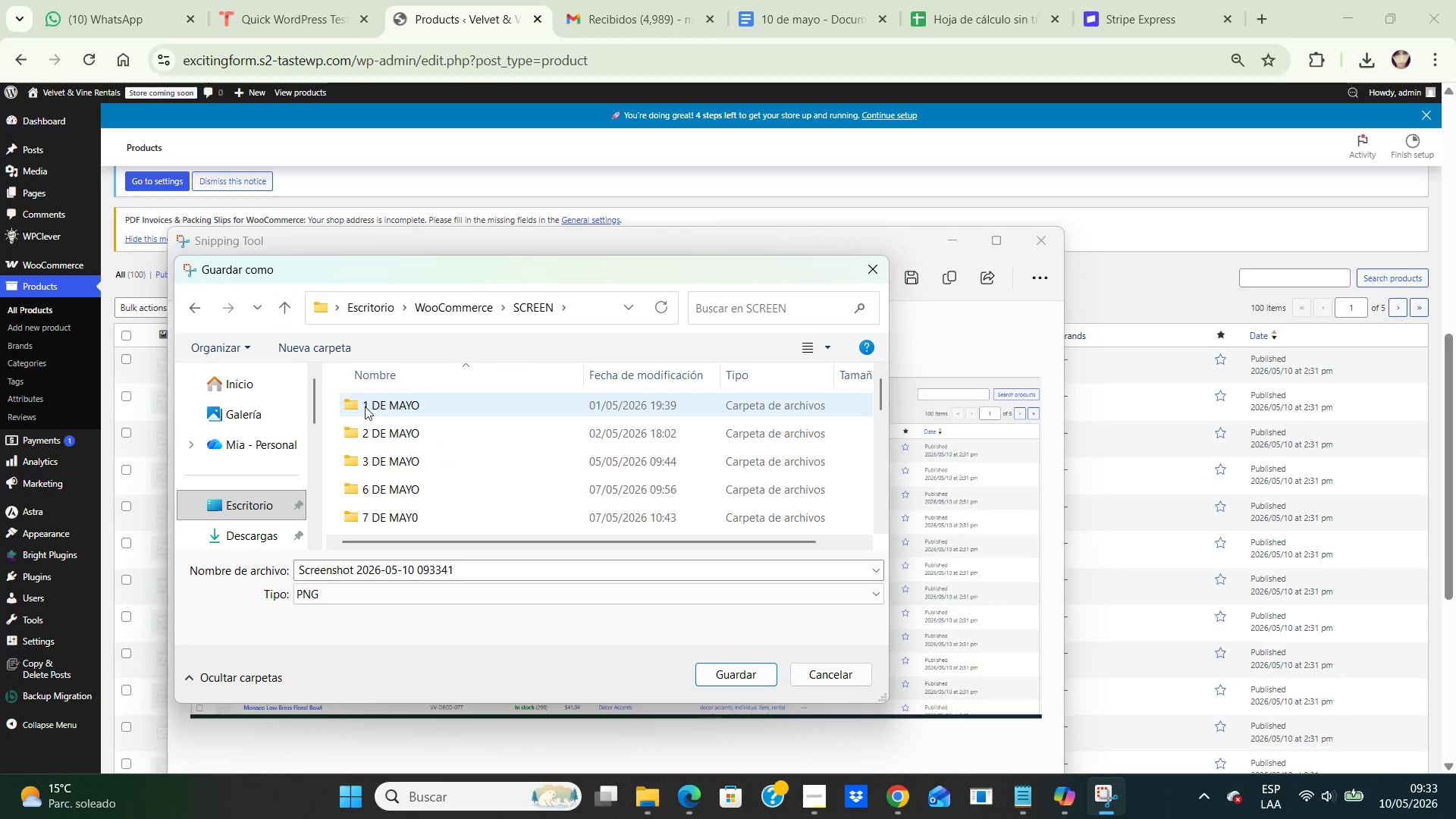 
scroll: coordinate [365, 406], scroll_direction: down, amount: 2.0
 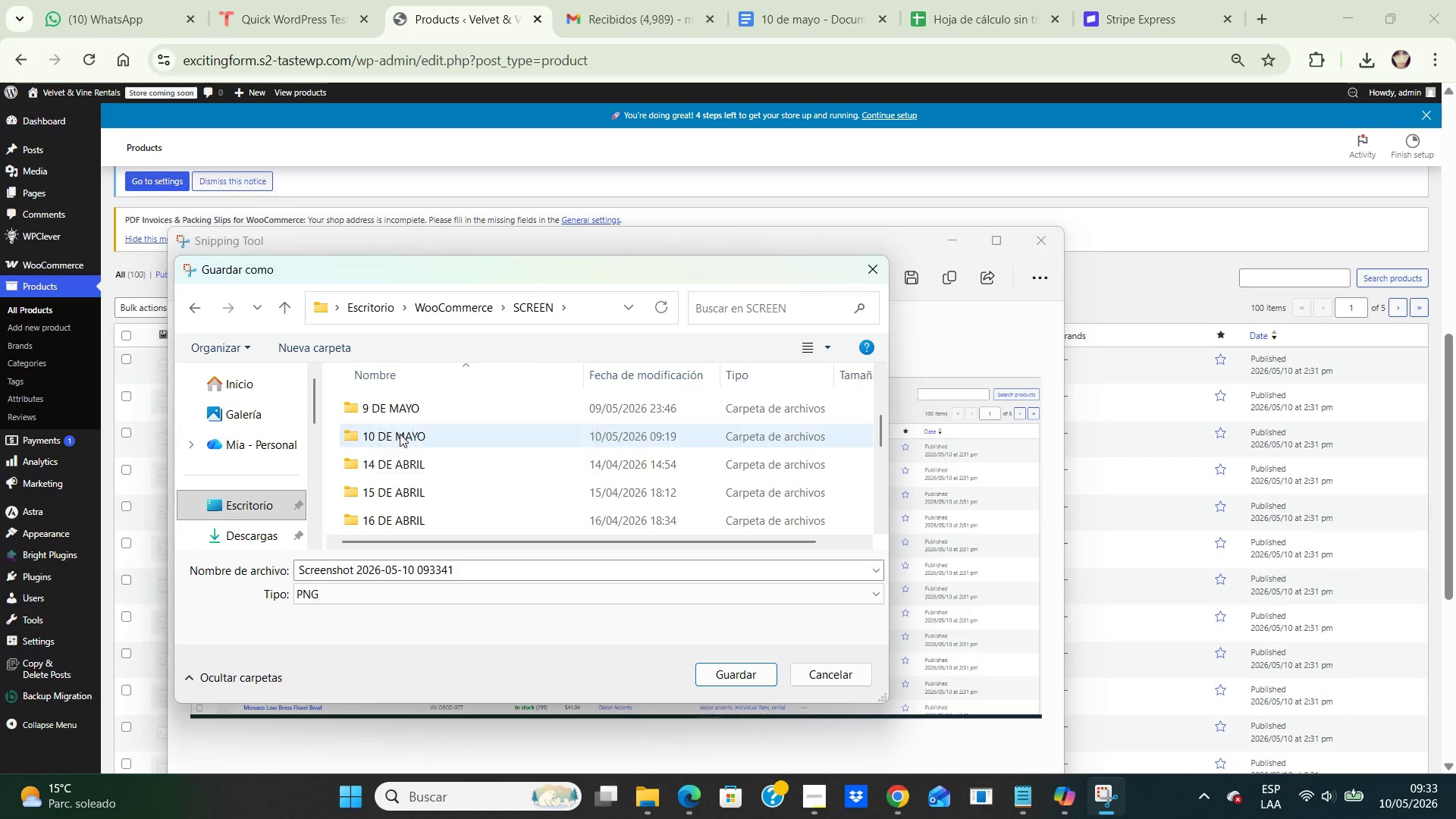 
double_click([400, 434])
 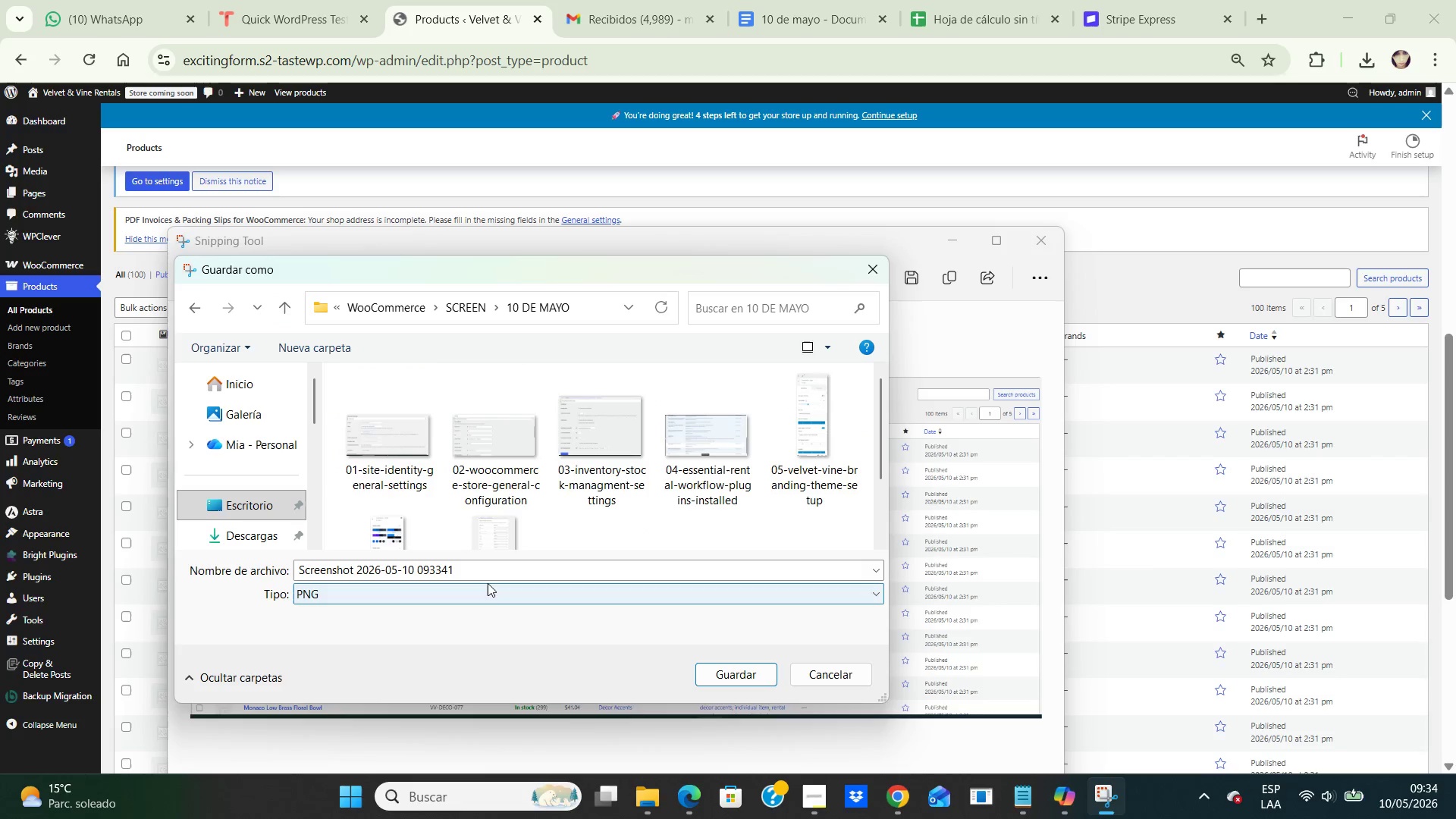 
left_click([479, 574])
 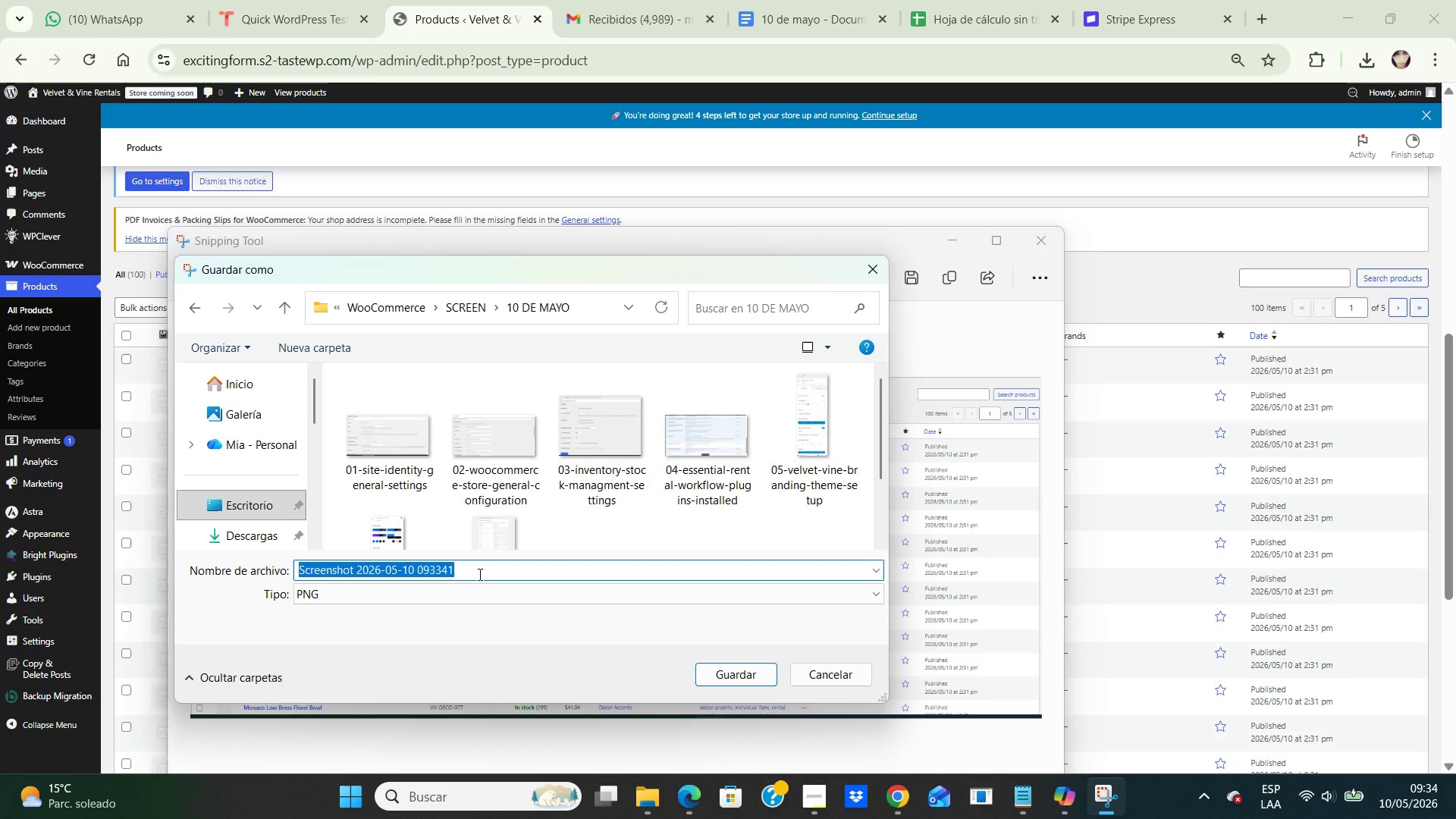 
wait(6.39)
 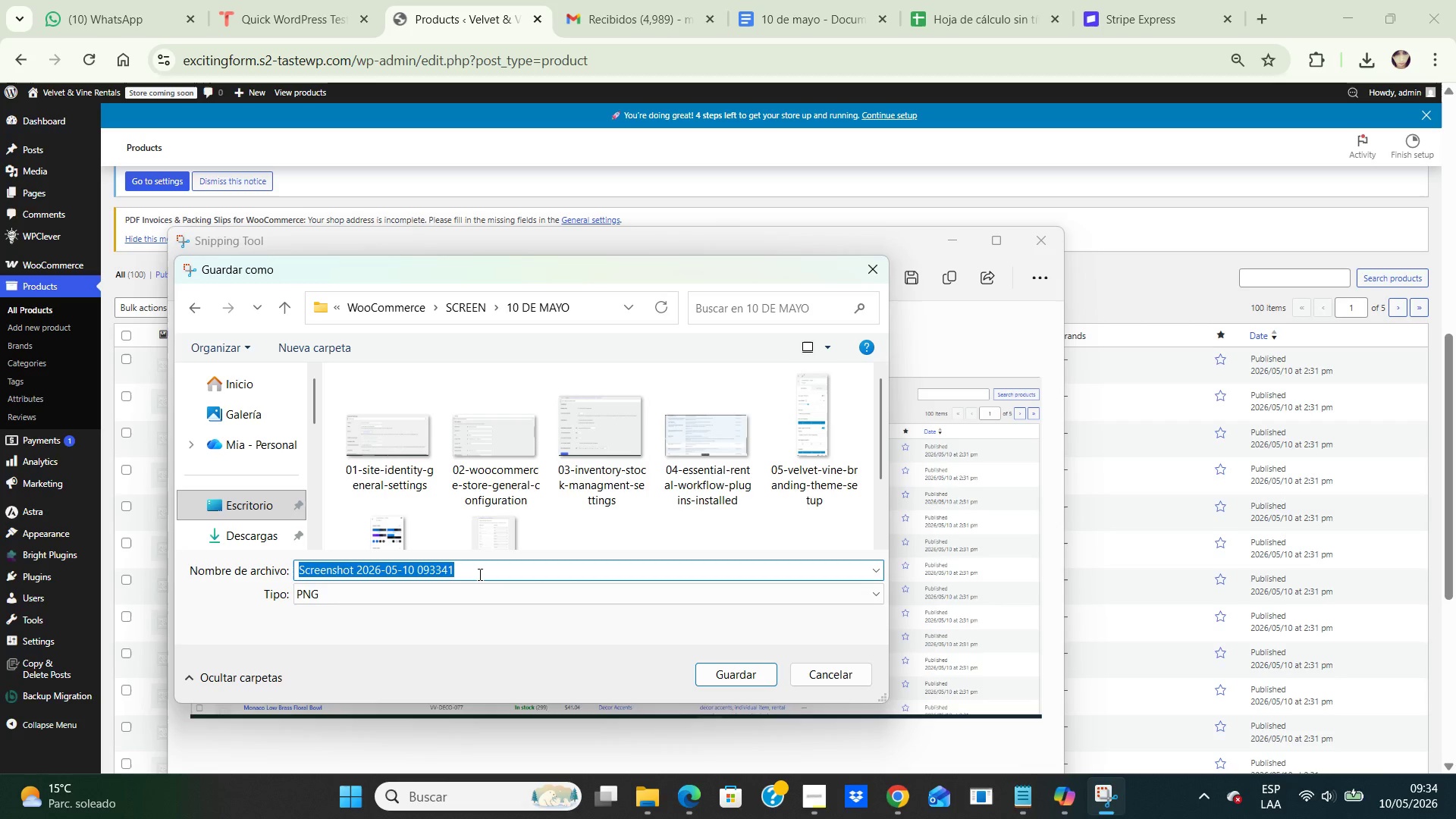 
scroll: coordinate [517, 472], scroll_direction: down, amount: 3.0
 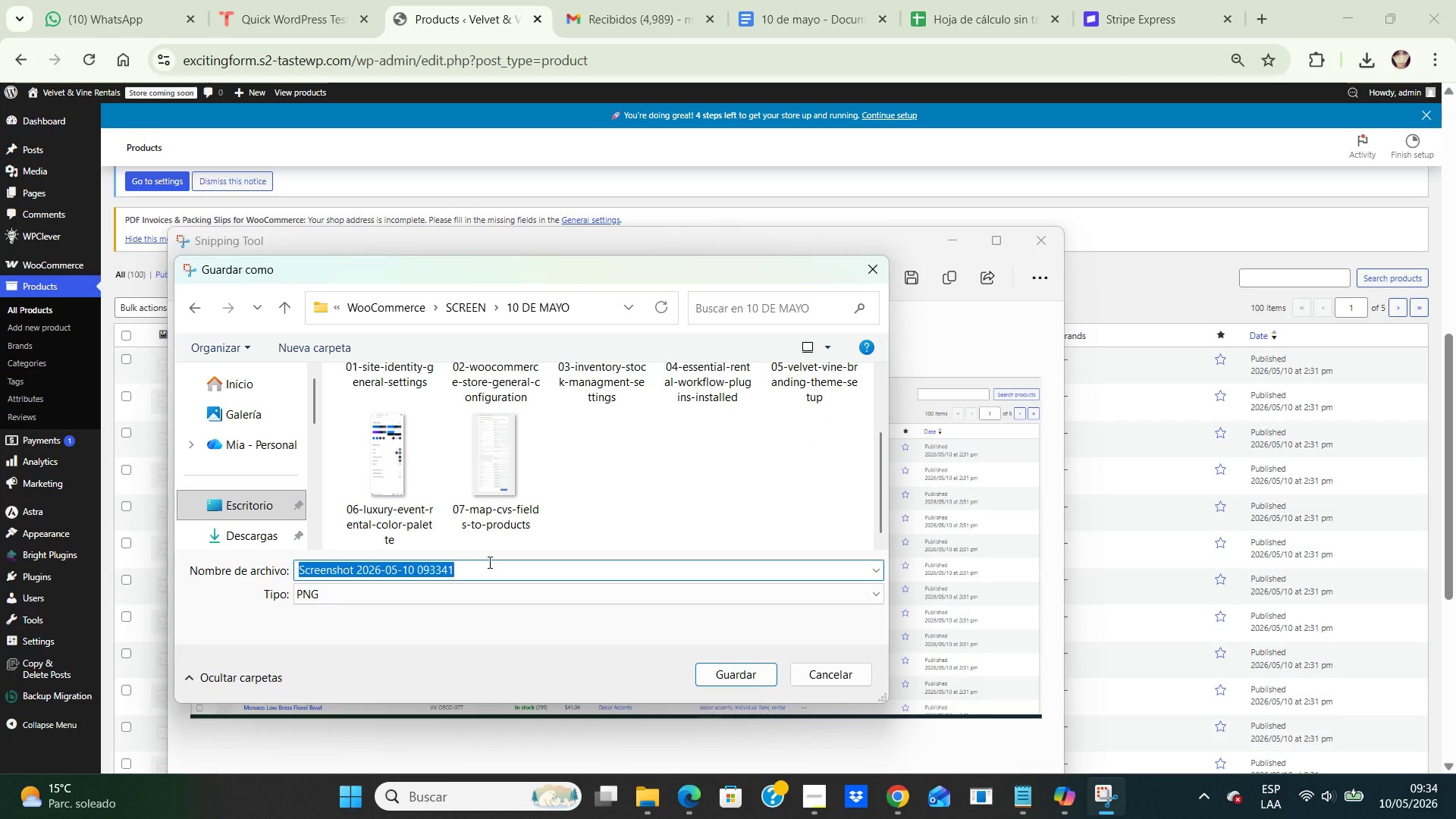 
type(08-full-rental-catalog-impoted-with-stock-and-sku-managment)
 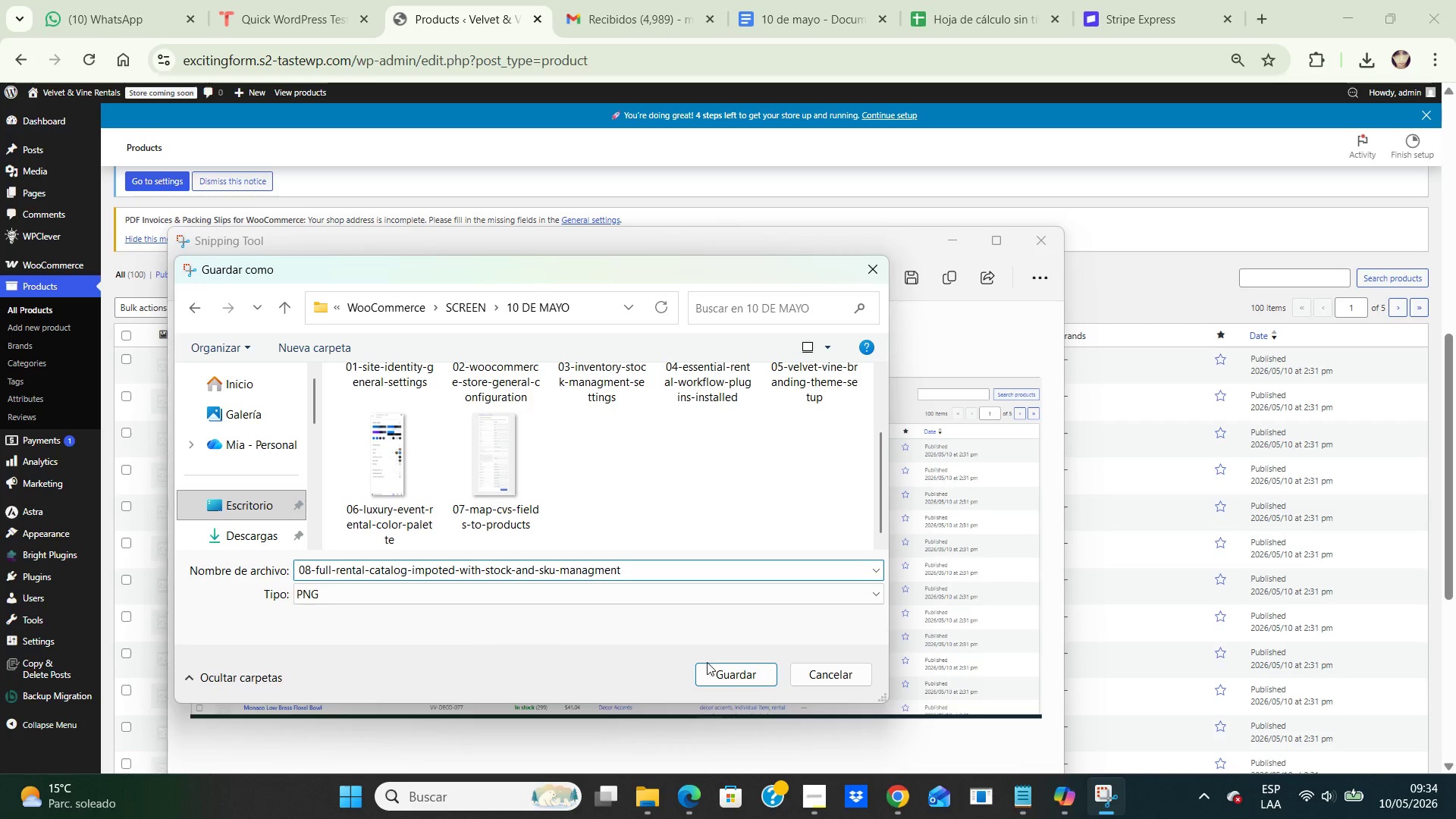 
left_click([736, 680])
 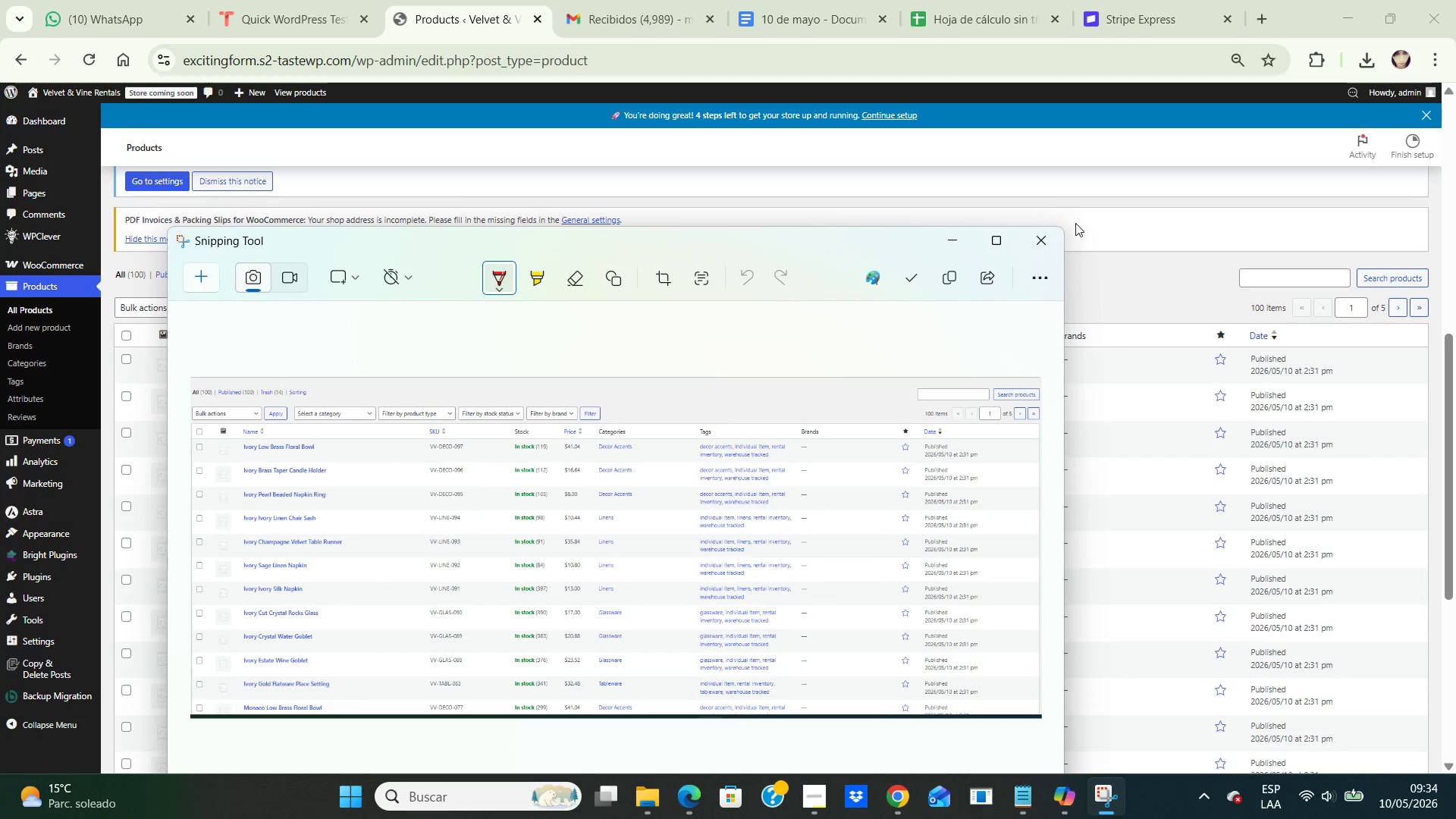 
left_click([1051, 233])
 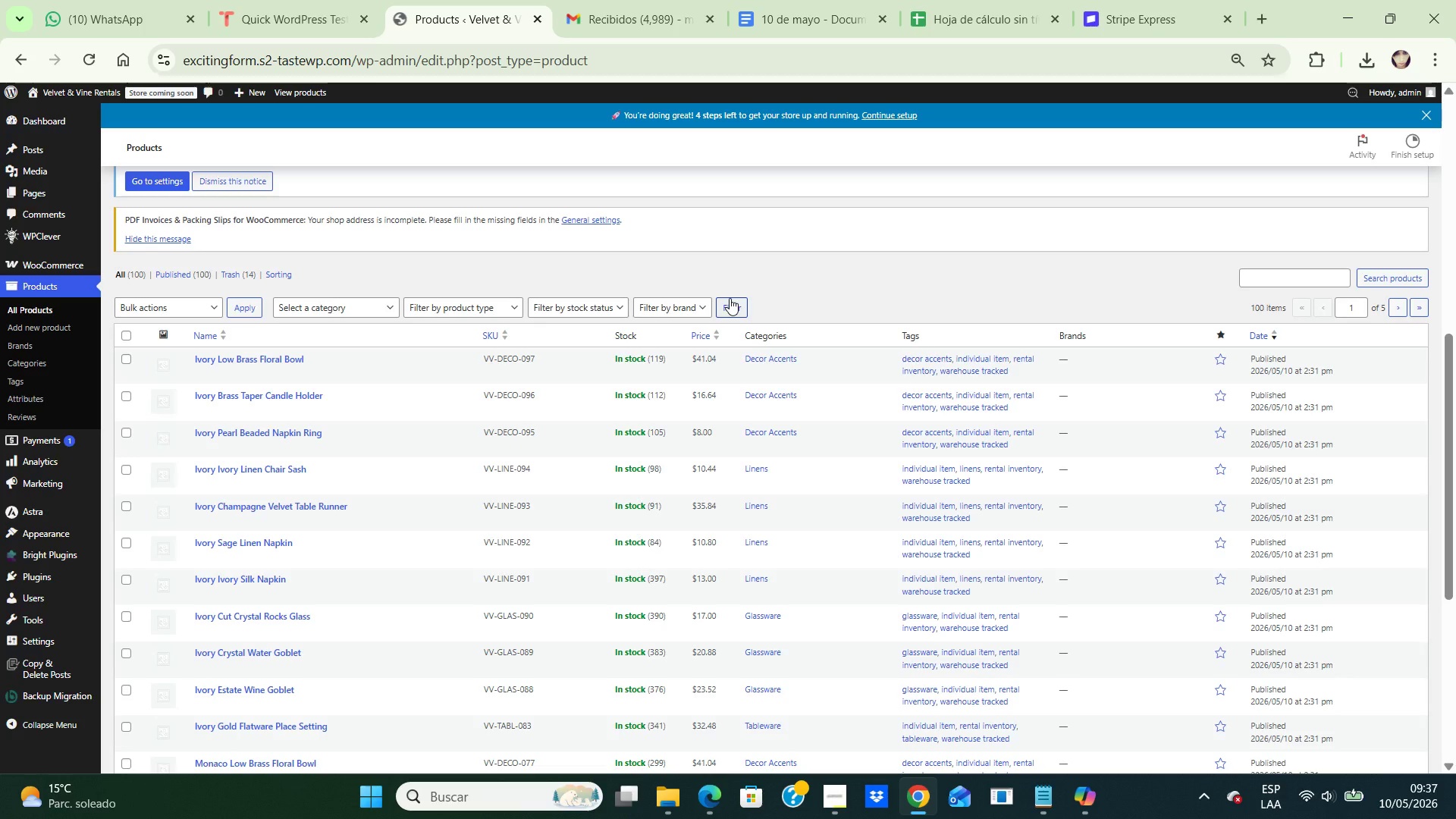 
wait(157.09)
 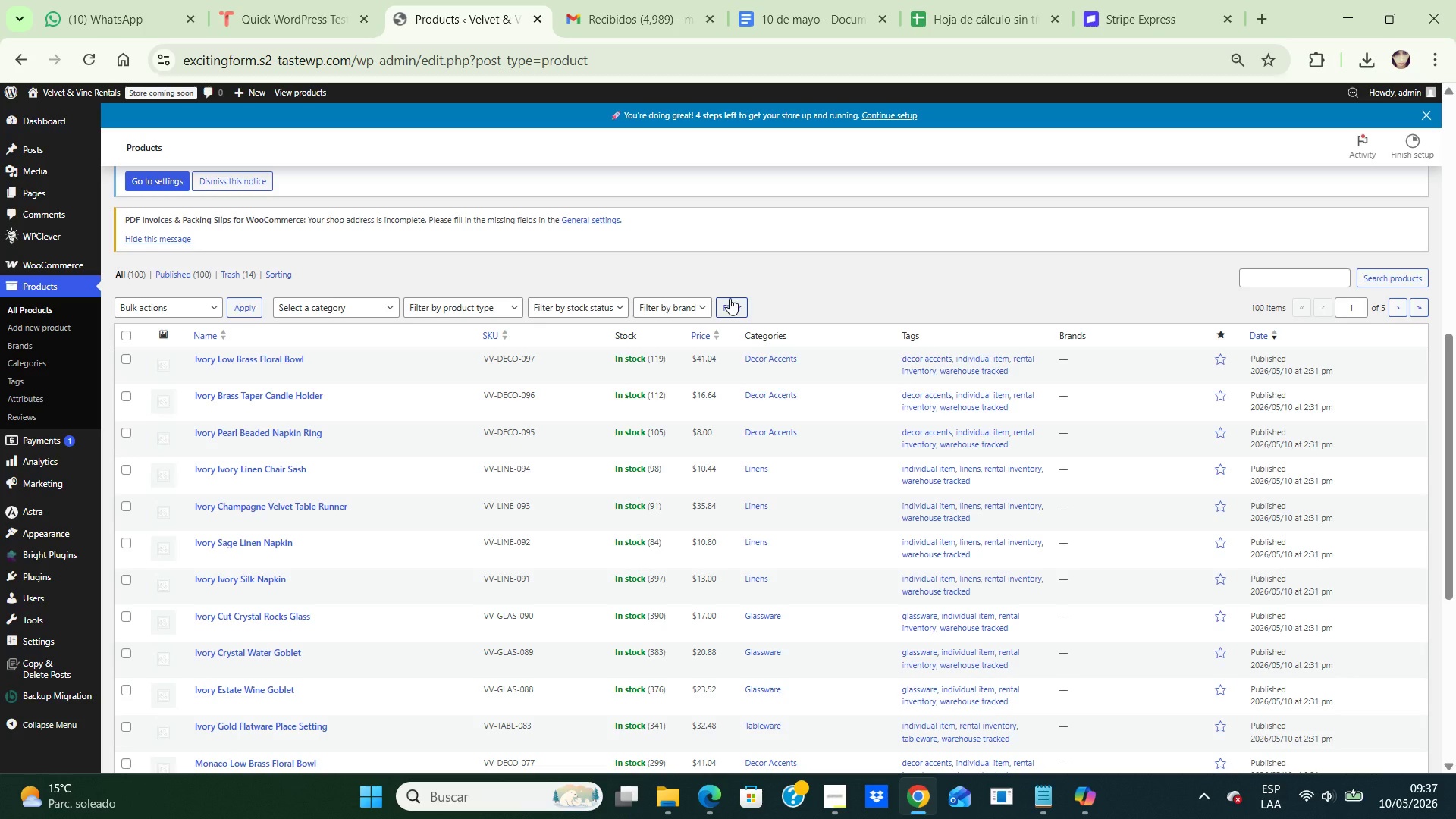 
scroll: coordinate [526, 278], scroll_direction: down, amount: 1.0
 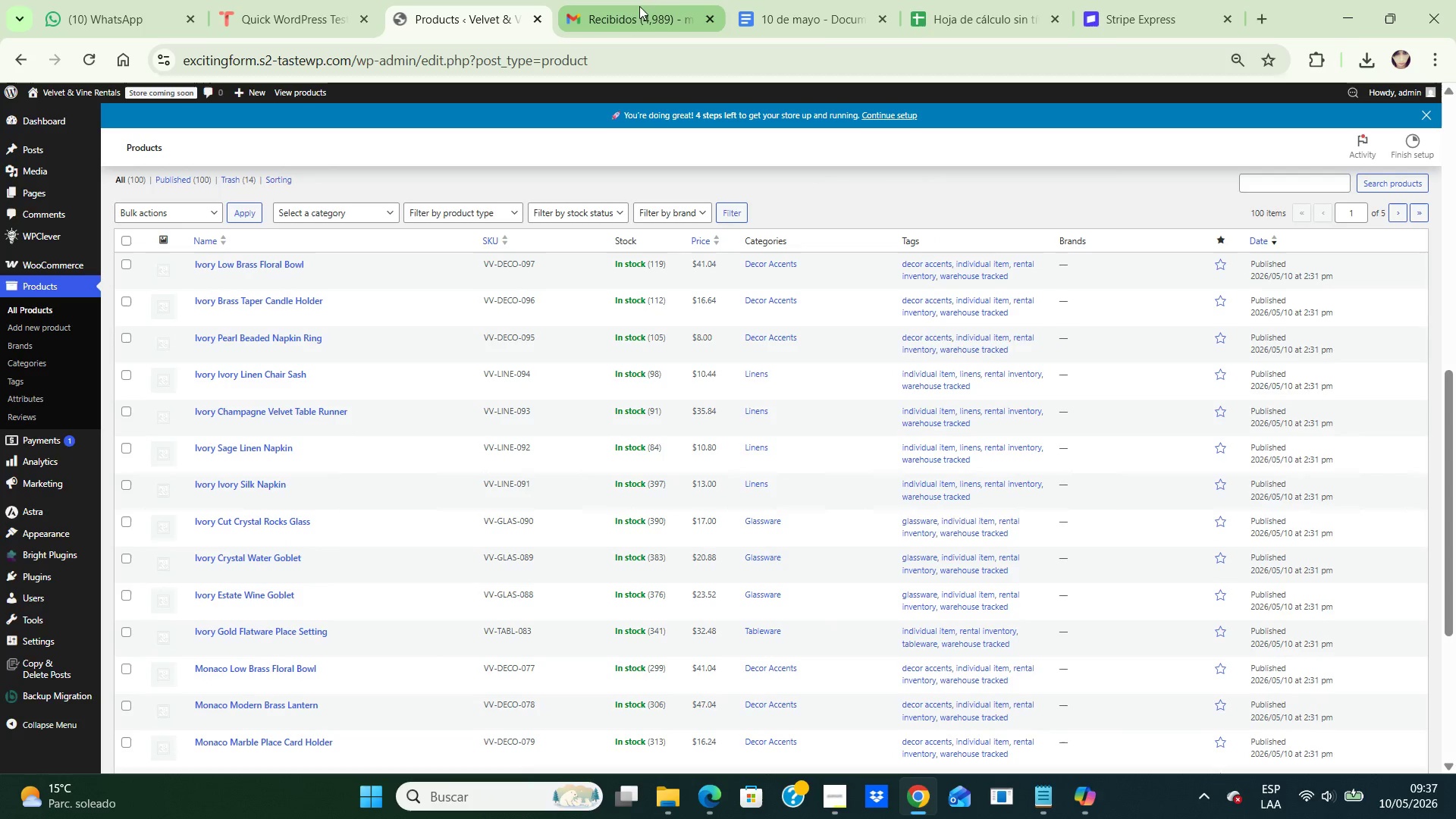 
left_click([638, 17])
 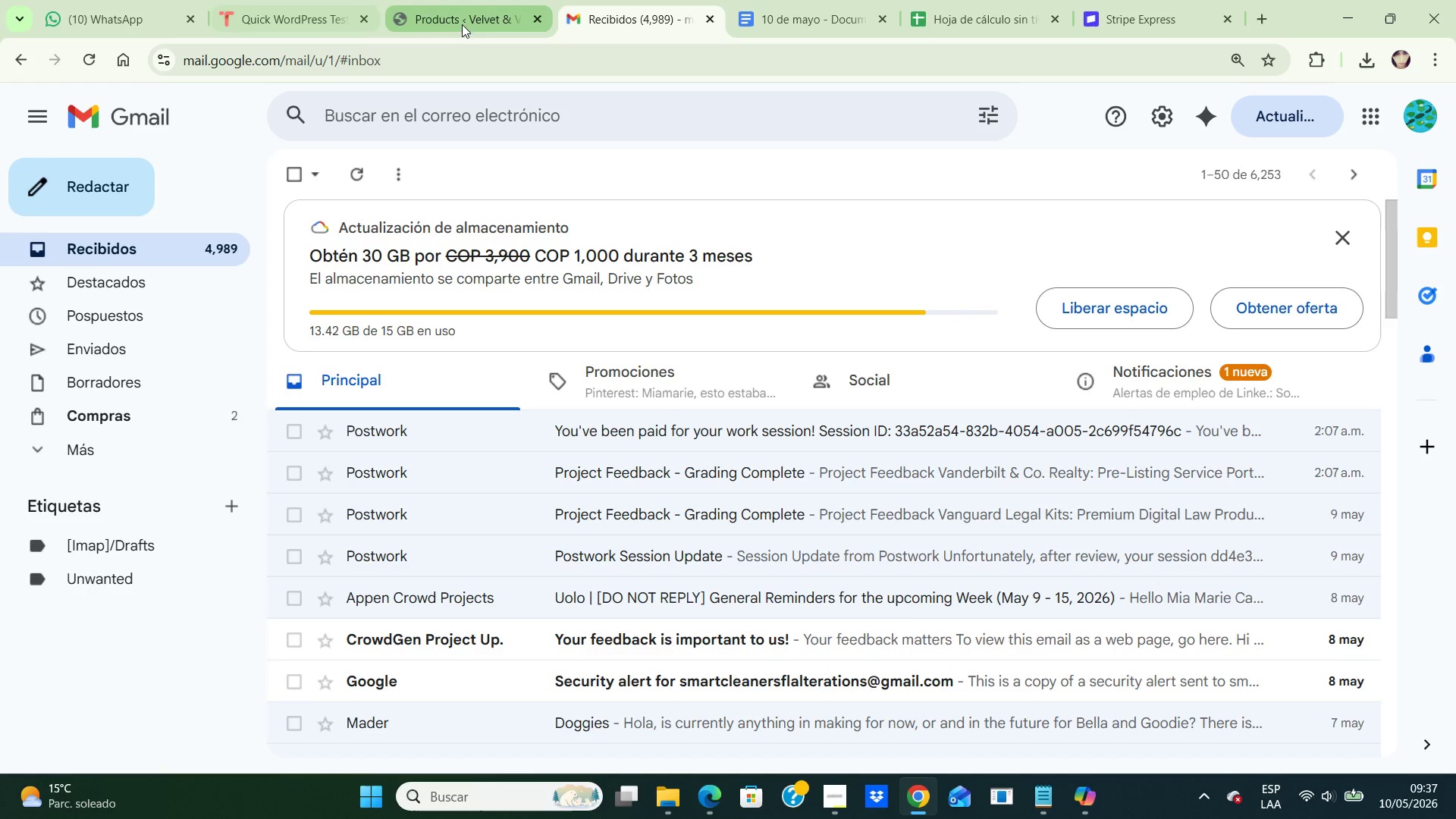 
left_click([441, 20])
 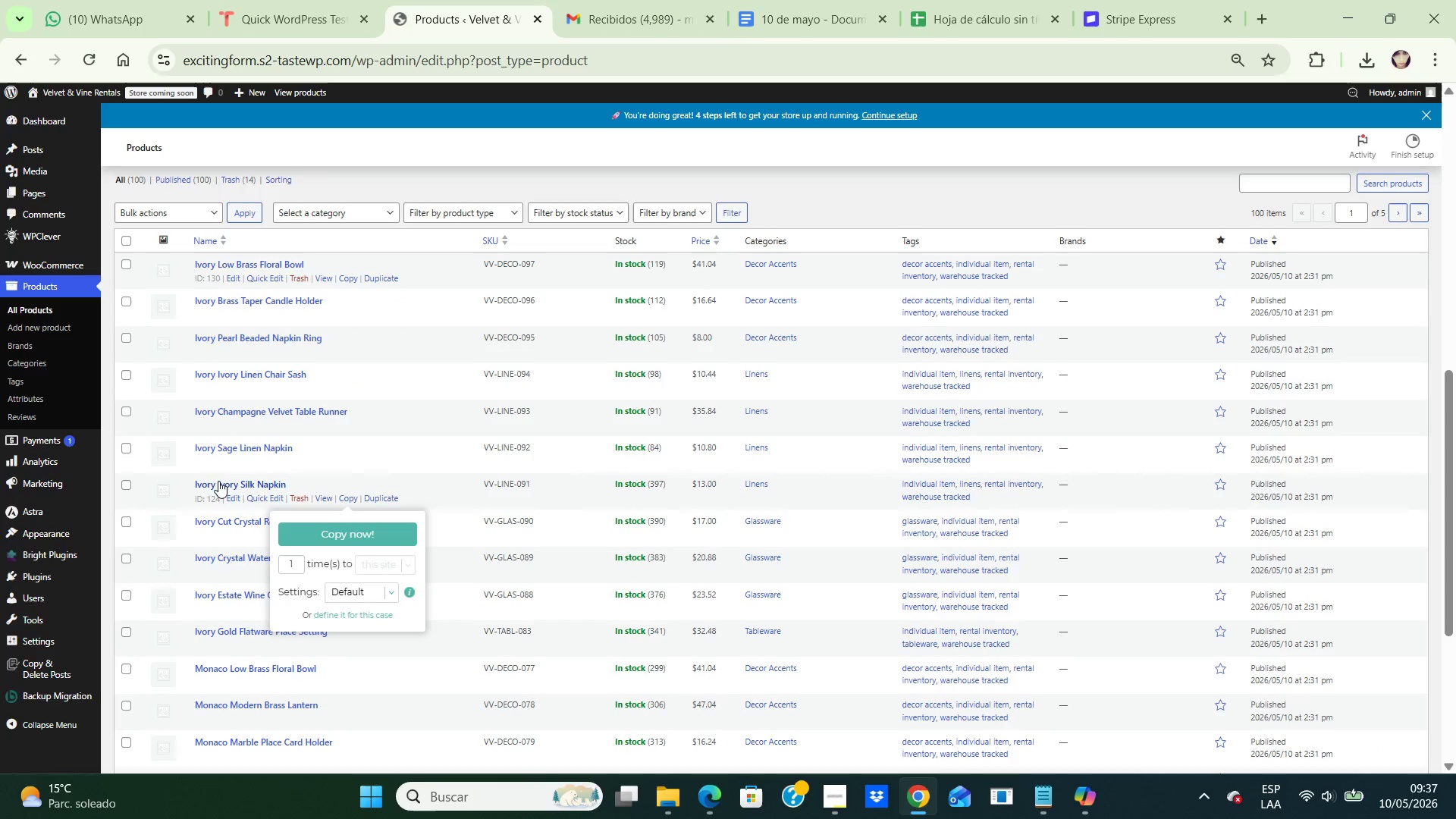 
scroll: coordinate [187, 378], scroll_direction: up, amount: 2.0
 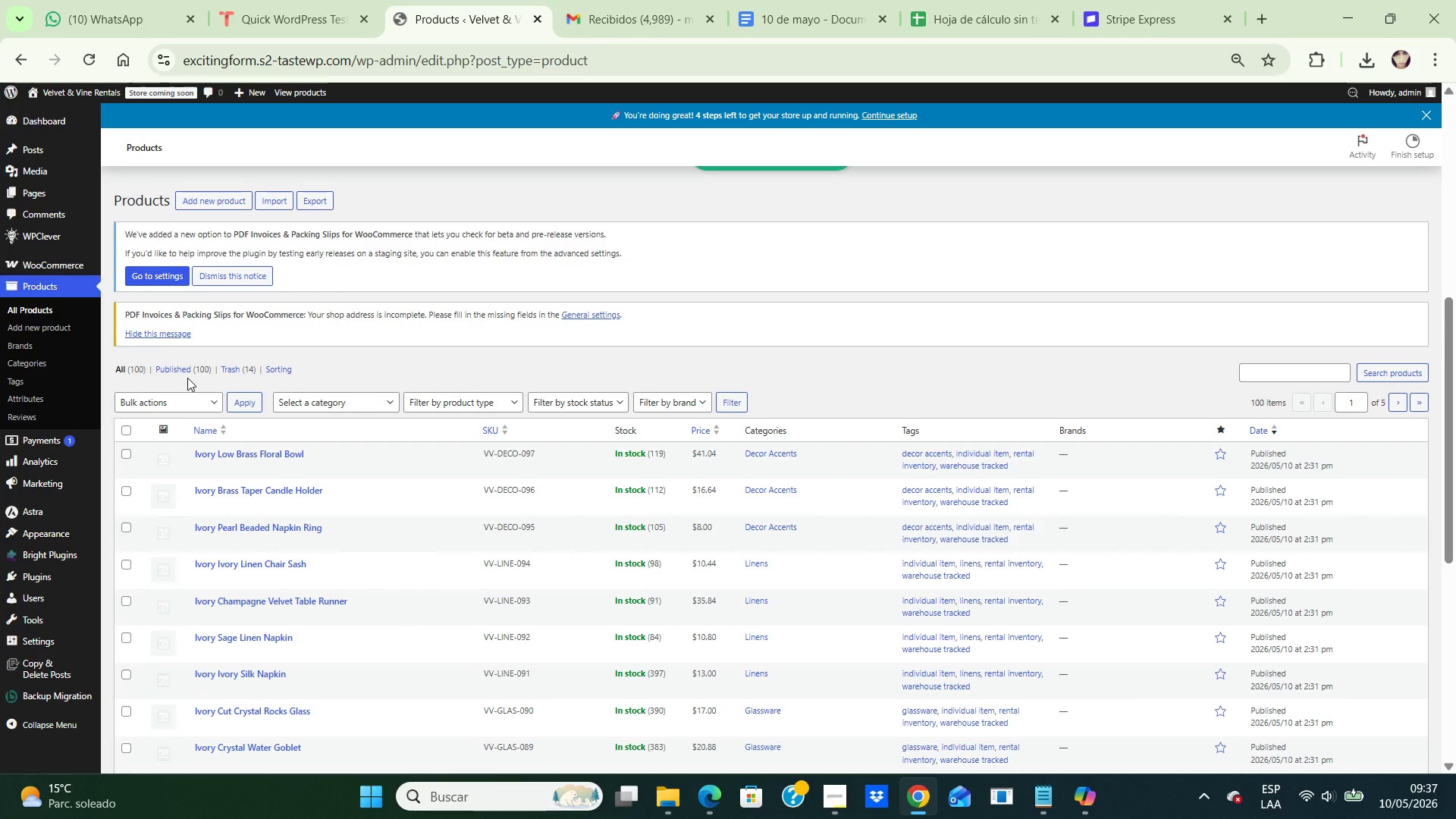 
scroll: coordinate [187, 378], scroll_direction: down, amount: 3.0
 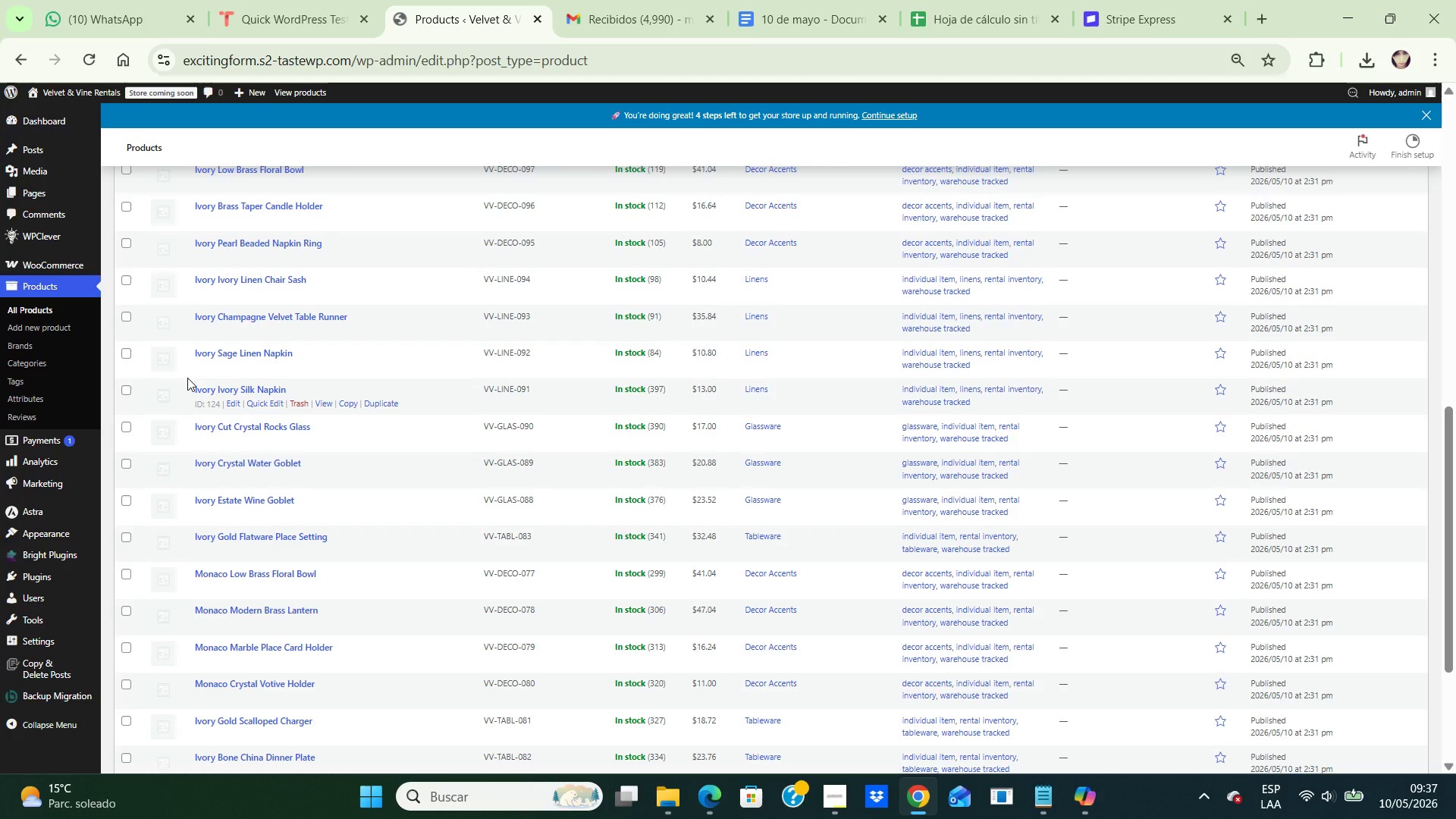 
wait(11.49)
 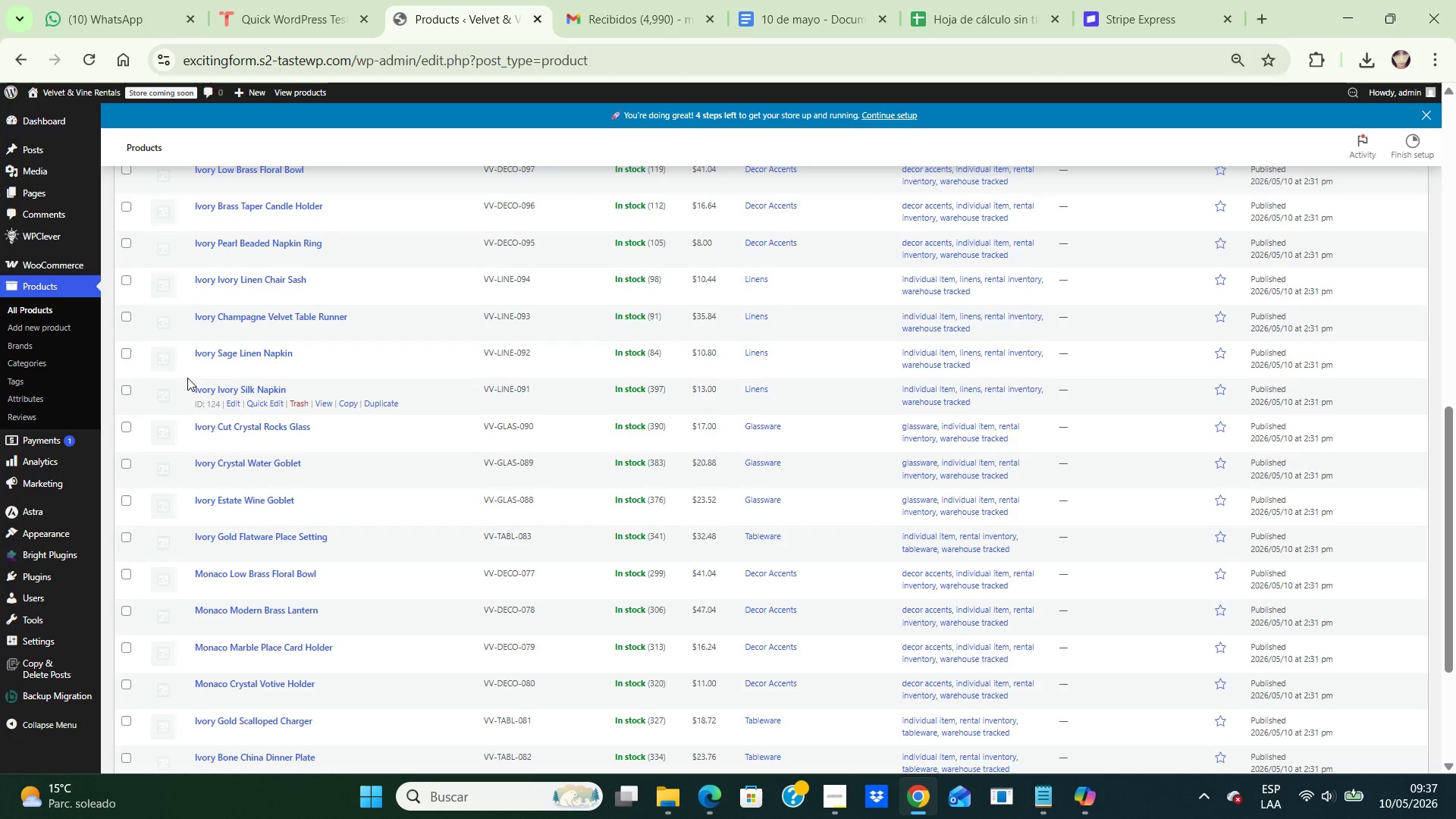 
left_click([39, 363])
 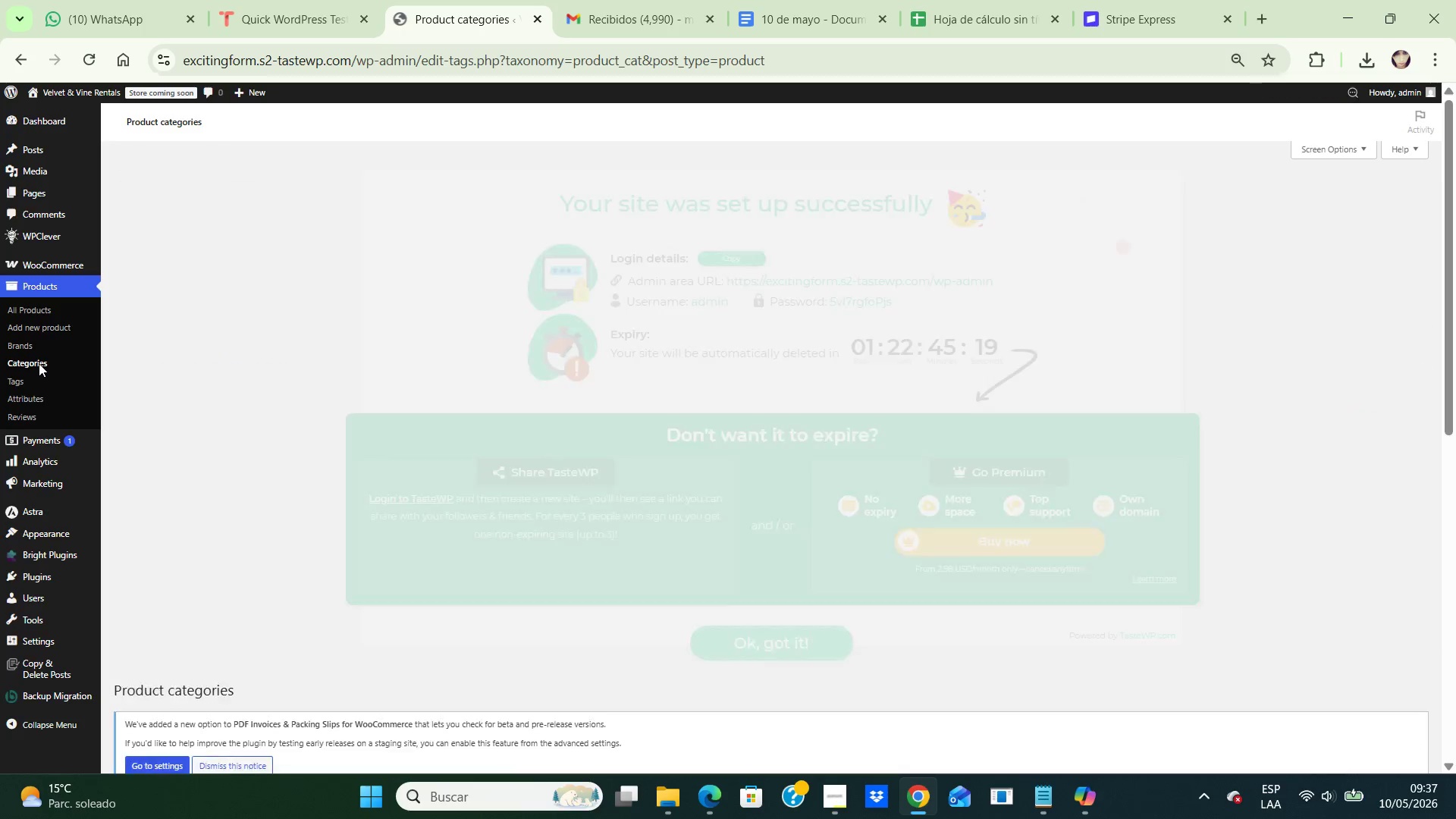 
scroll: coordinate [315, 350], scroll_direction: down, amount: 7.0
 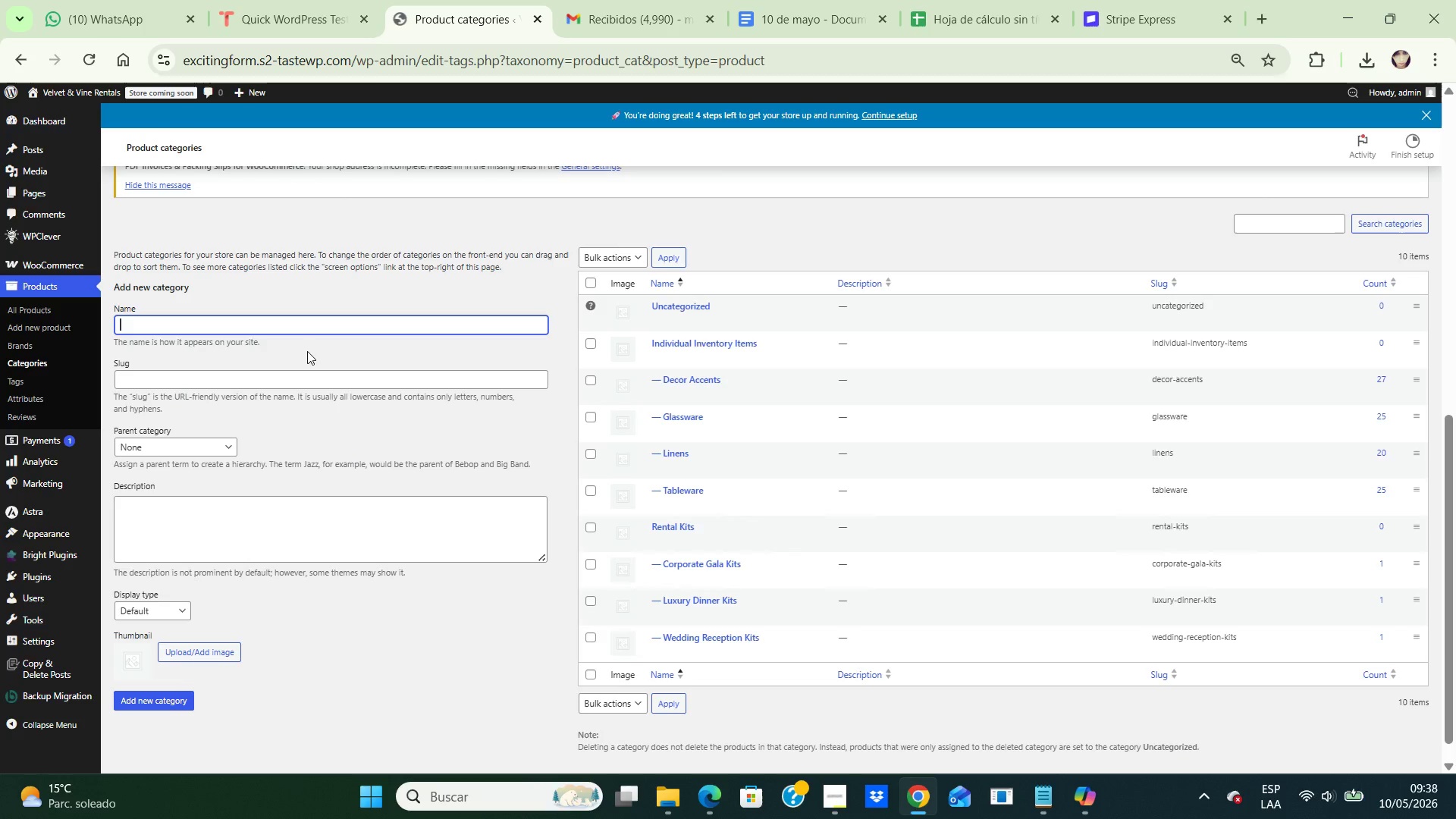 
wait(17.84)
 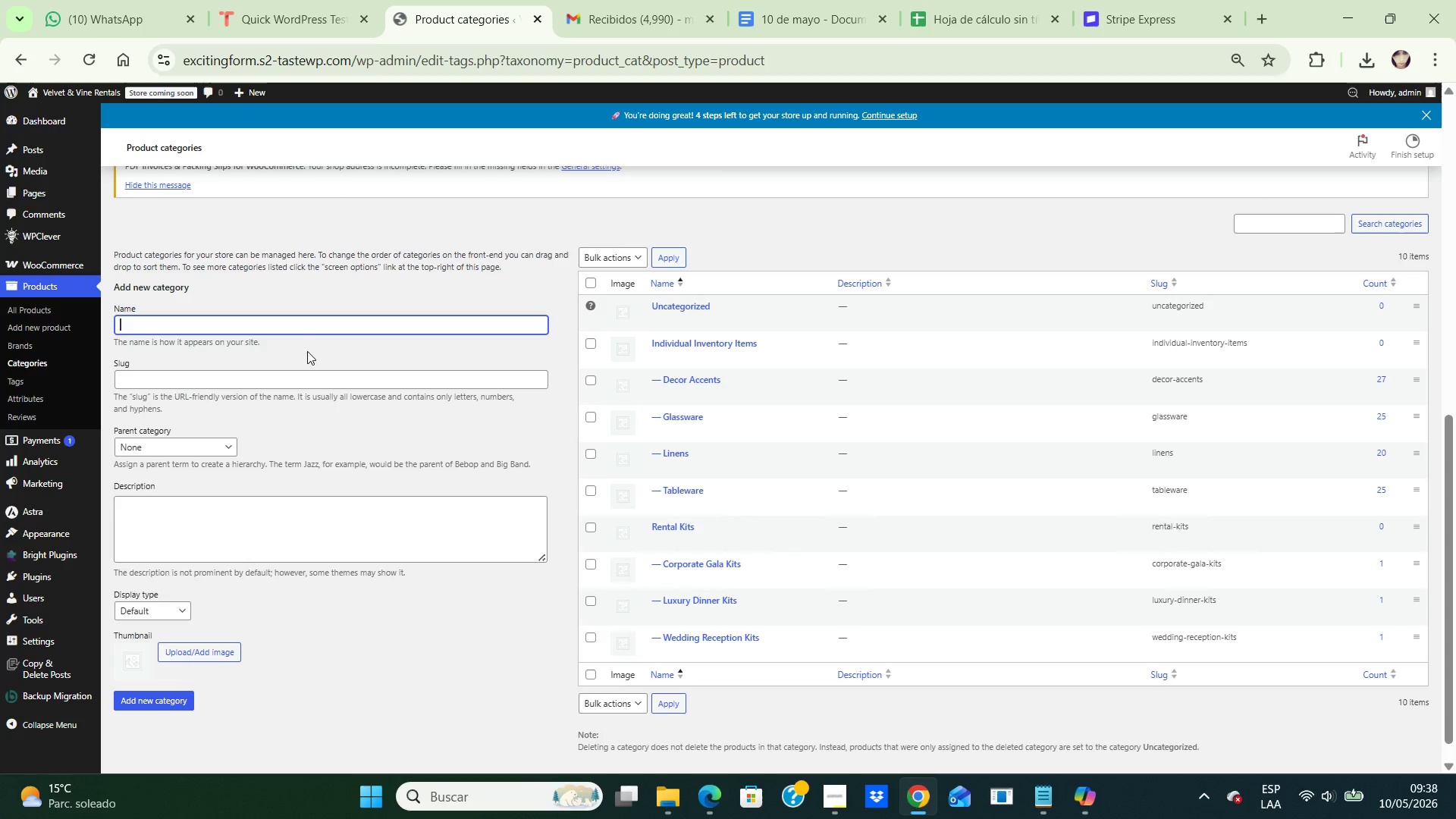 
left_click([660, 535])
 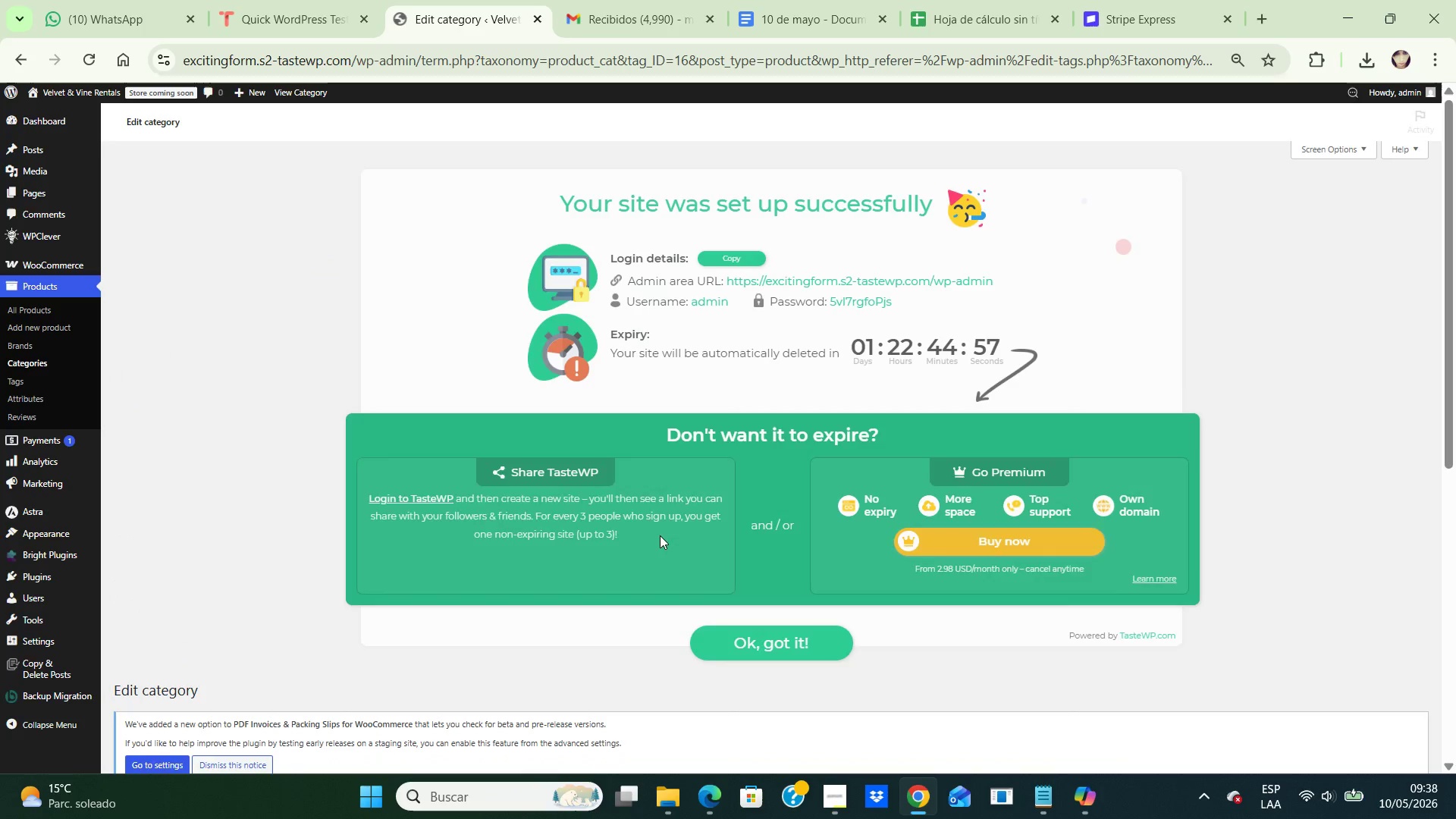 
scroll: coordinate [403, 441], scroll_direction: down, amount: 7.0
 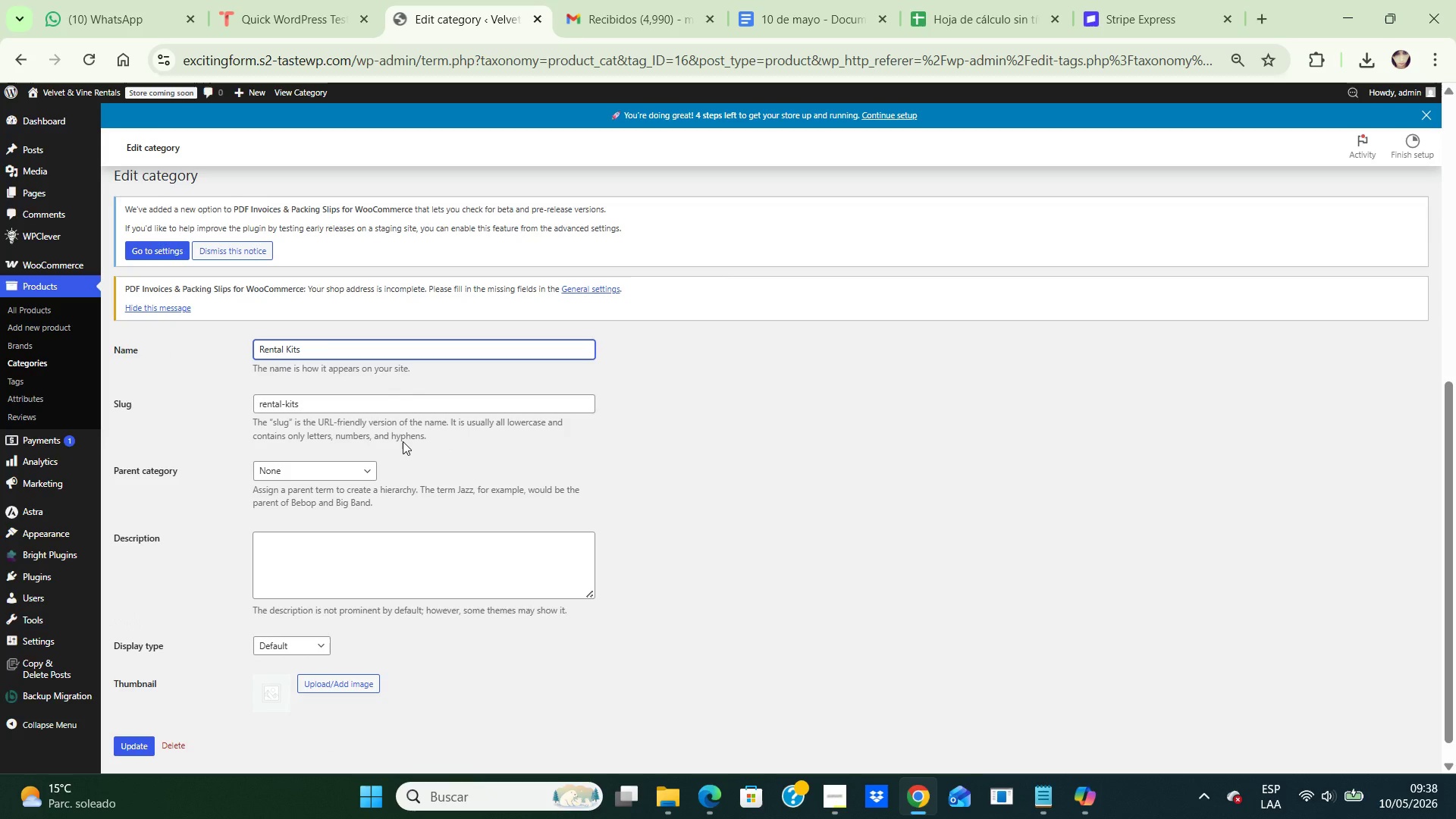 
wait(6.88)
 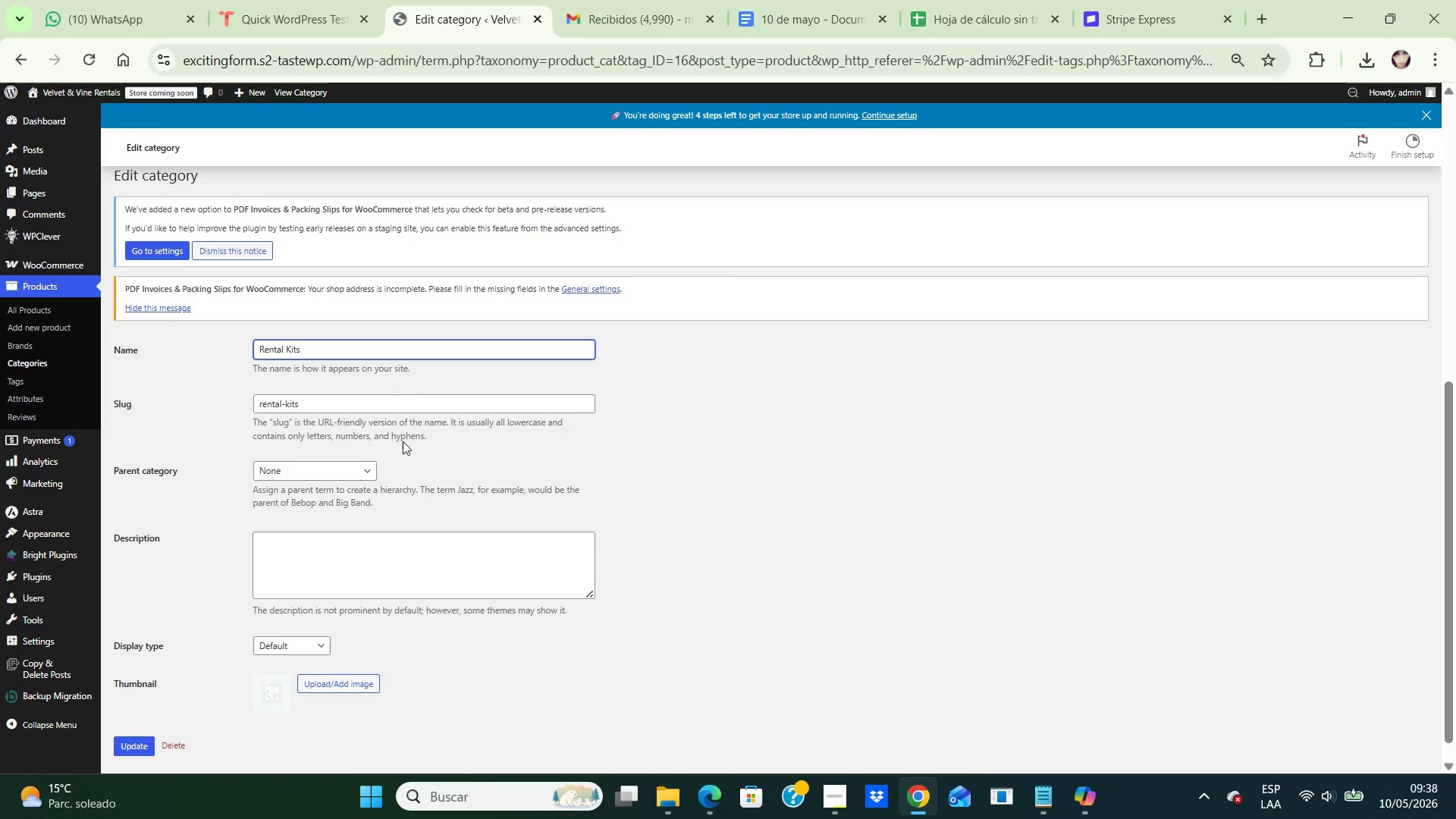 
left_click([360, 541])
 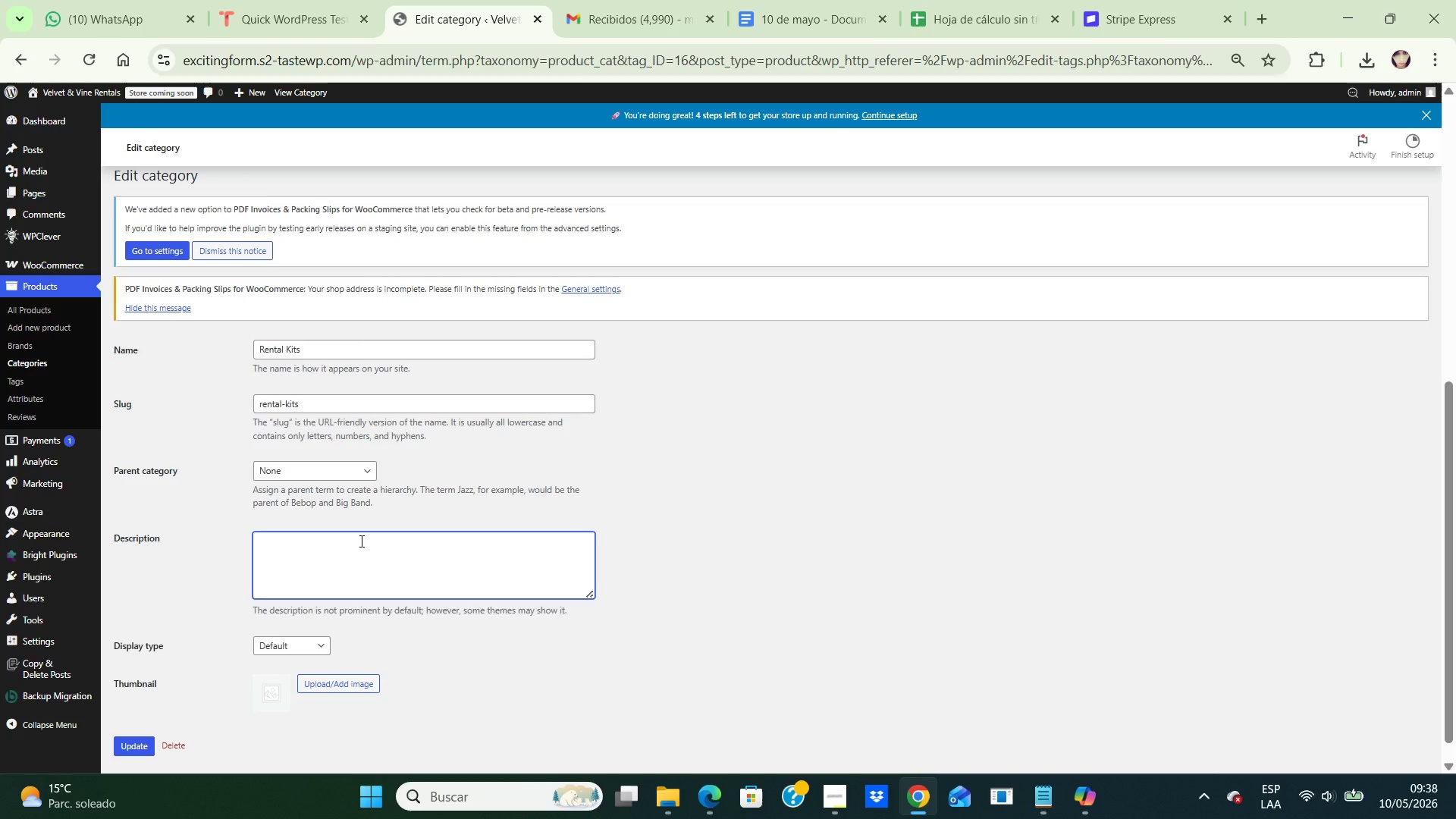 
type(Curated Luxury event-in-a-bp)
key(Backspace)
type(ox renat)
key(Backspace)
key(Backspace)
type(tal collections designed for wee)
key(Backspace)
type(ddings, galas, and premium corporate events.)
 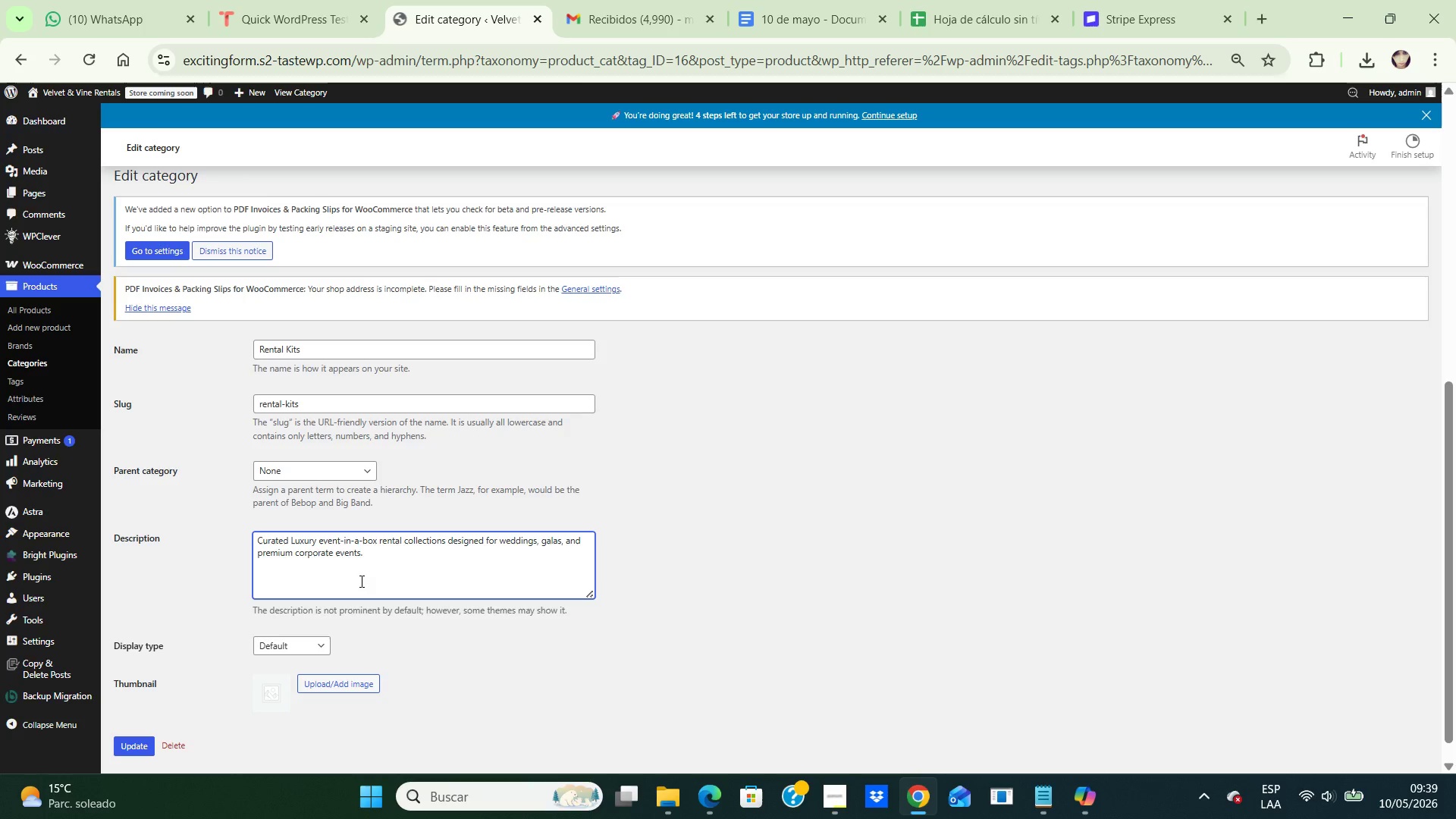 
scroll: coordinate [359, 581], scroll_direction: down, amount: 2.0
 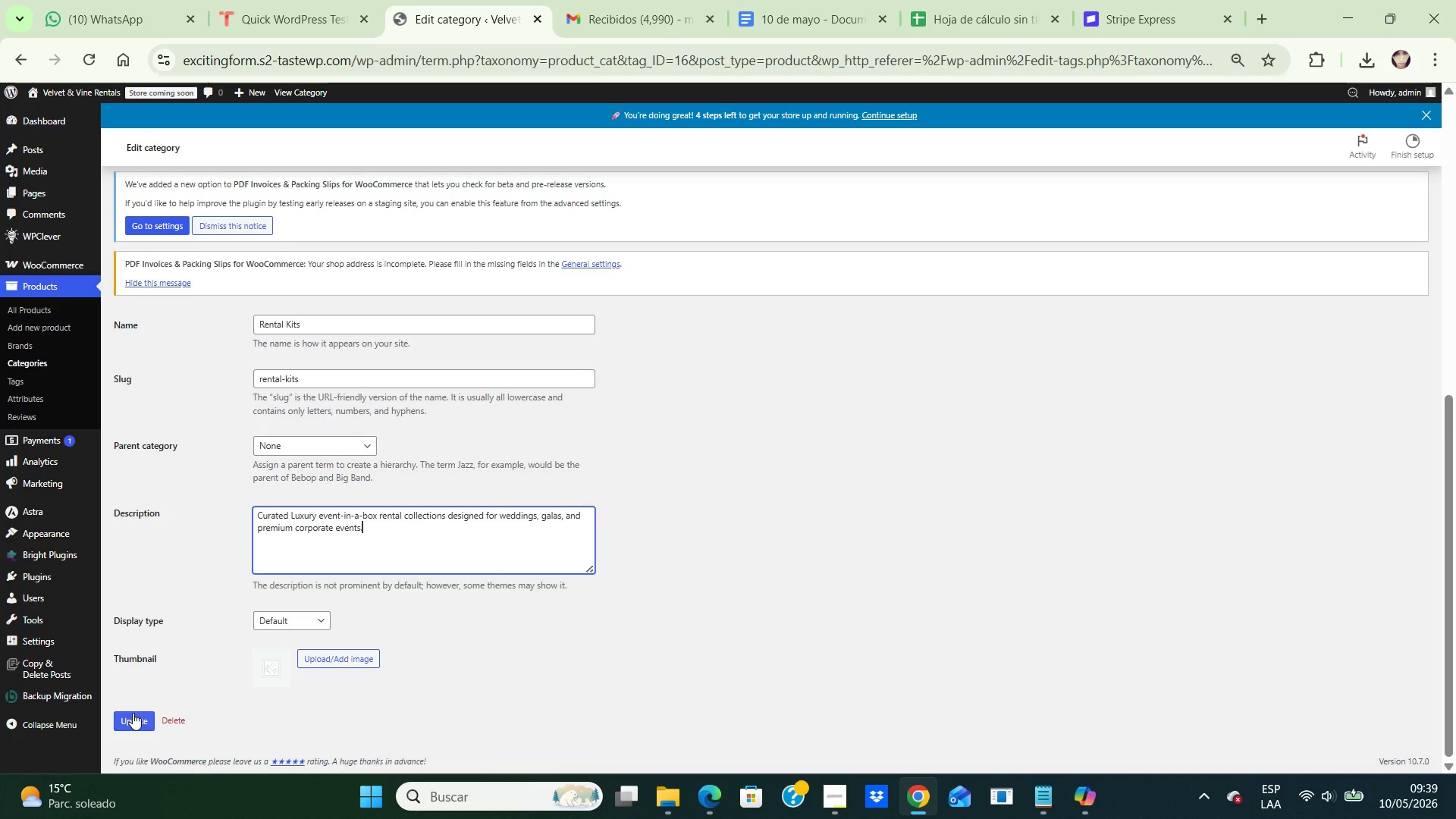 
left_click([133, 713])
 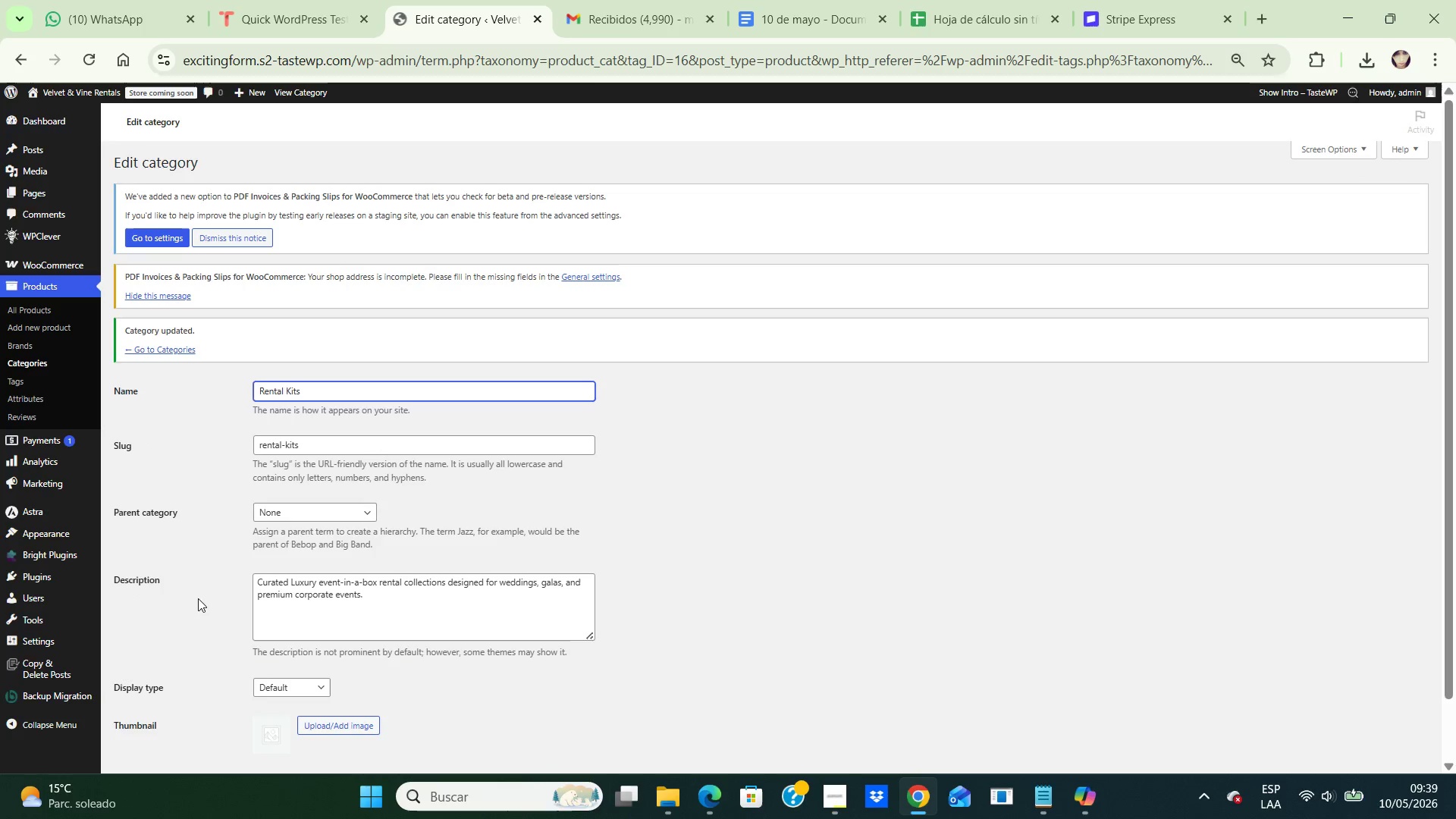 
scroll: coordinate [165, 403], scroll_direction: down, amount: 2.0
 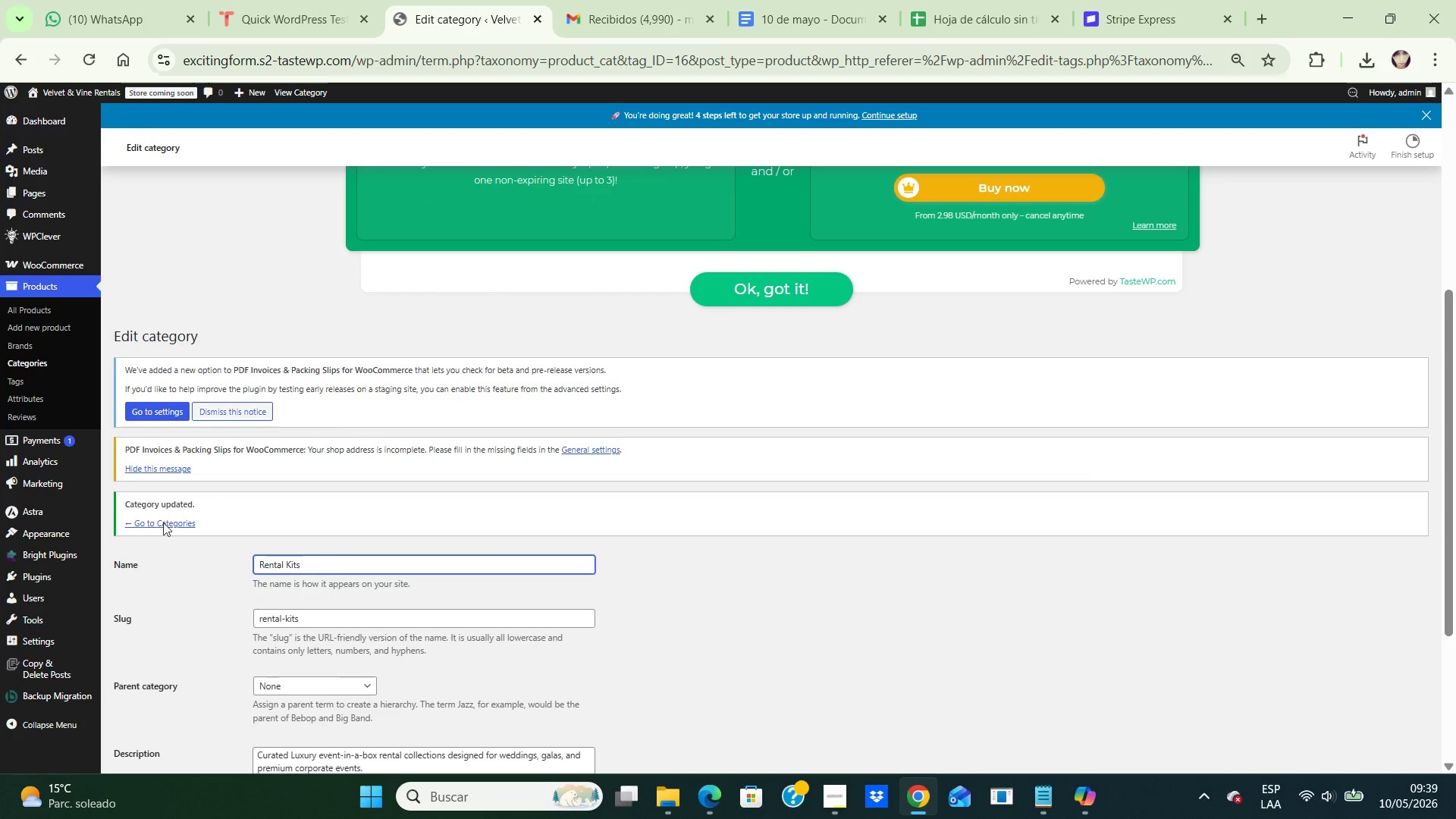 
left_click([167, 517])
 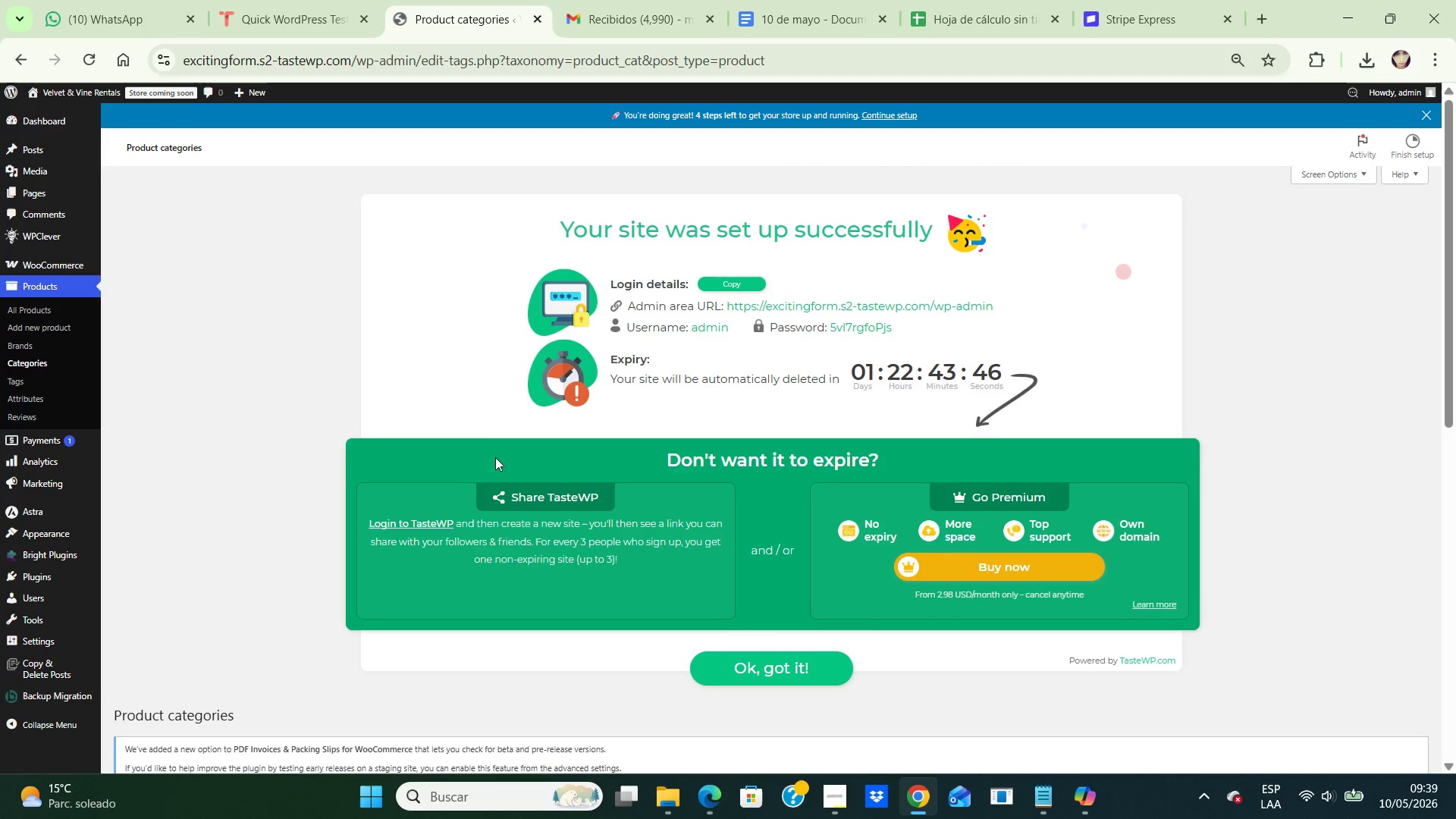 
wait(5.89)
 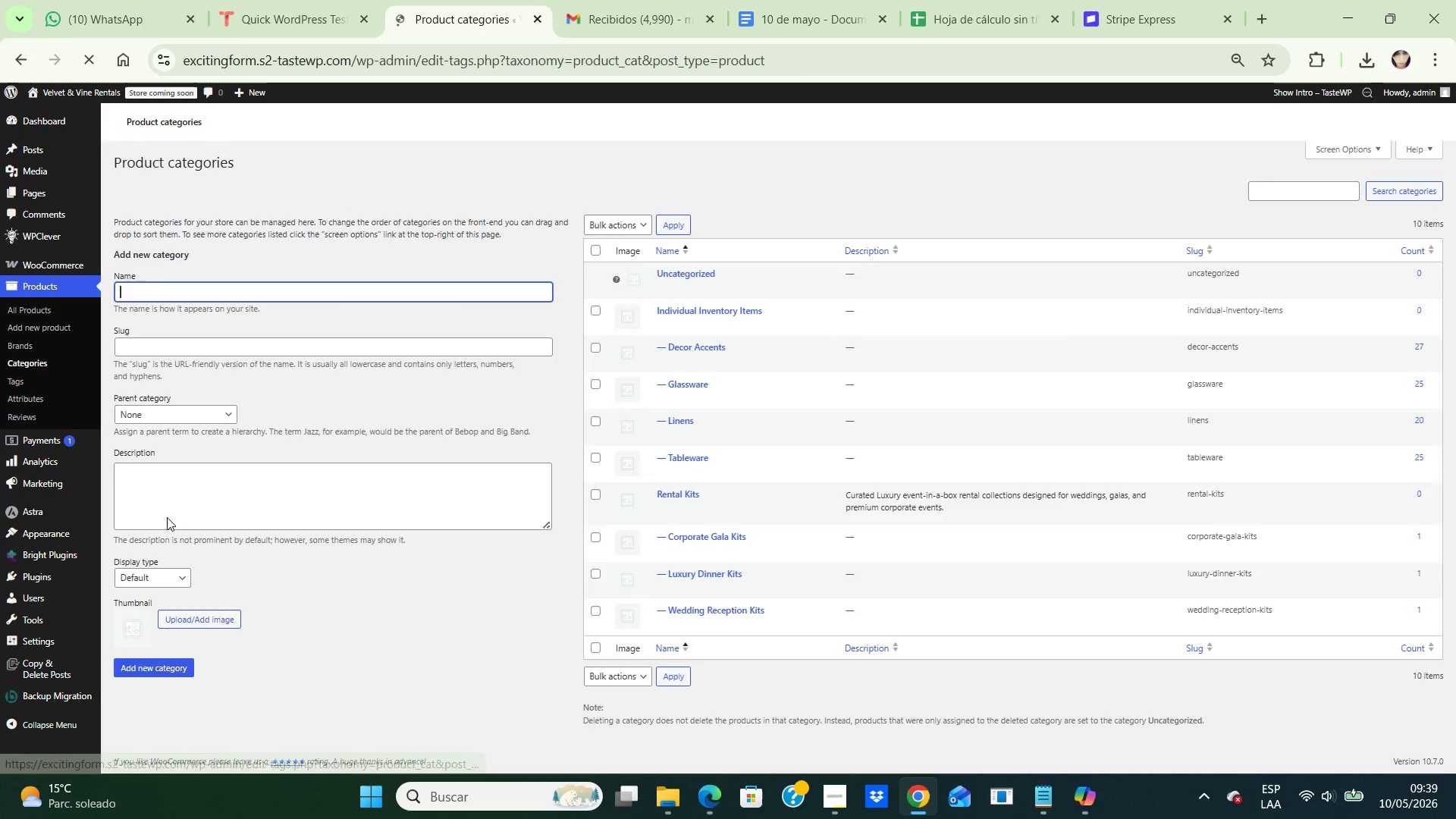 
scroll: coordinate [610, 500], scroll_direction: down, amount: 5.0
 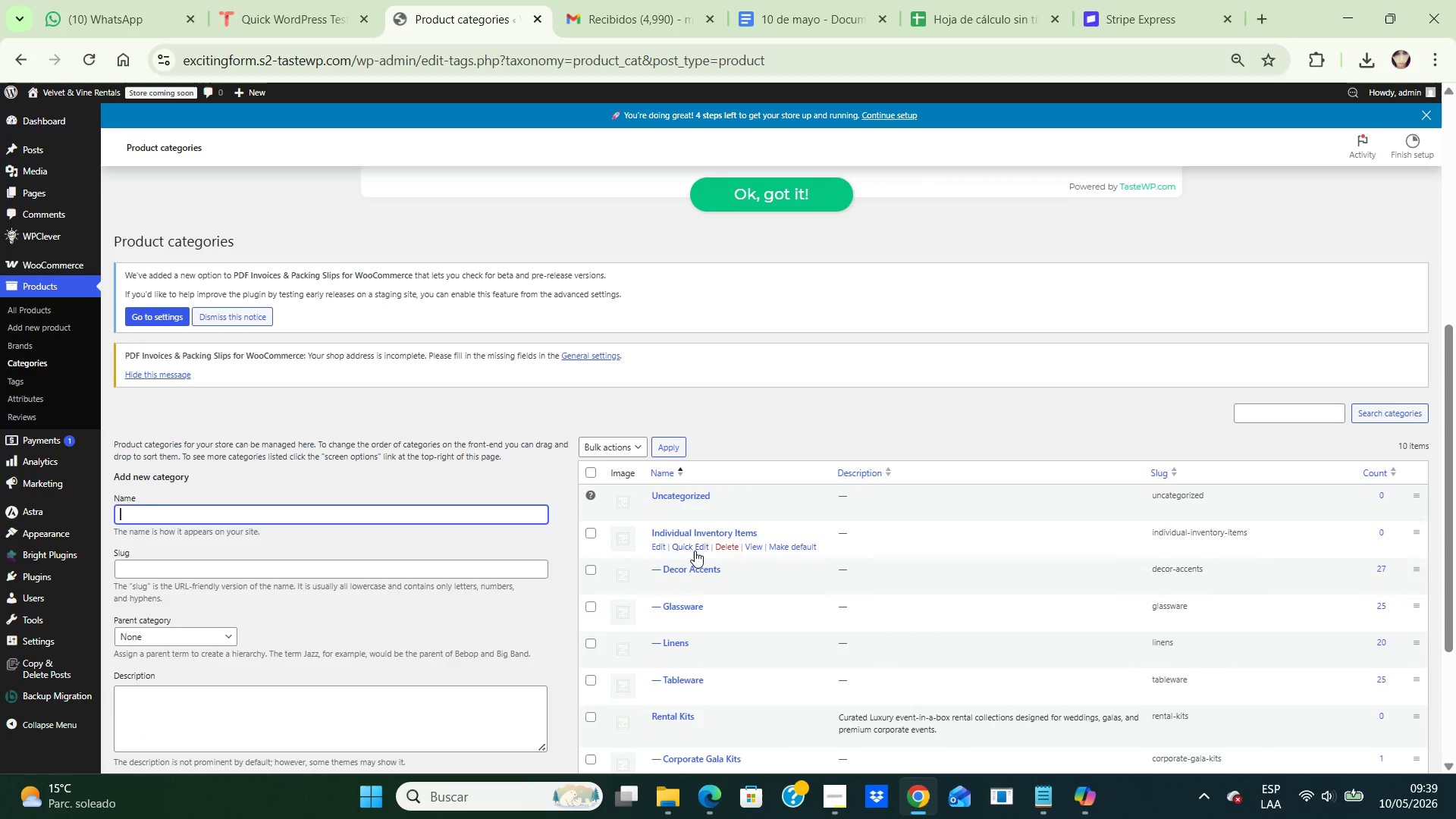 
left_click([661, 550])
 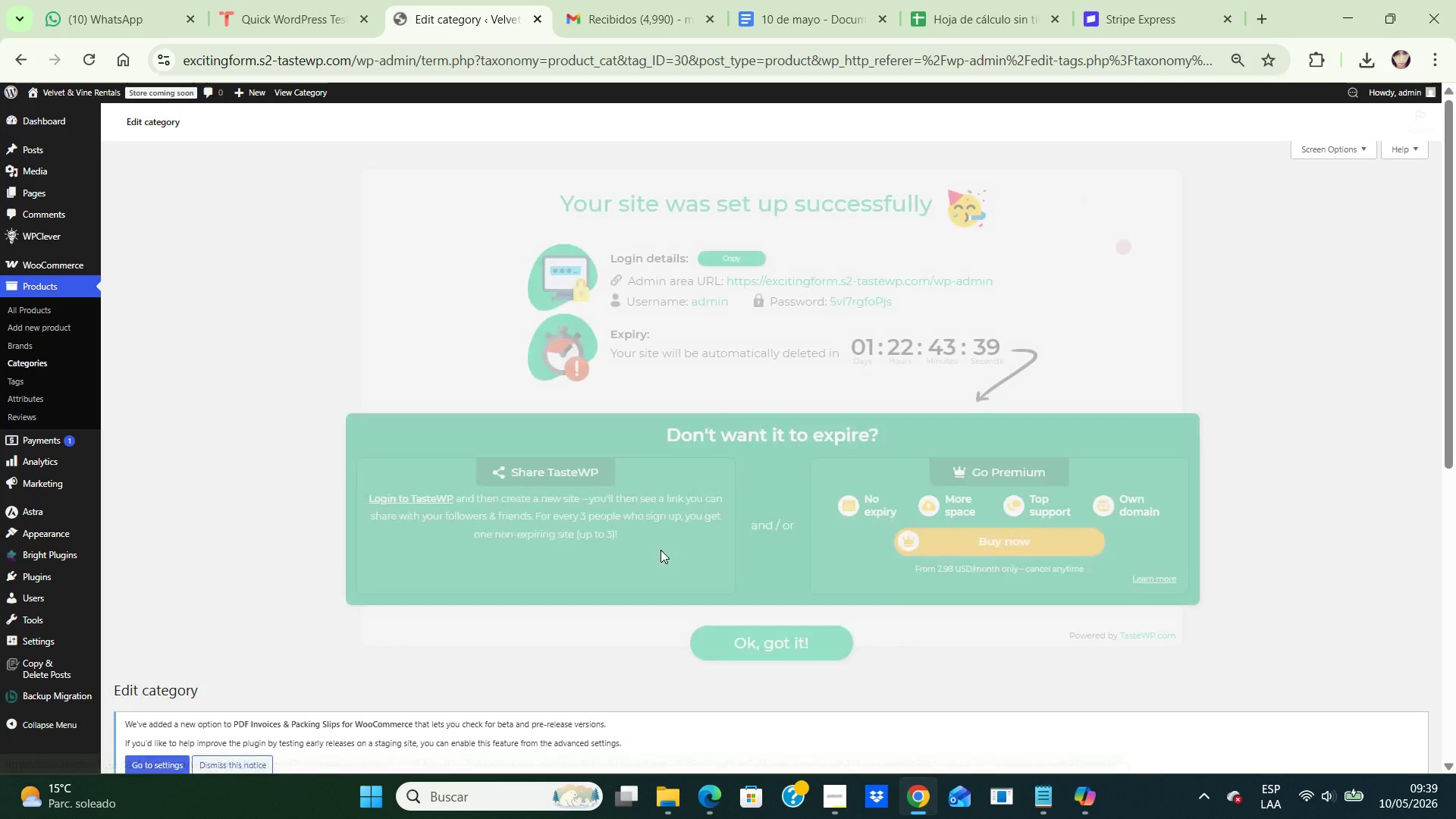 
scroll: coordinate [715, 460], scroll_direction: down, amount: 8.0
 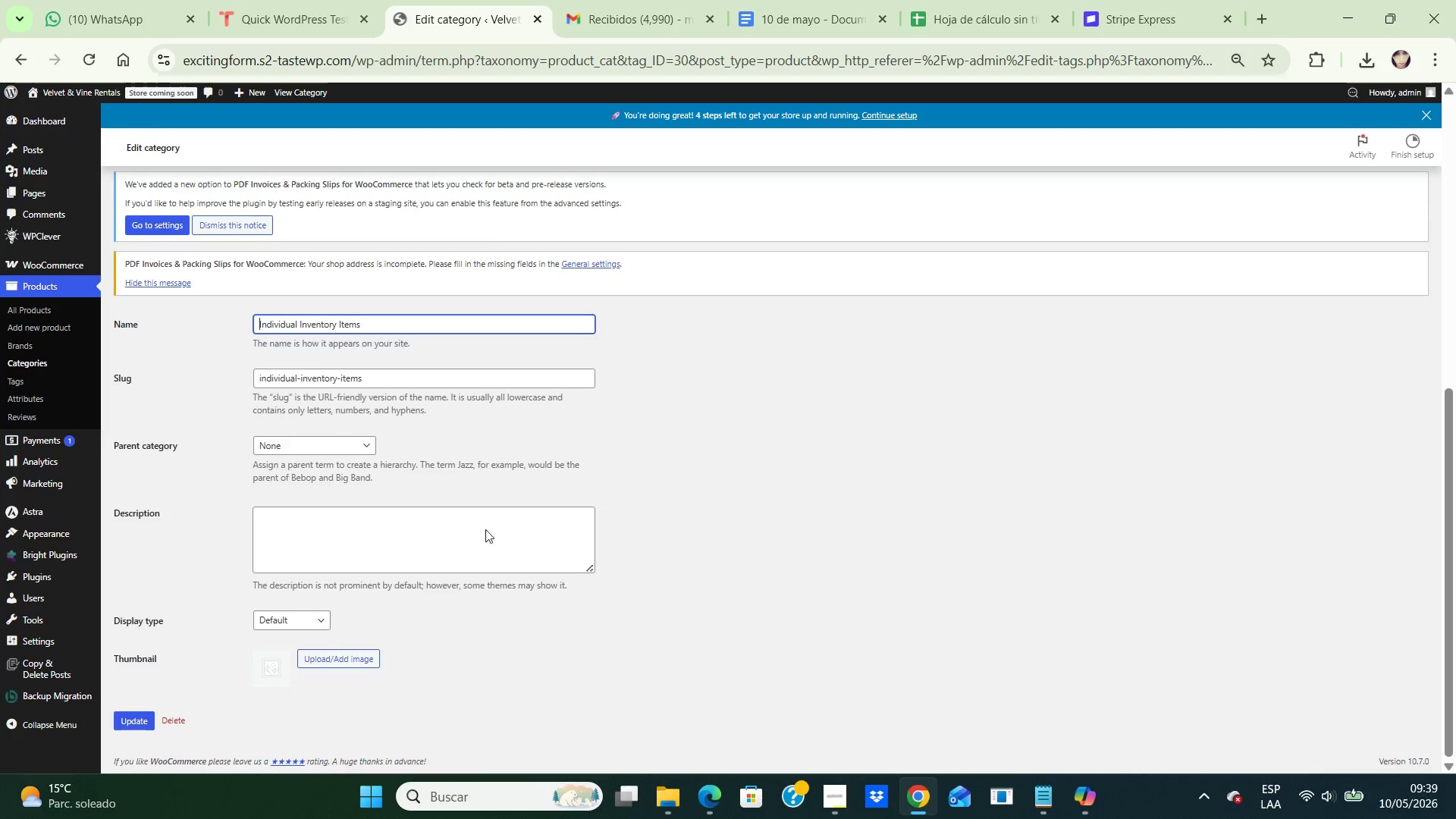 
left_click([503, 524])
 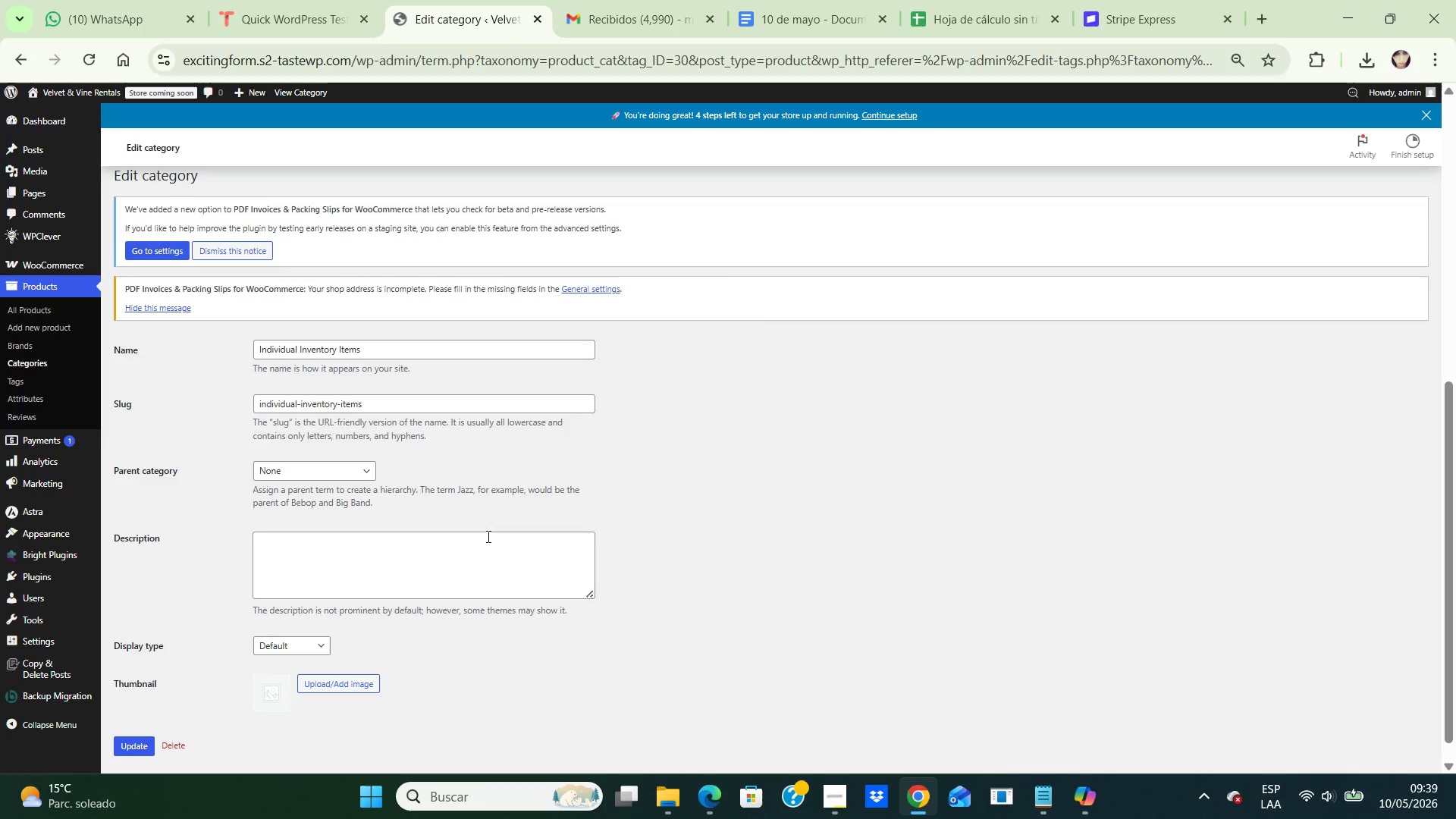 
left_click([487, 536])
 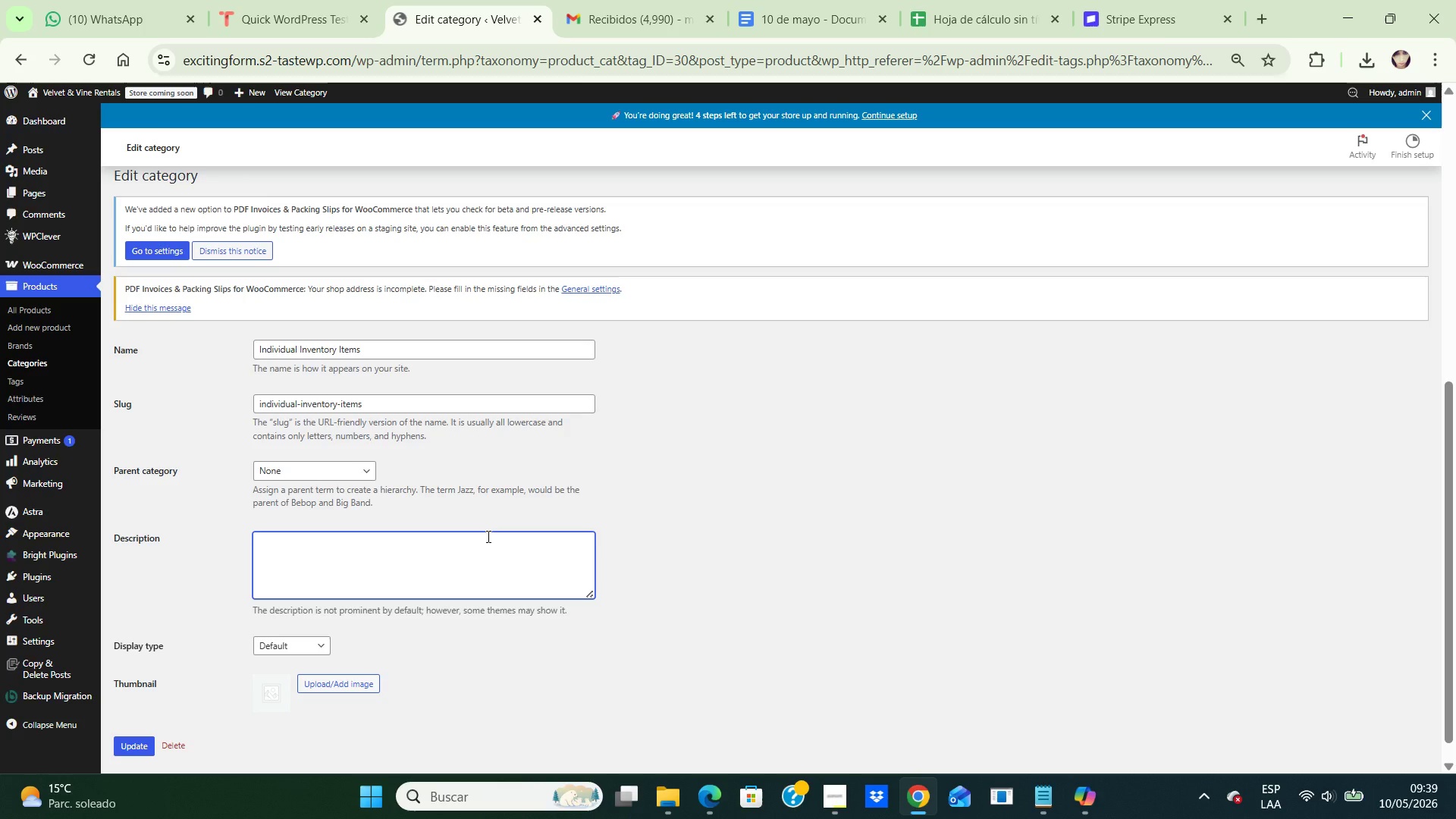 
type(Indivud)
key(Backspace)
key(Backspace)
key(Backspace)
type(vidual rental components tracked separately for full)
key(Backspace)
type(fillment, replacement value, and return inspection workflows.)
 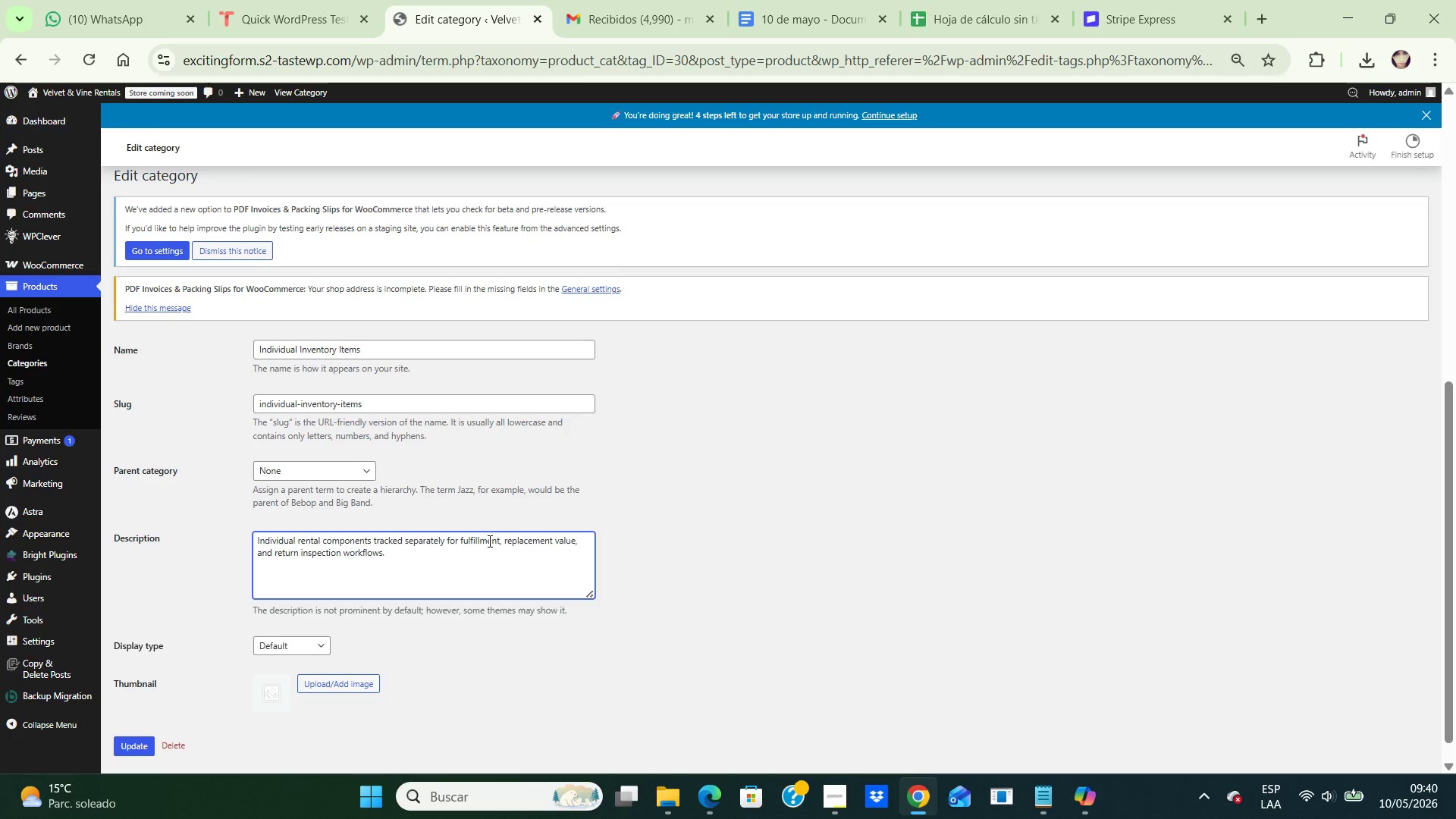 
key(Control+NumpadAdd)
 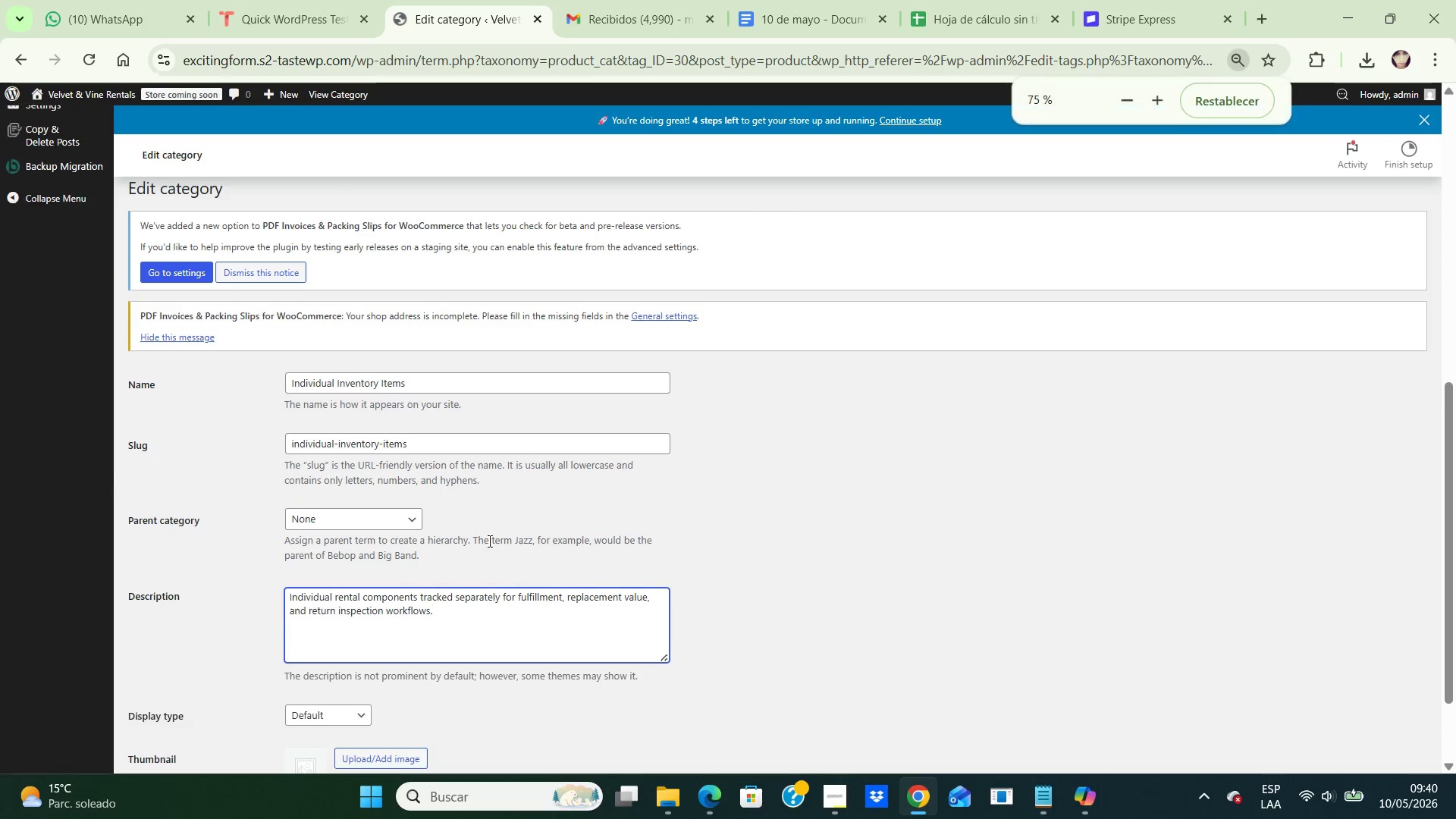 
key(Control+NumpadAdd)
 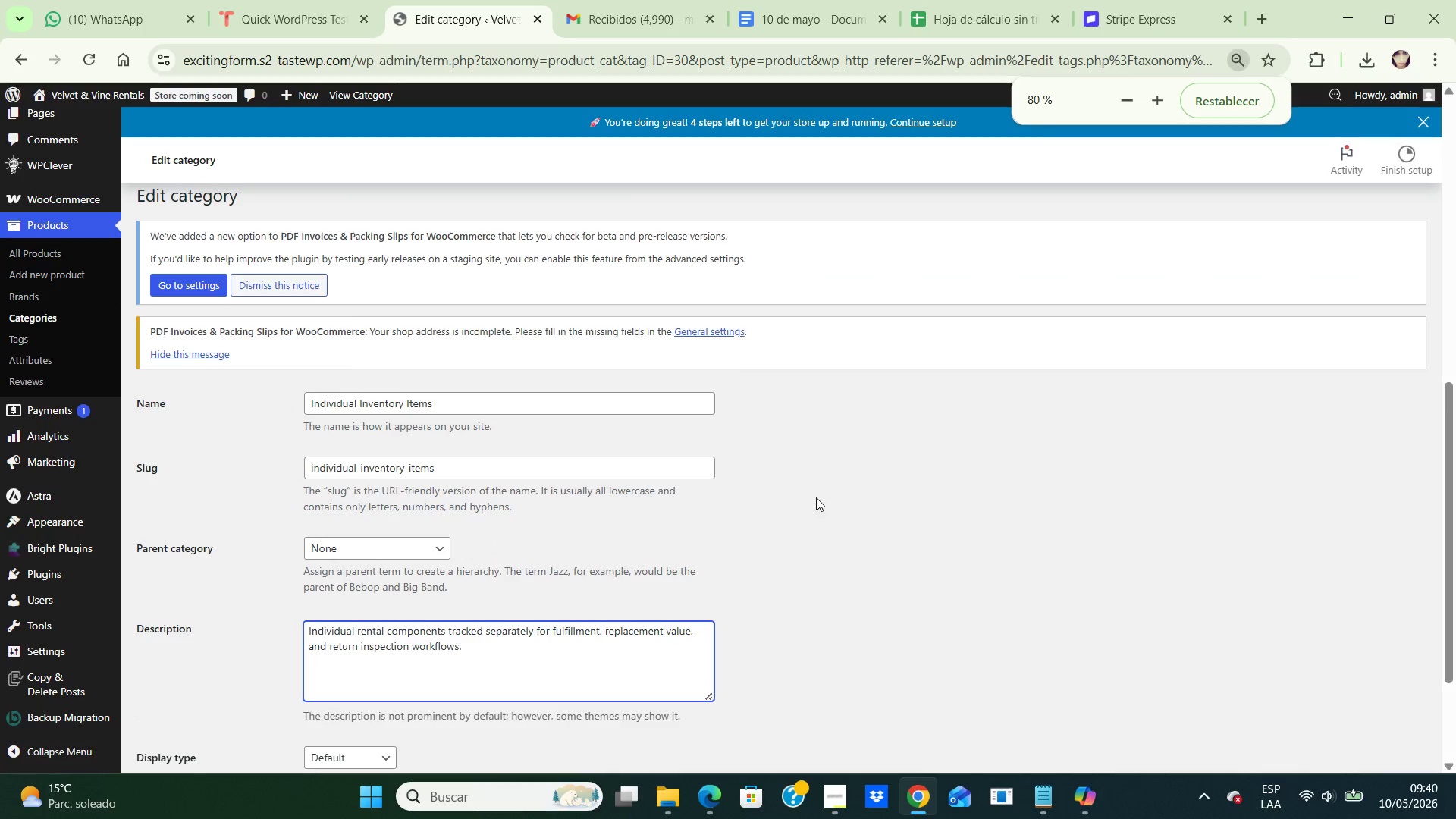 
scroll: coordinate [817, 495], scroll_direction: down, amount: 2.0
 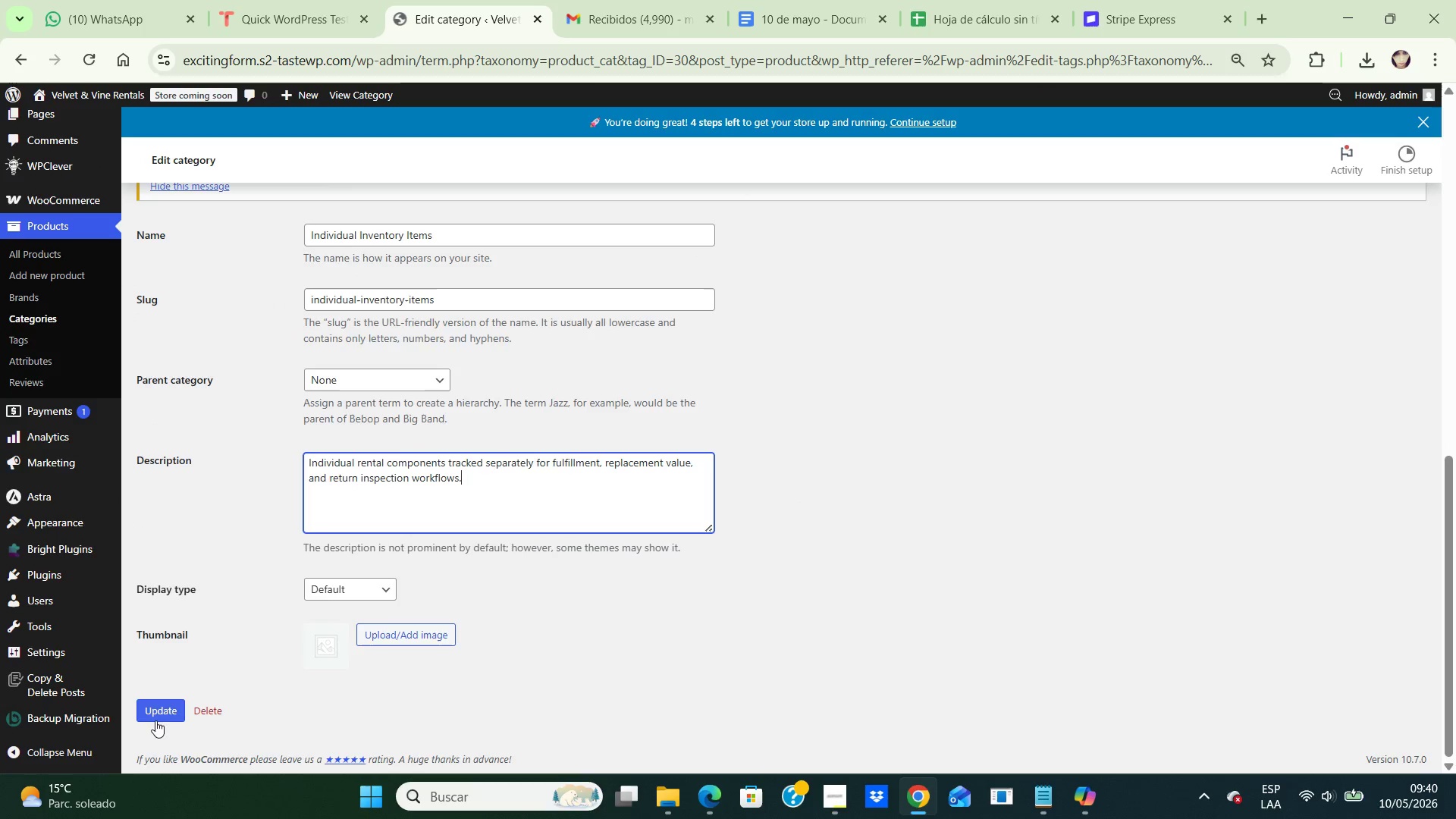 
left_click([155, 711])
 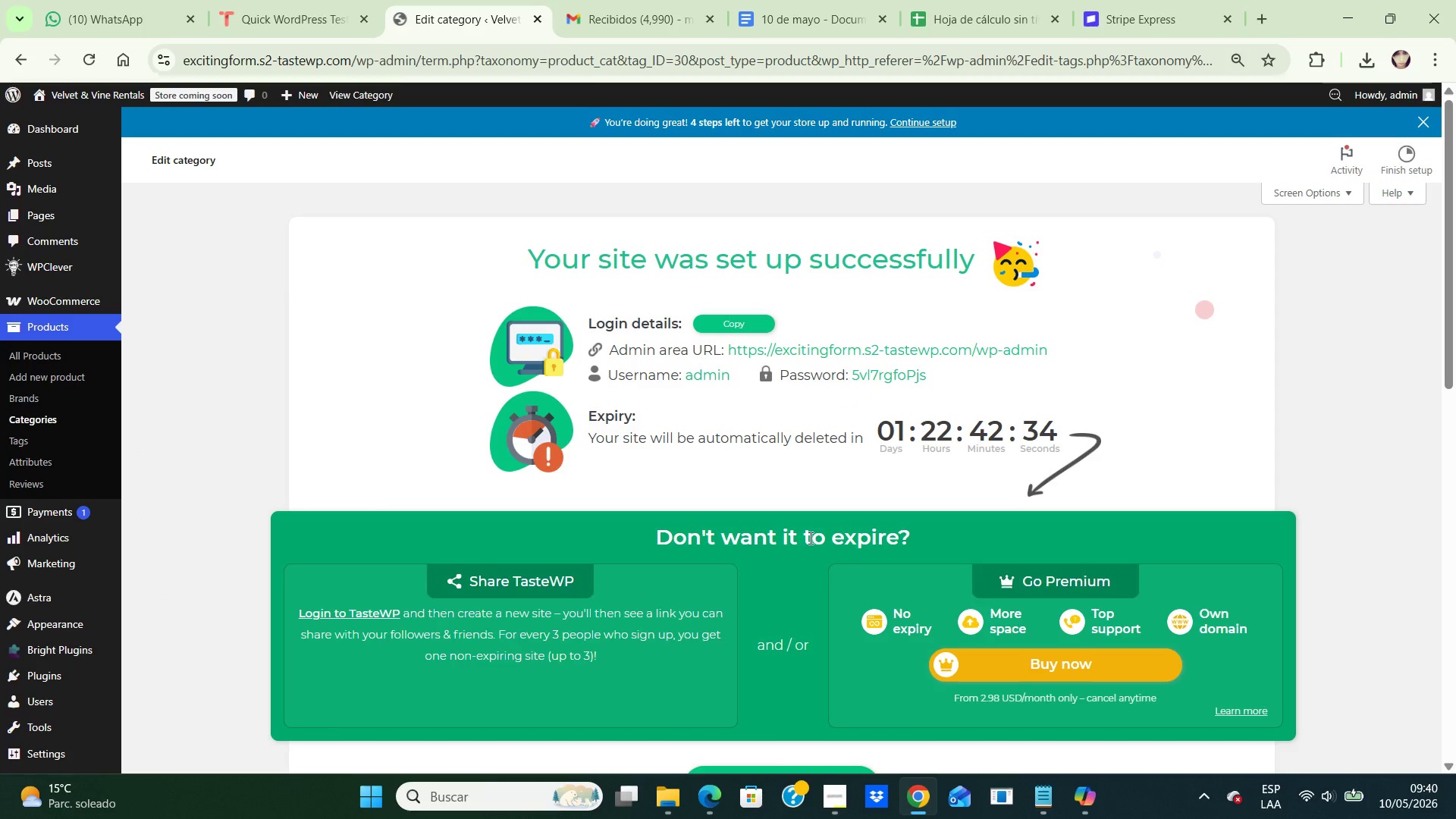 
wait(14.62)
 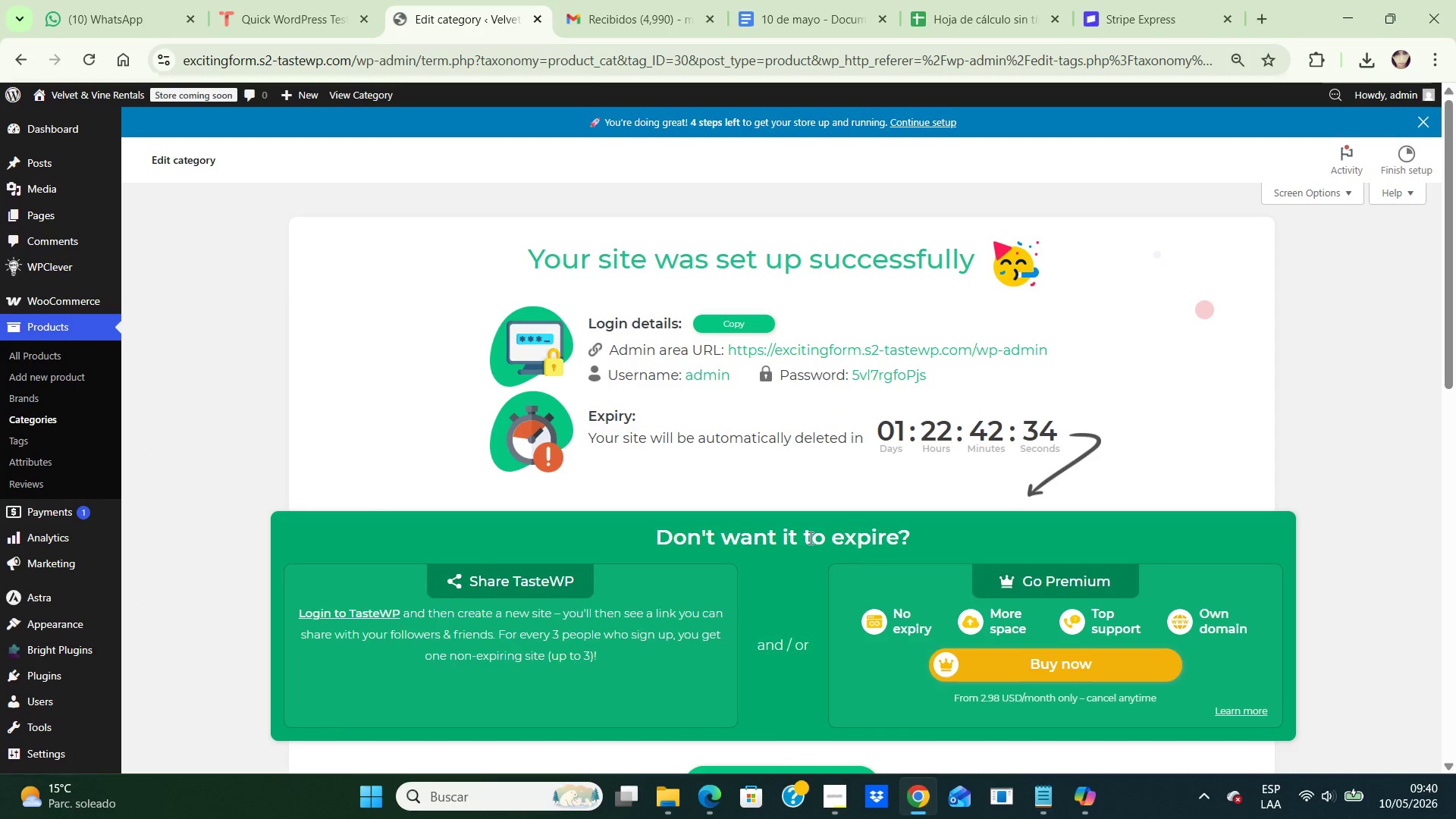 
scroll: coordinate [833, 503], scroll_direction: down, amount: 7.0
 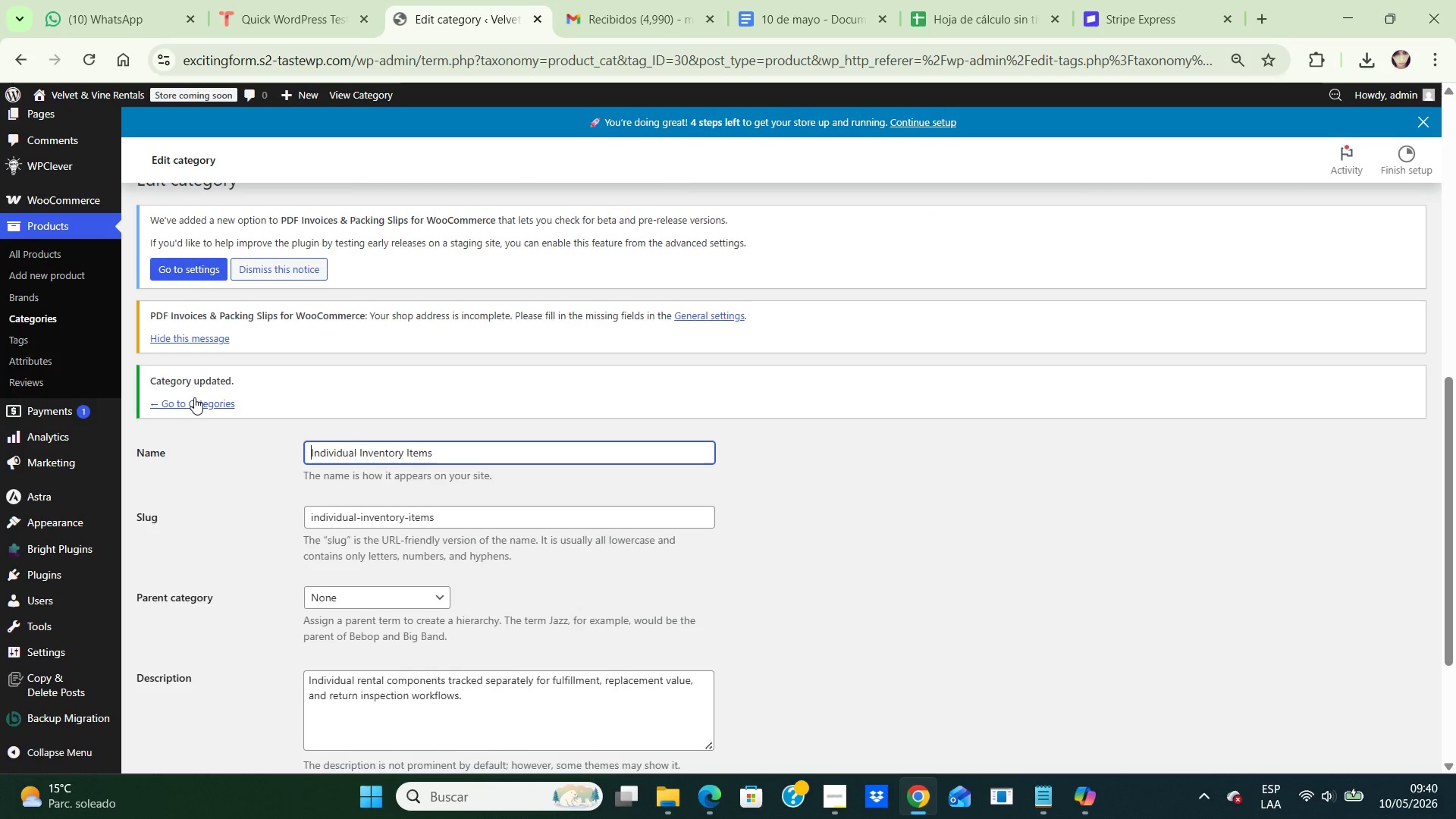 
left_click([193, 397])
 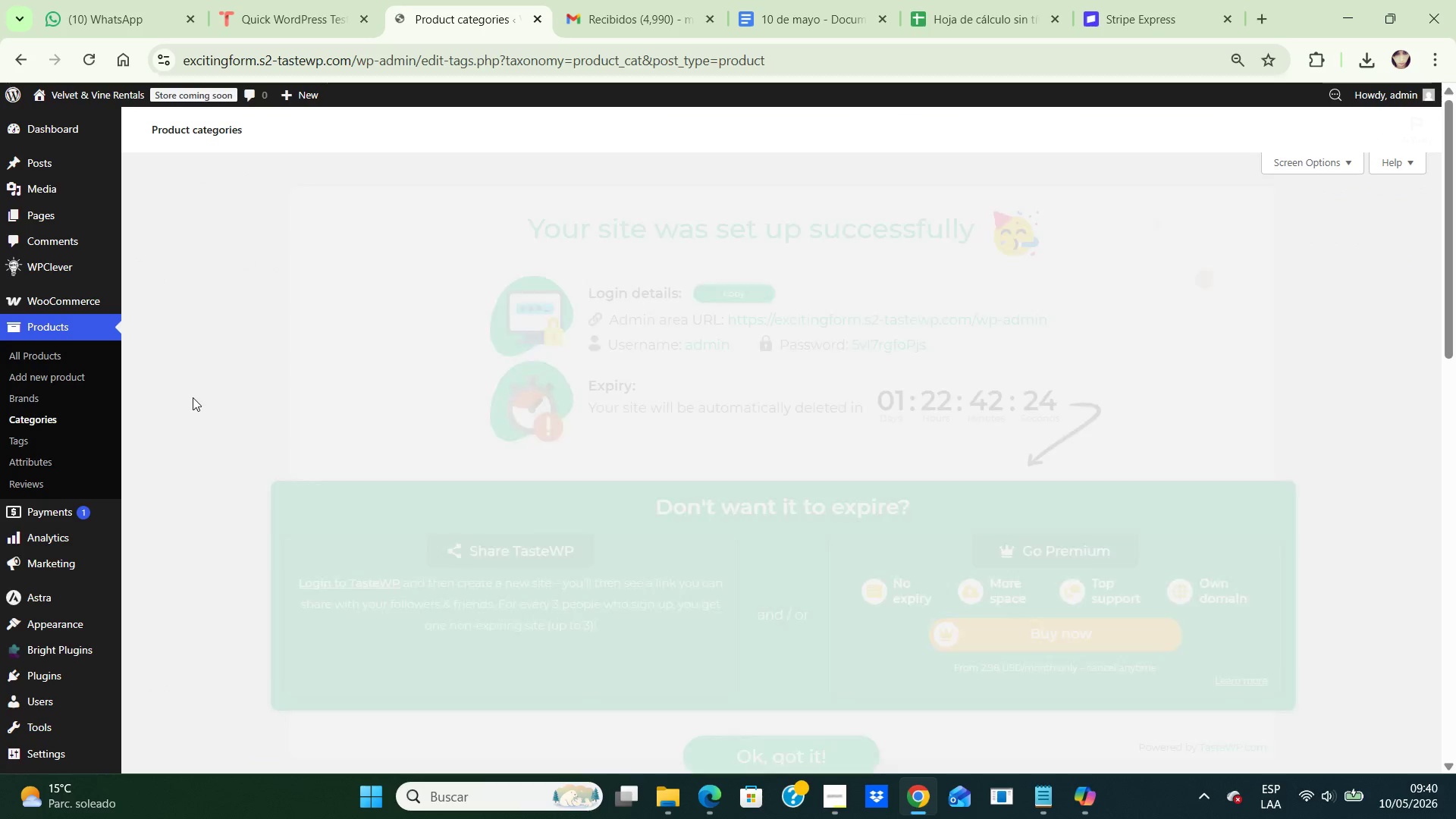 
scroll: coordinate [526, 403], scroll_direction: down, amount: 11.0
 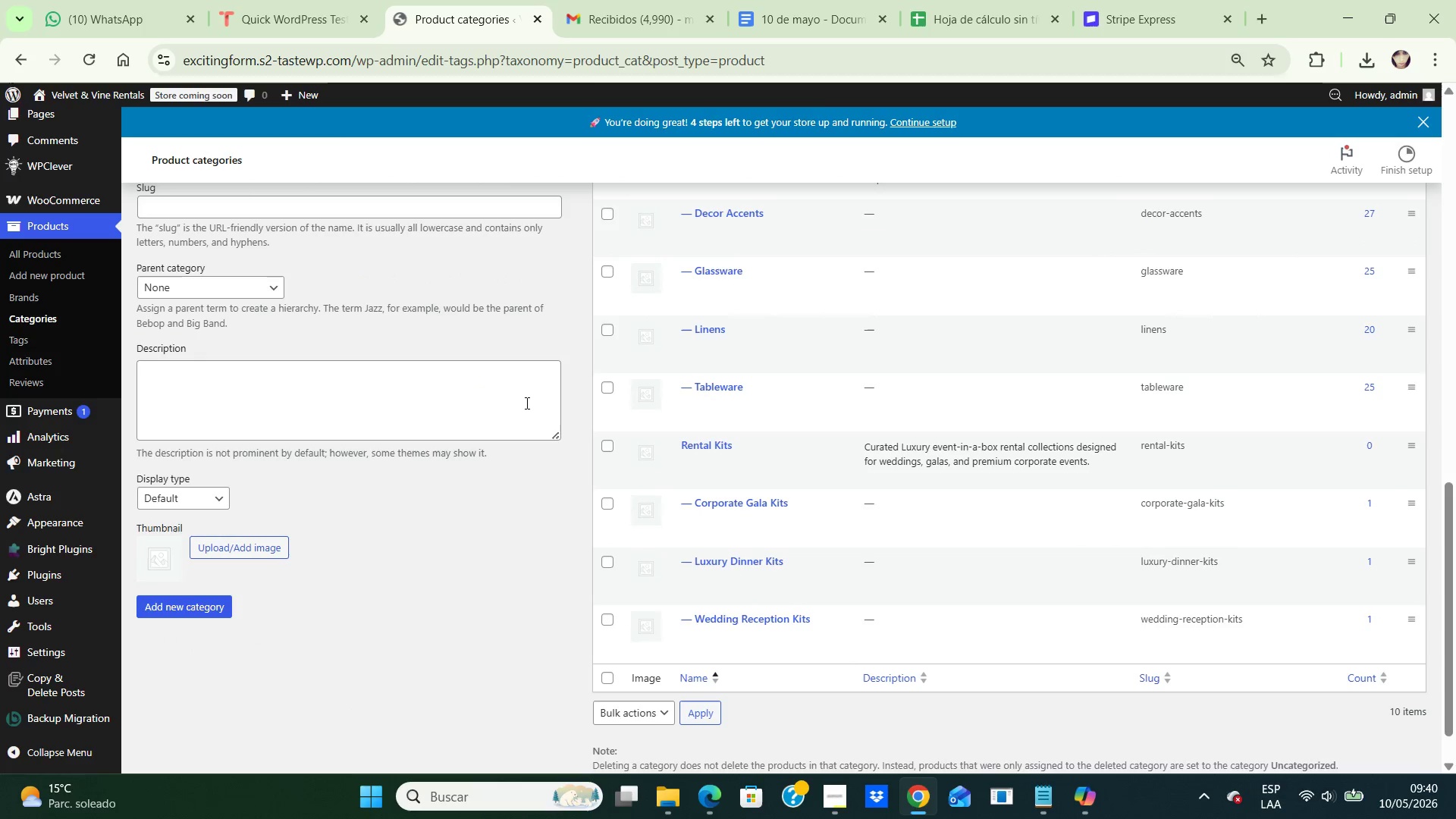 
scroll: coordinate [654, 493], scroll_direction: up, amount: 3.0
 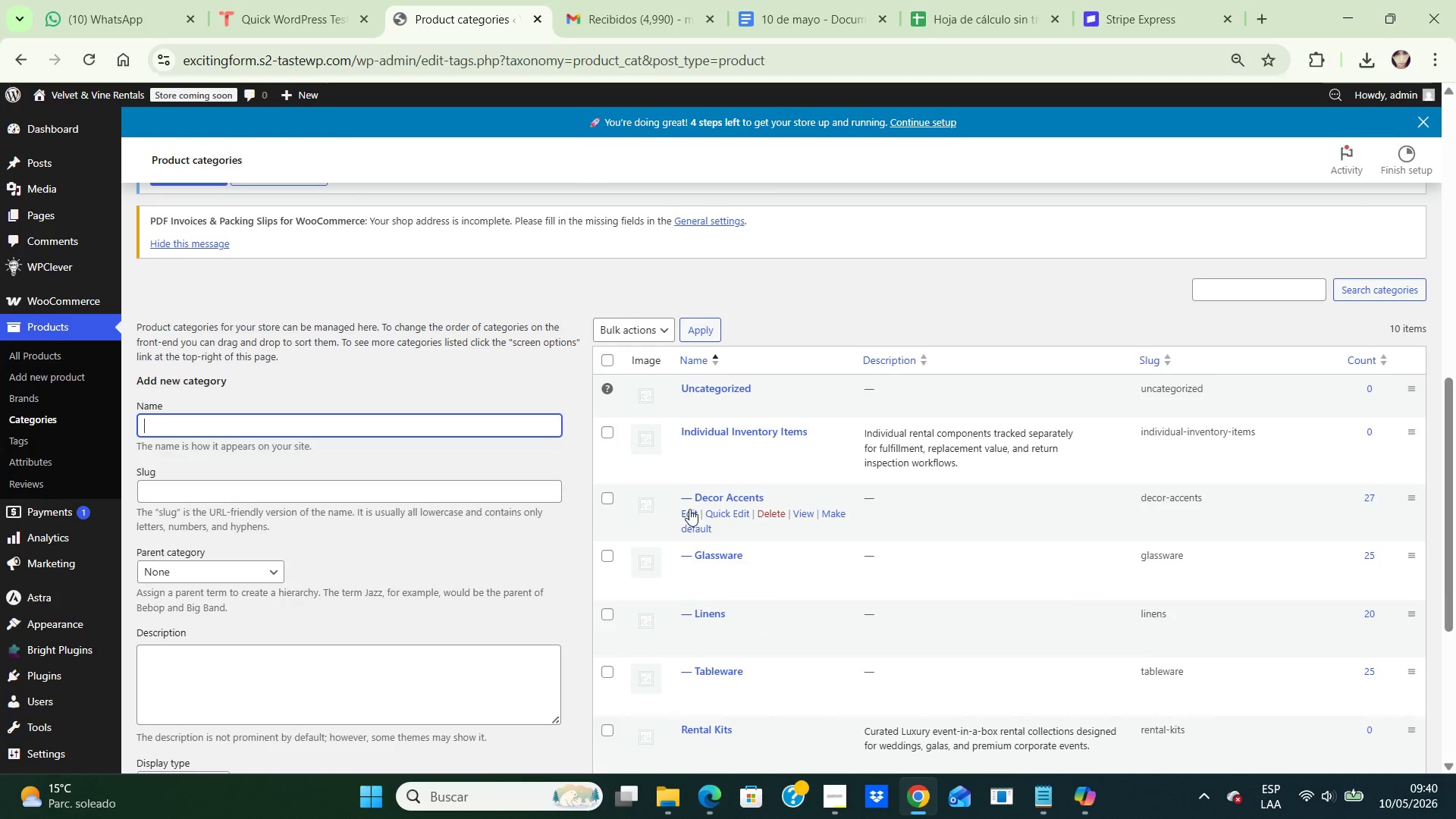 
wait(6.88)
 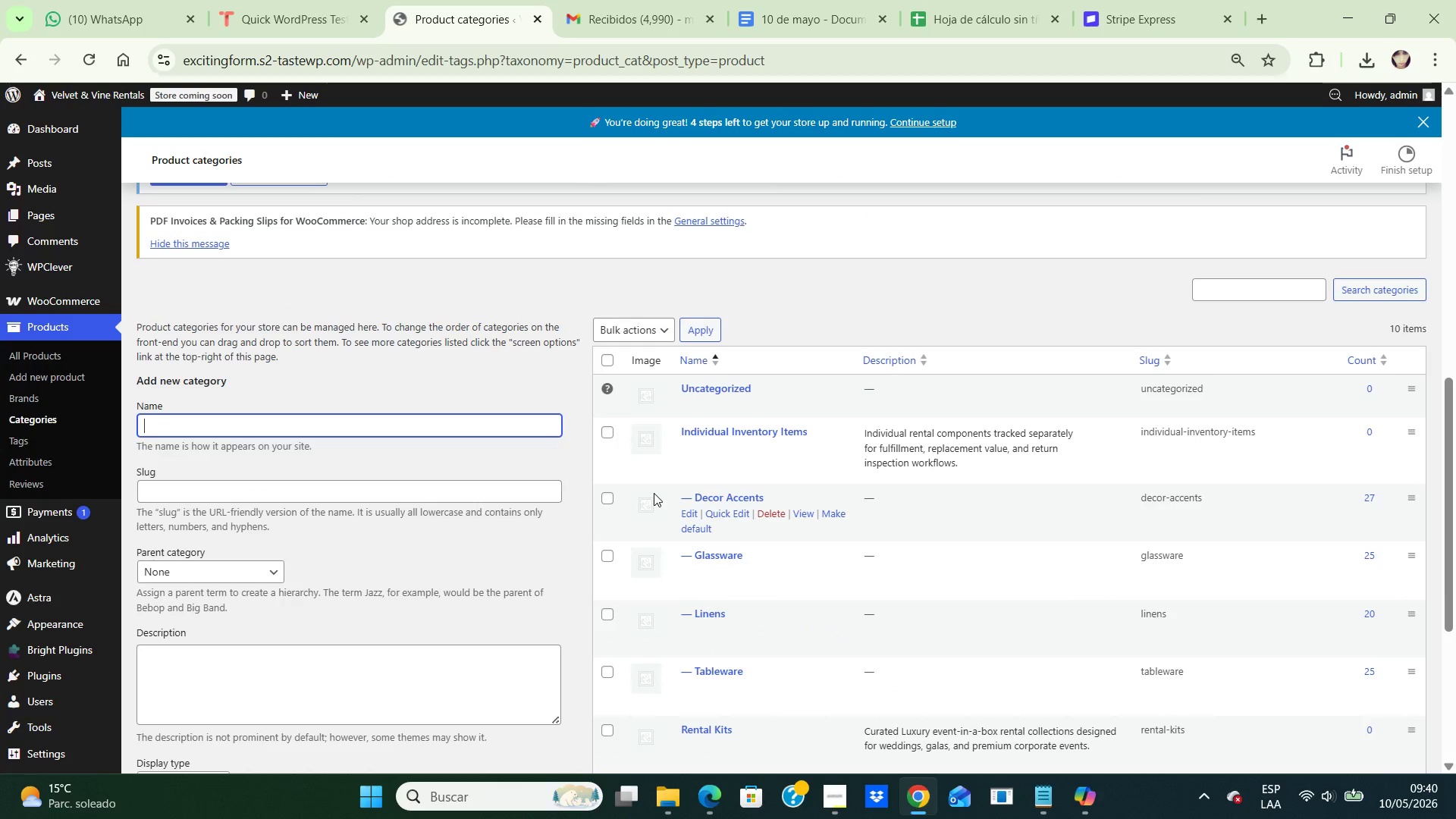 
scroll: coordinate [494, 578], scroll_direction: down, amount: 1.0
 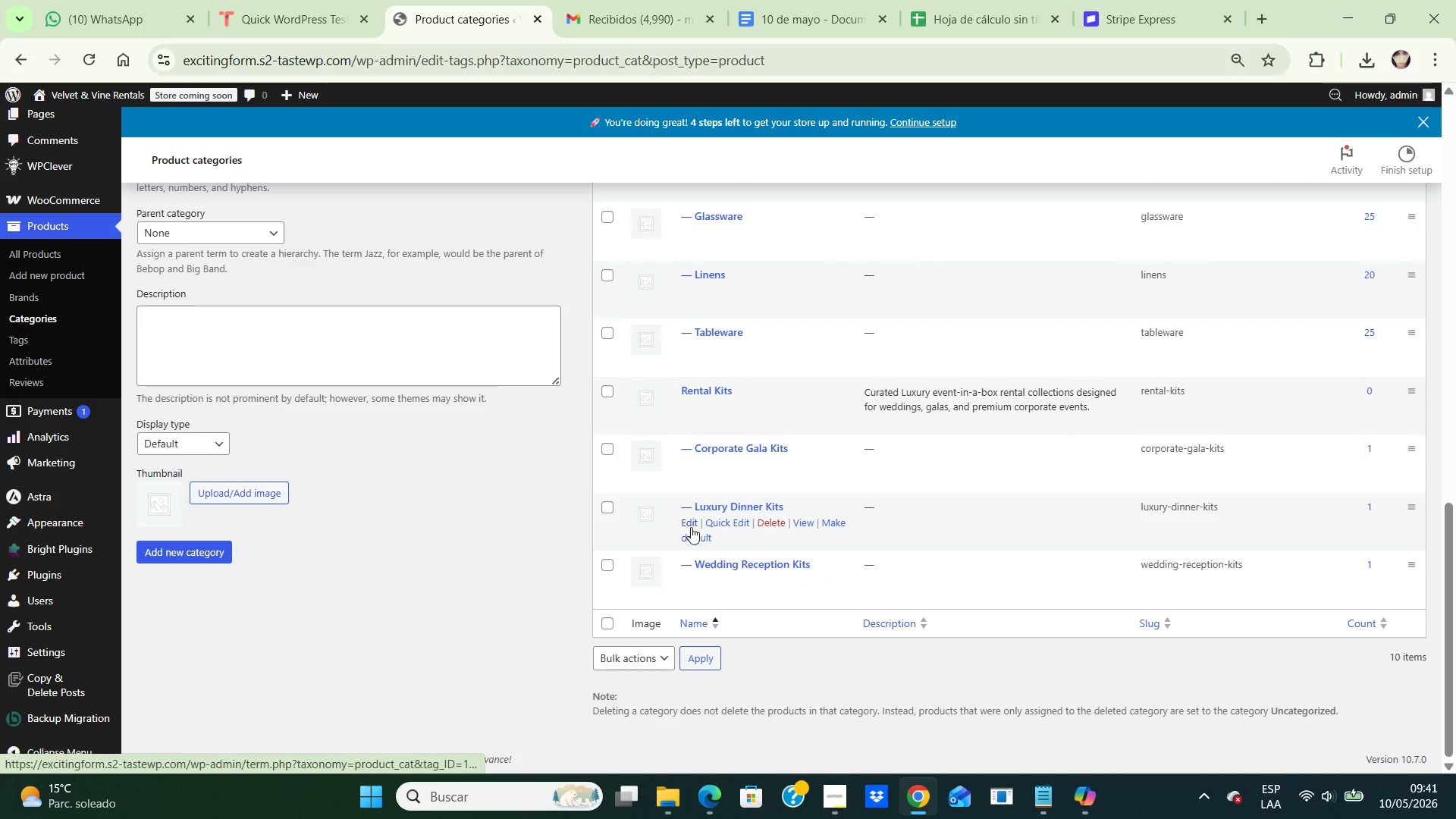 
left_click([690, 528])
 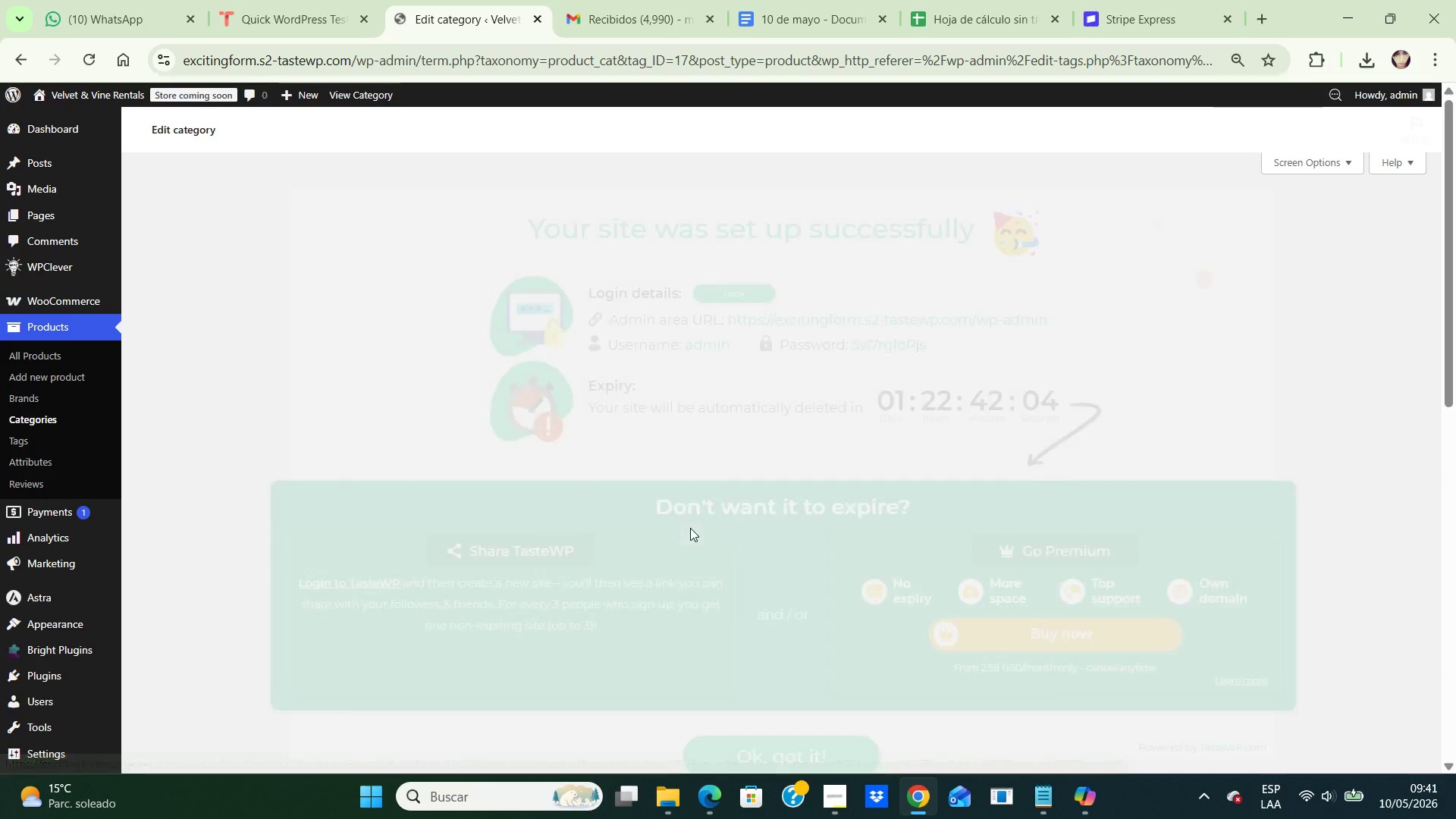 
scroll: coordinate [690, 528], scroll_direction: down, amount: 10.0
 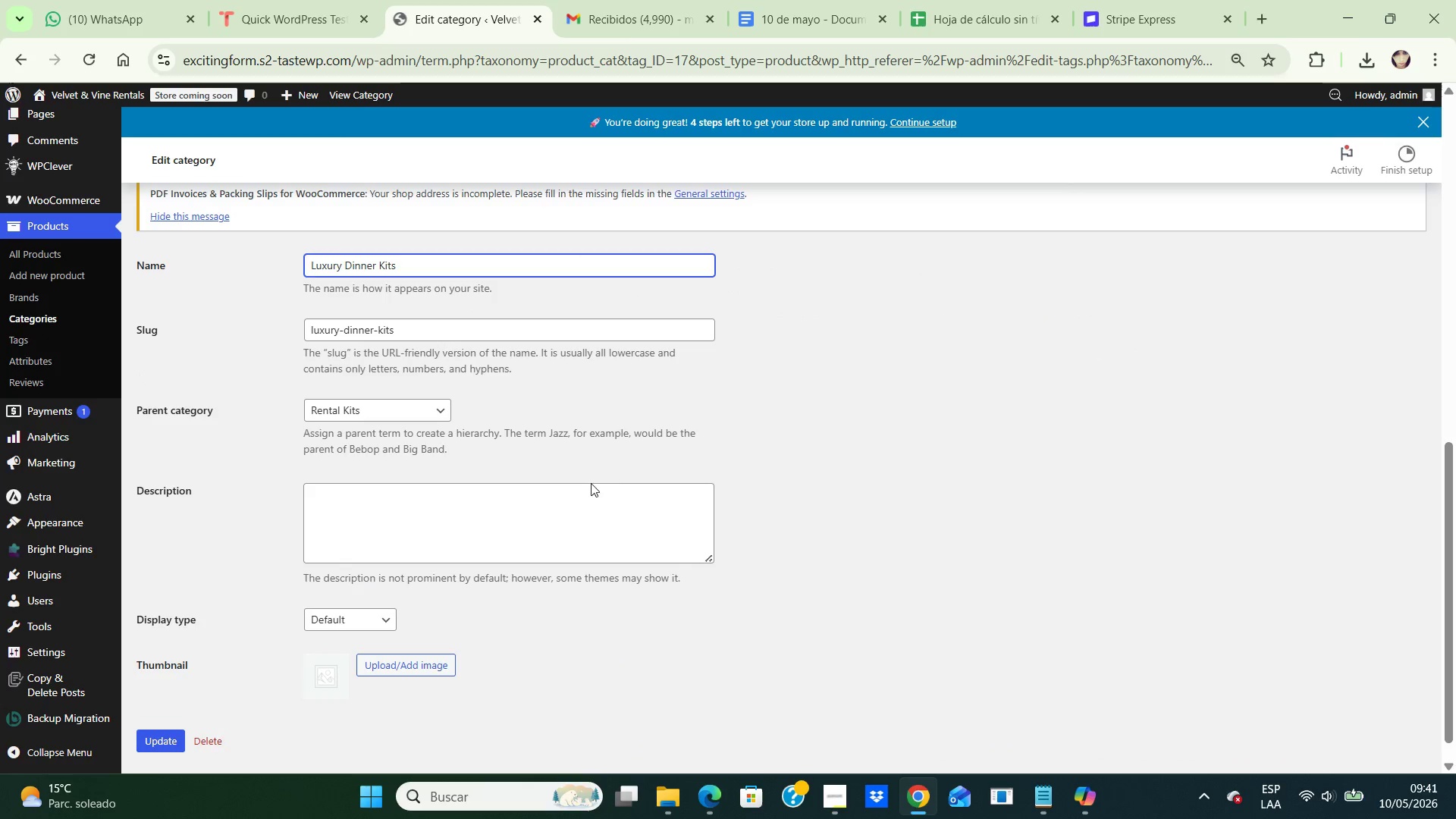 
left_click([591, 492])
 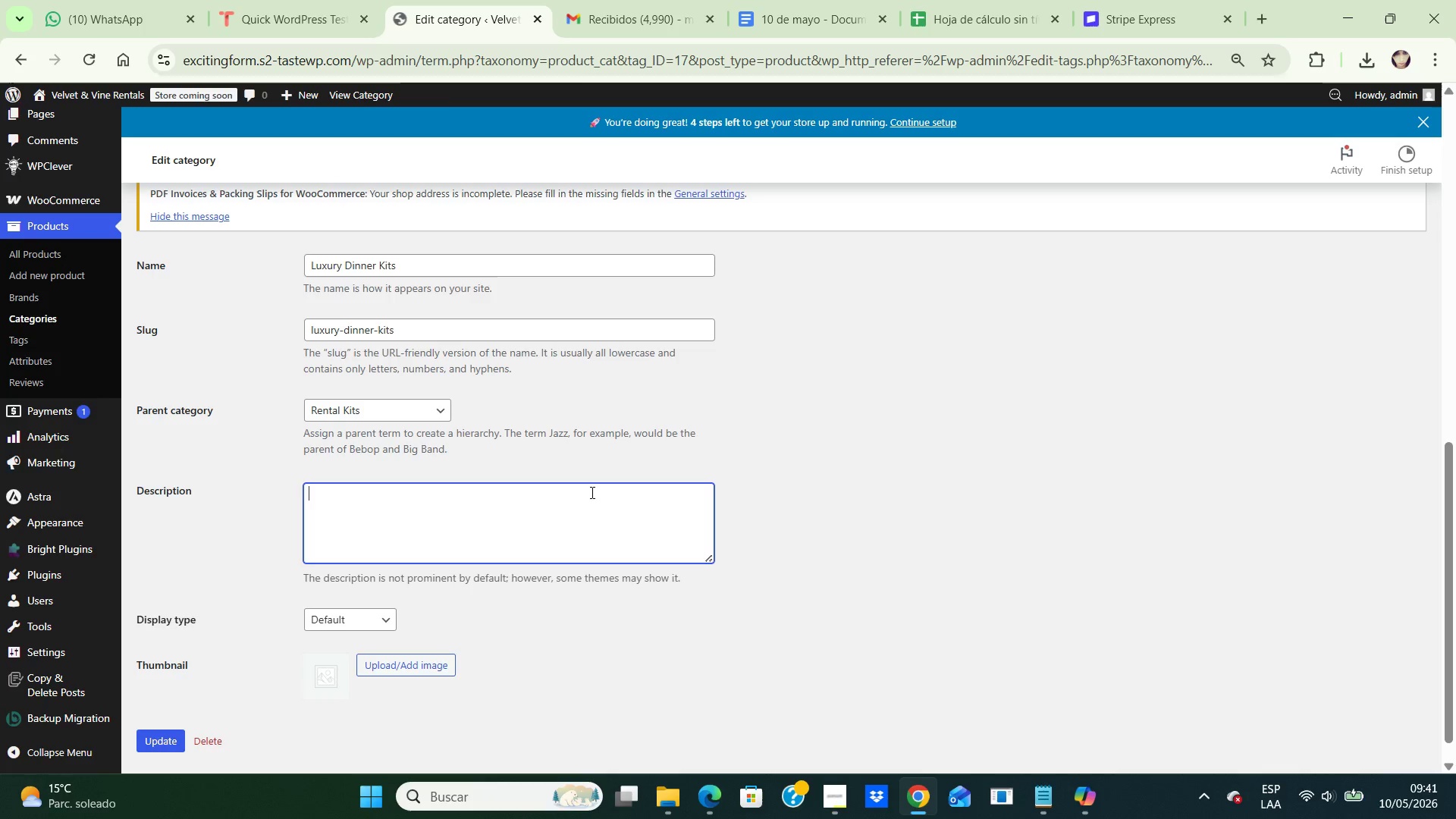 
type(Curated dining-focused rental bundles for luxury receptions and formal events.)
 